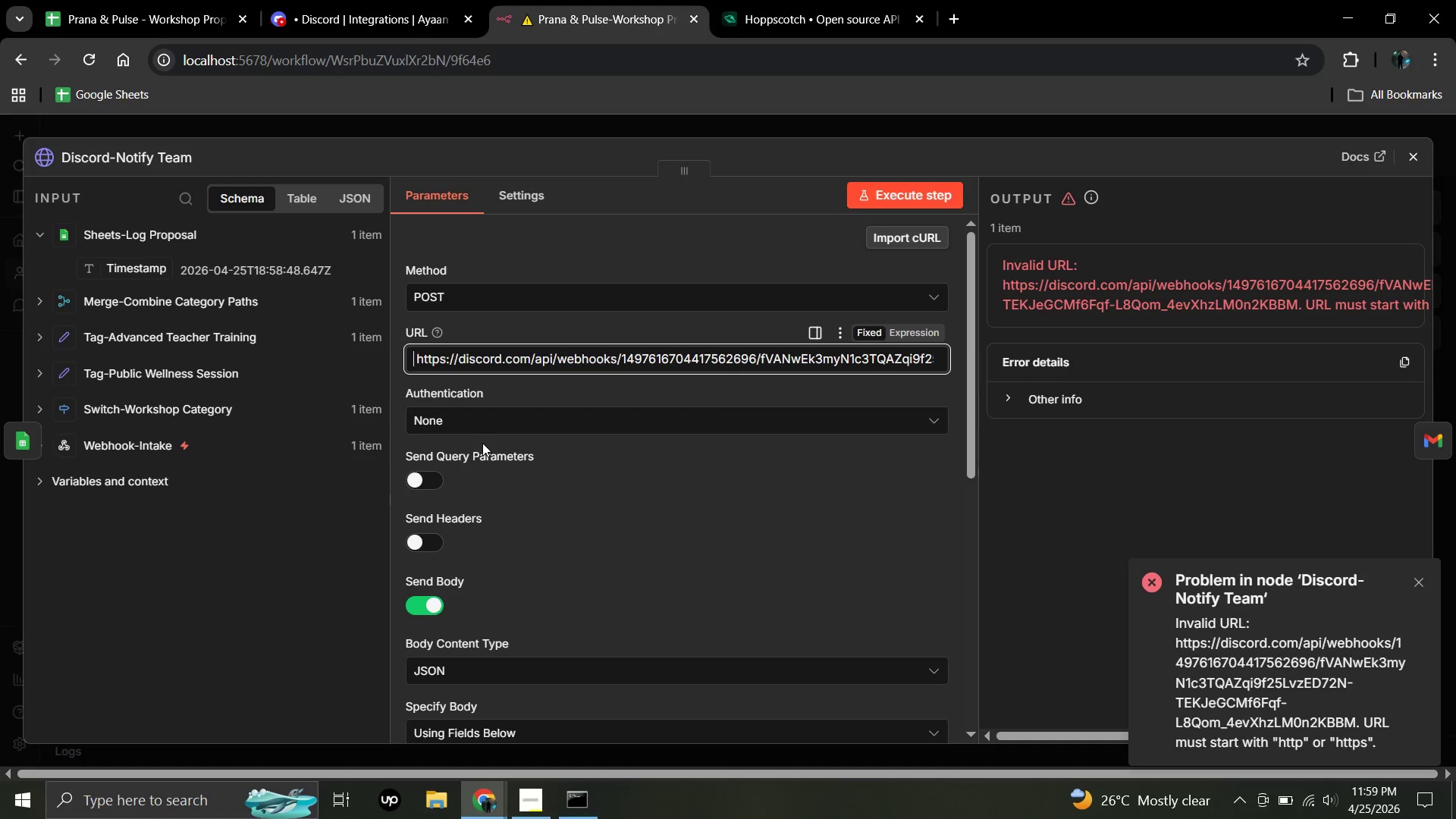 
key(ArrowLeft)
 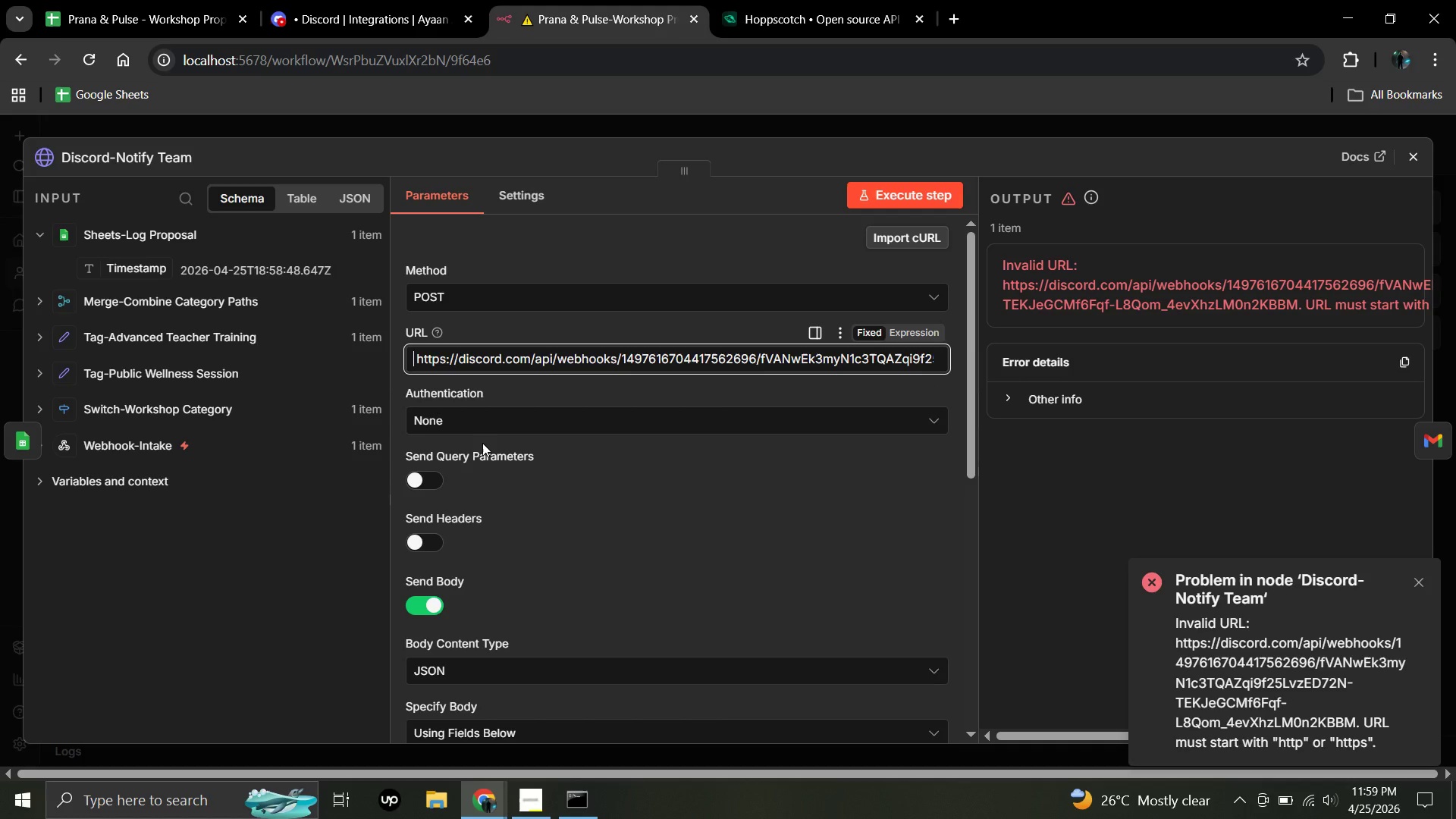 
key(ArrowLeft)
 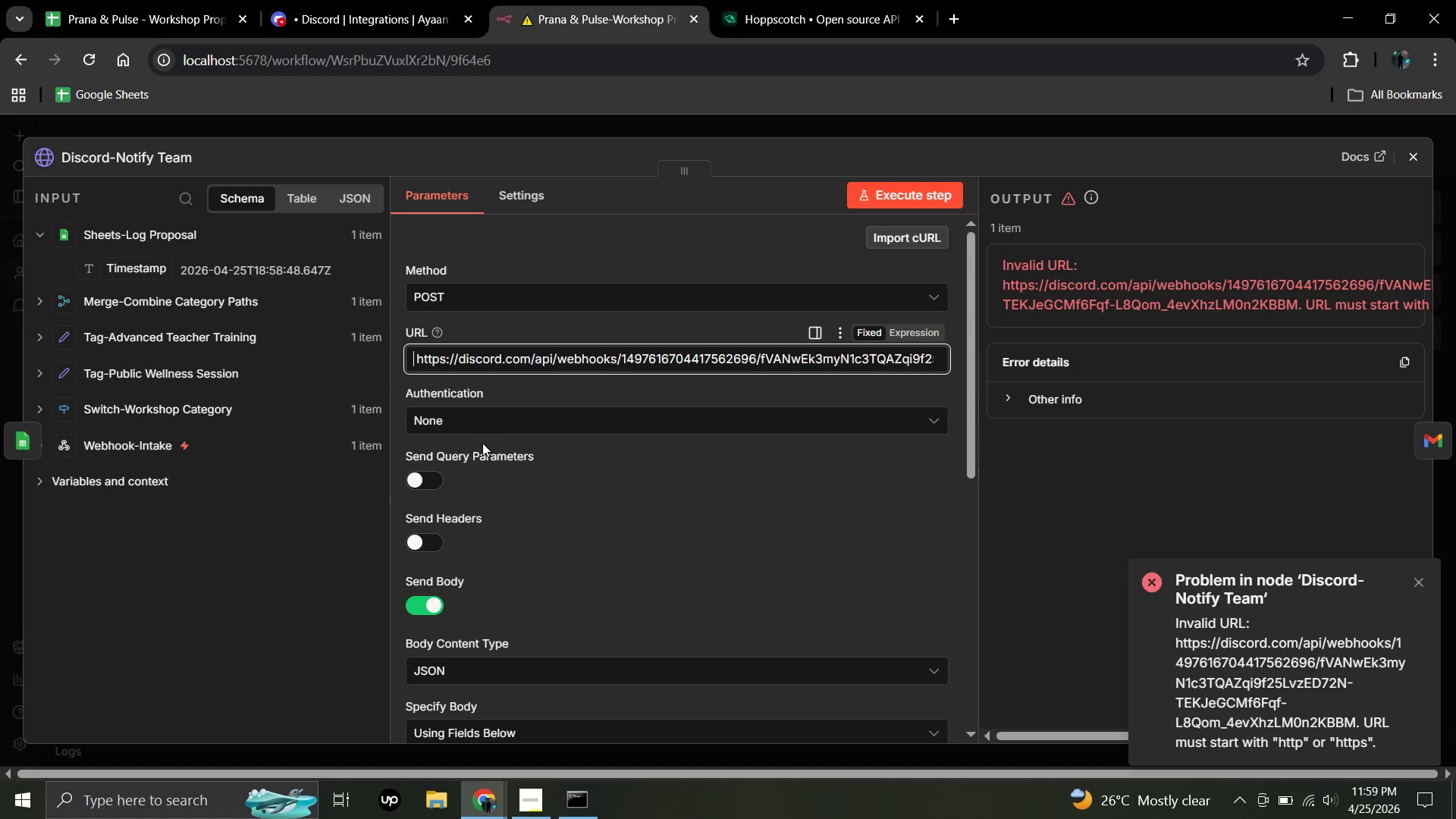 
key(ArrowLeft)
 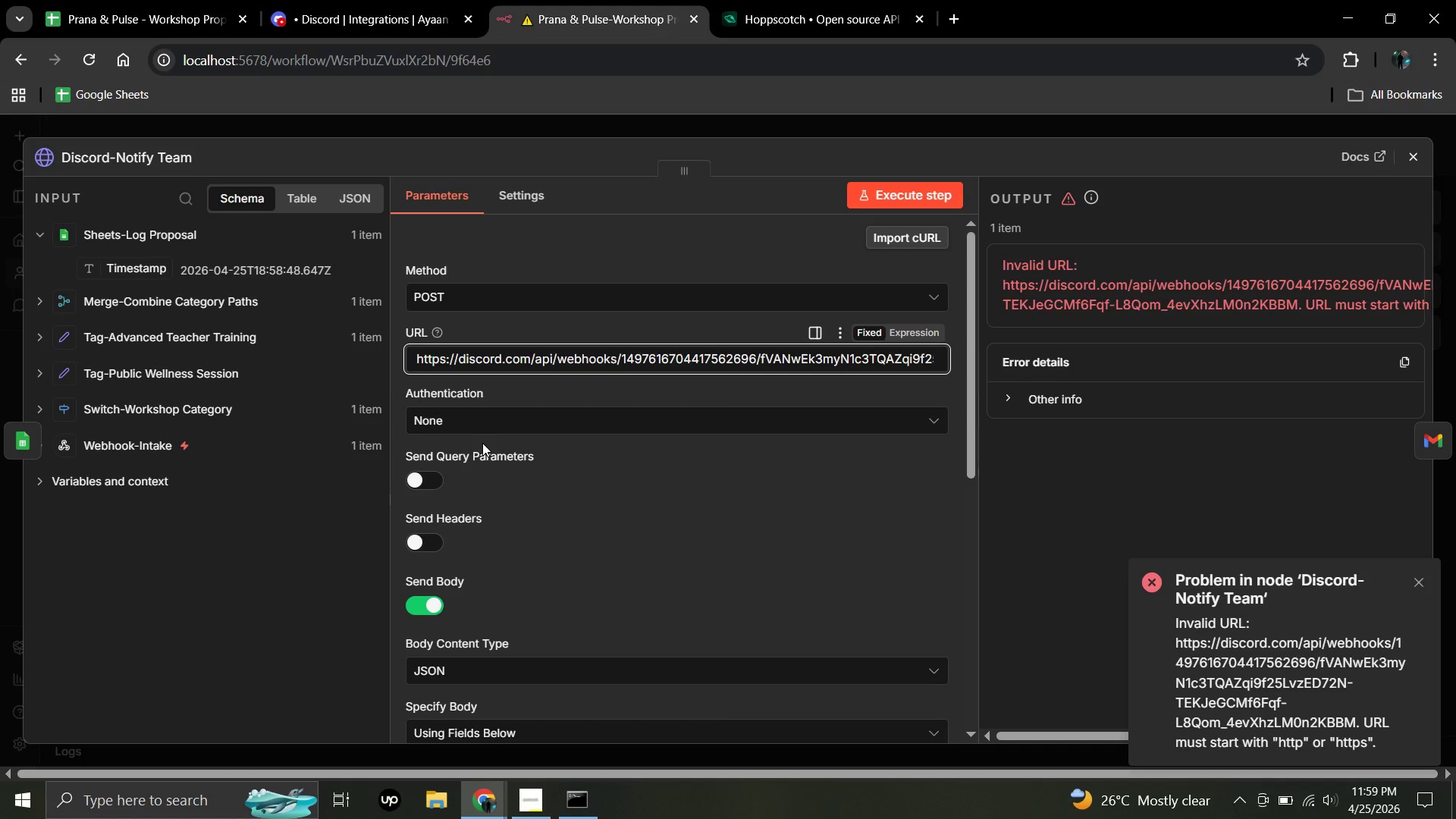 
key(ArrowRight)
 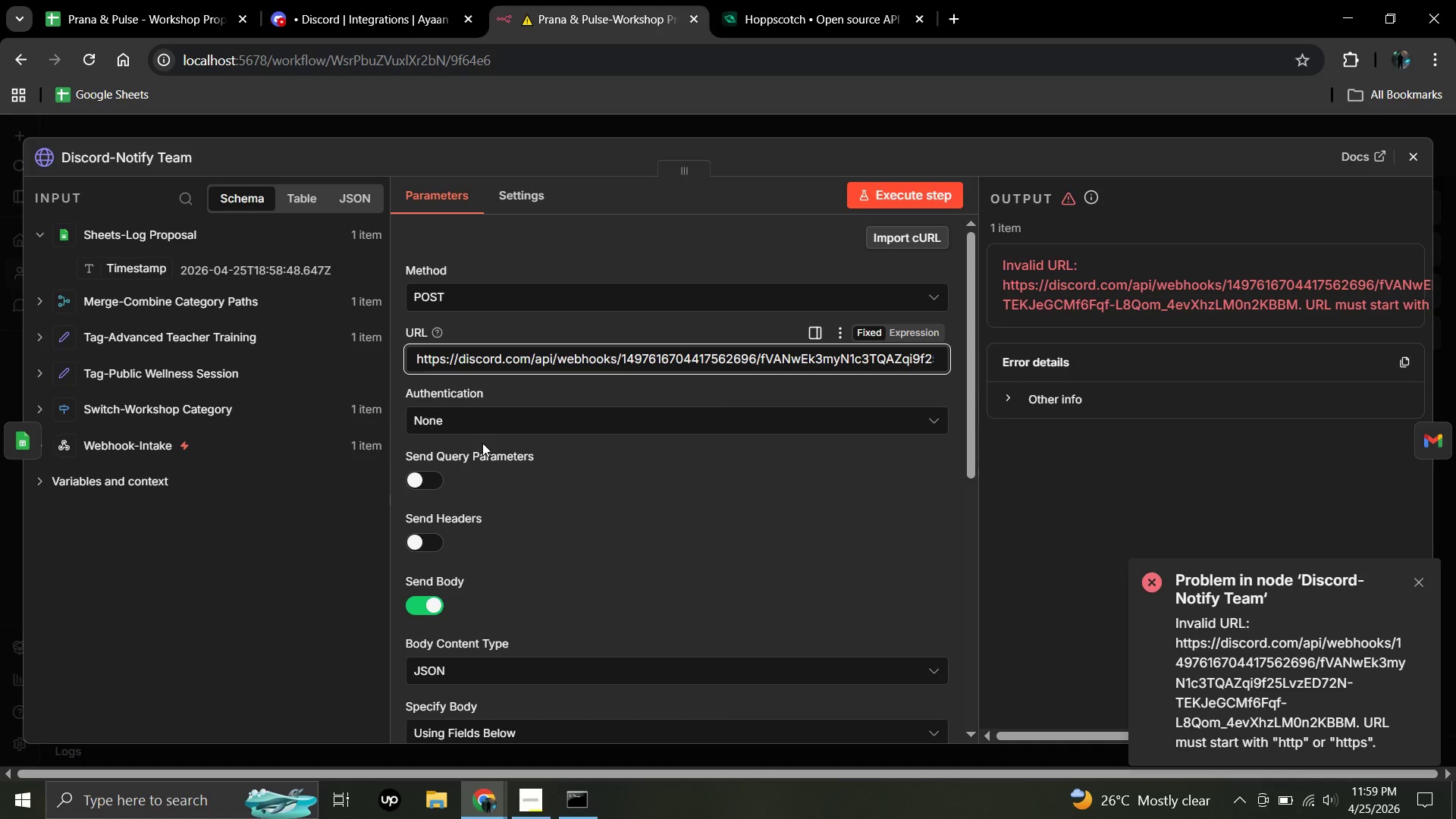 
key(Backspace)
 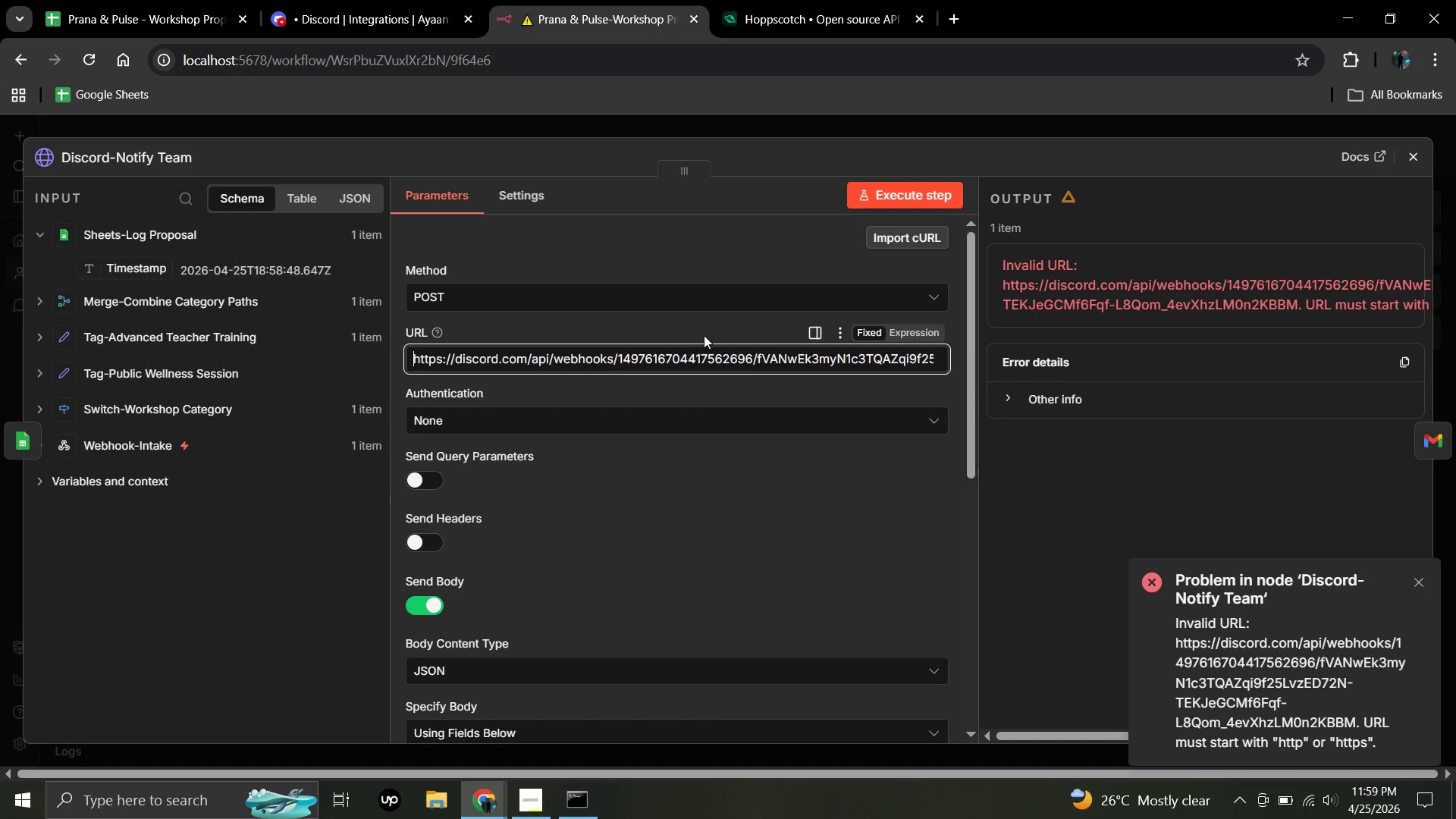 
mouse_move([757, 353])
 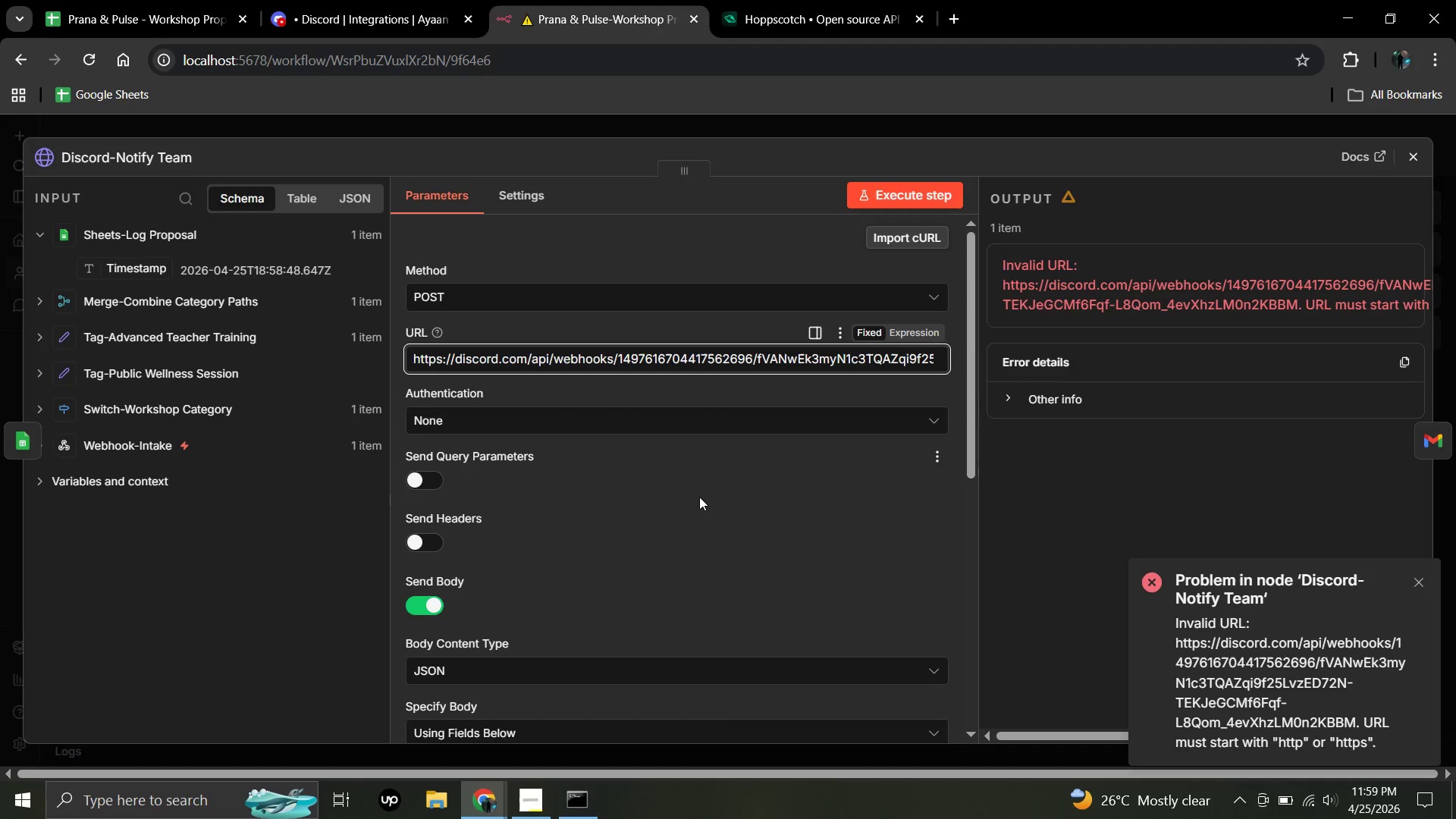 
scroll: coordinate [699, 497], scroll_direction: down, amount: 5.0
 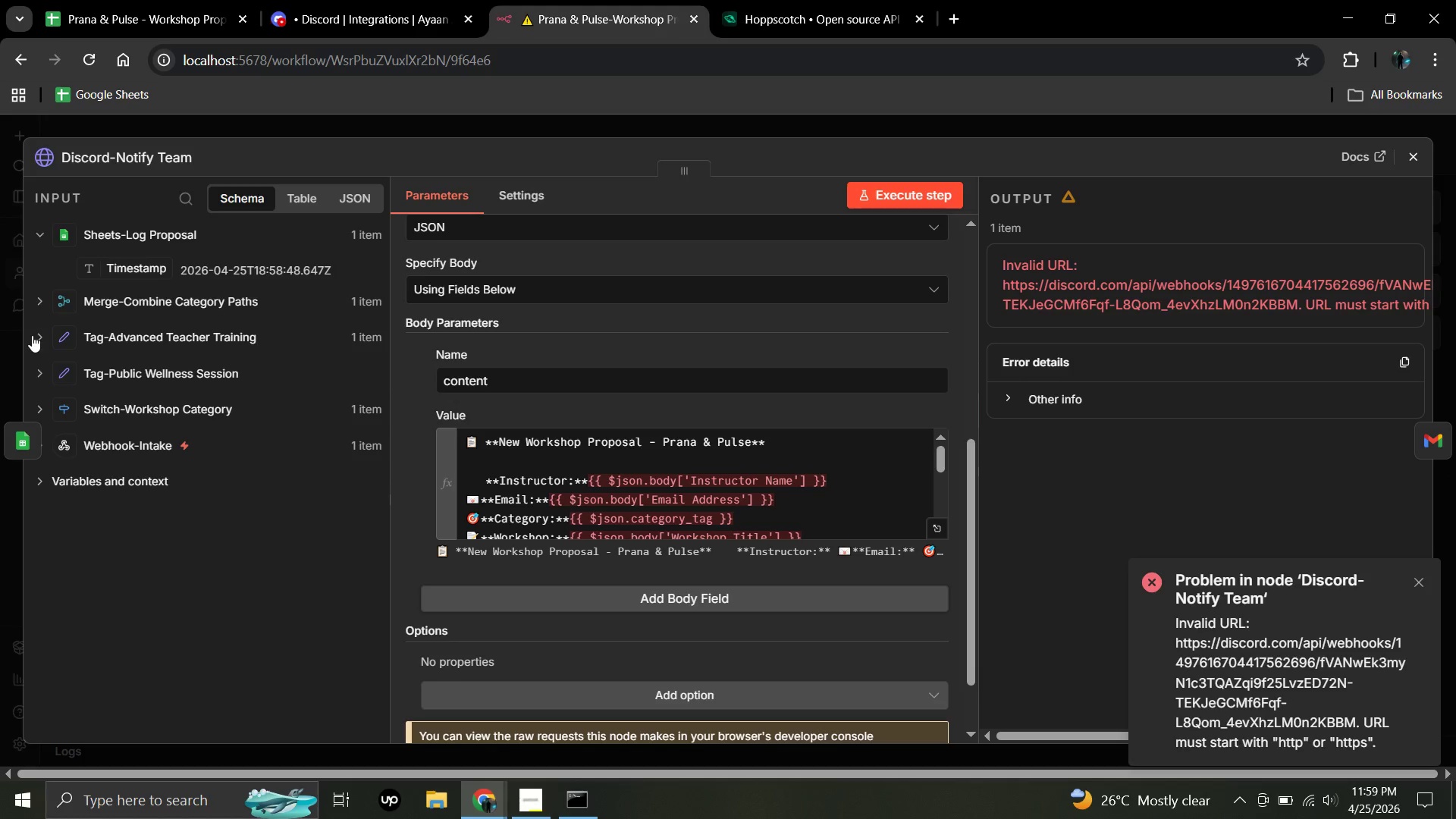 
left_click([34, 337])
 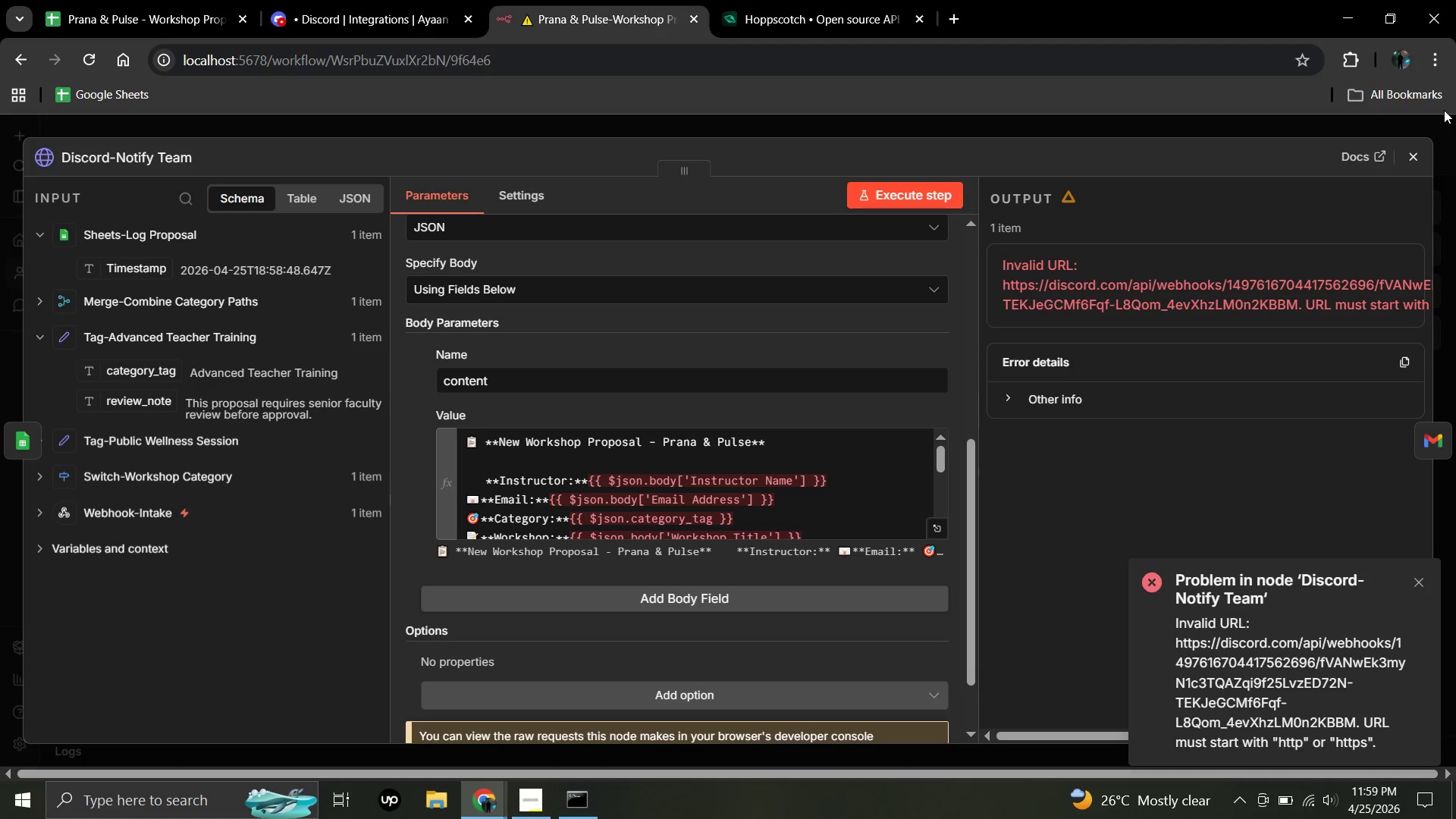 
left_click([1423, 149])
 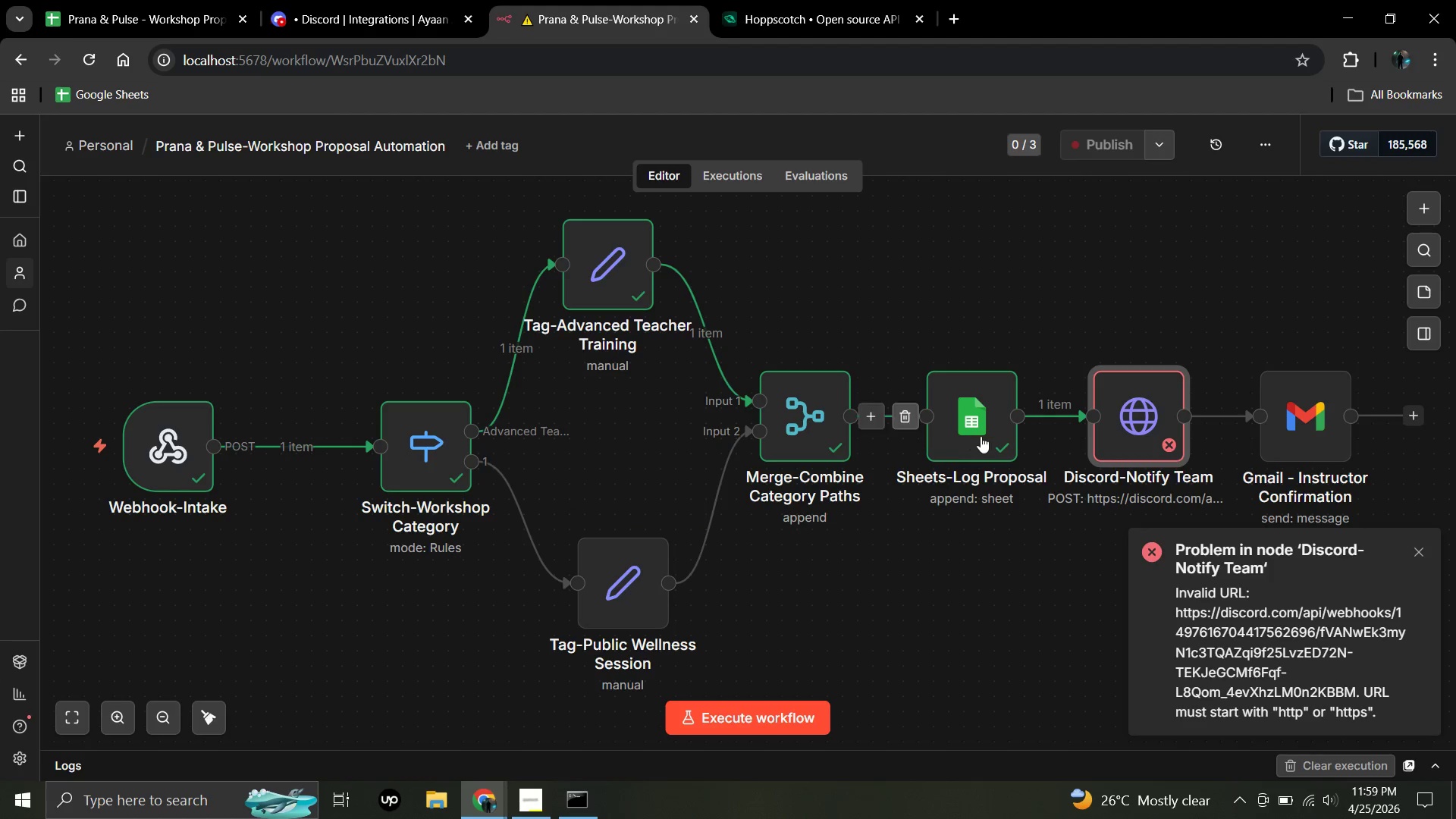 
double_click([981, 436])
 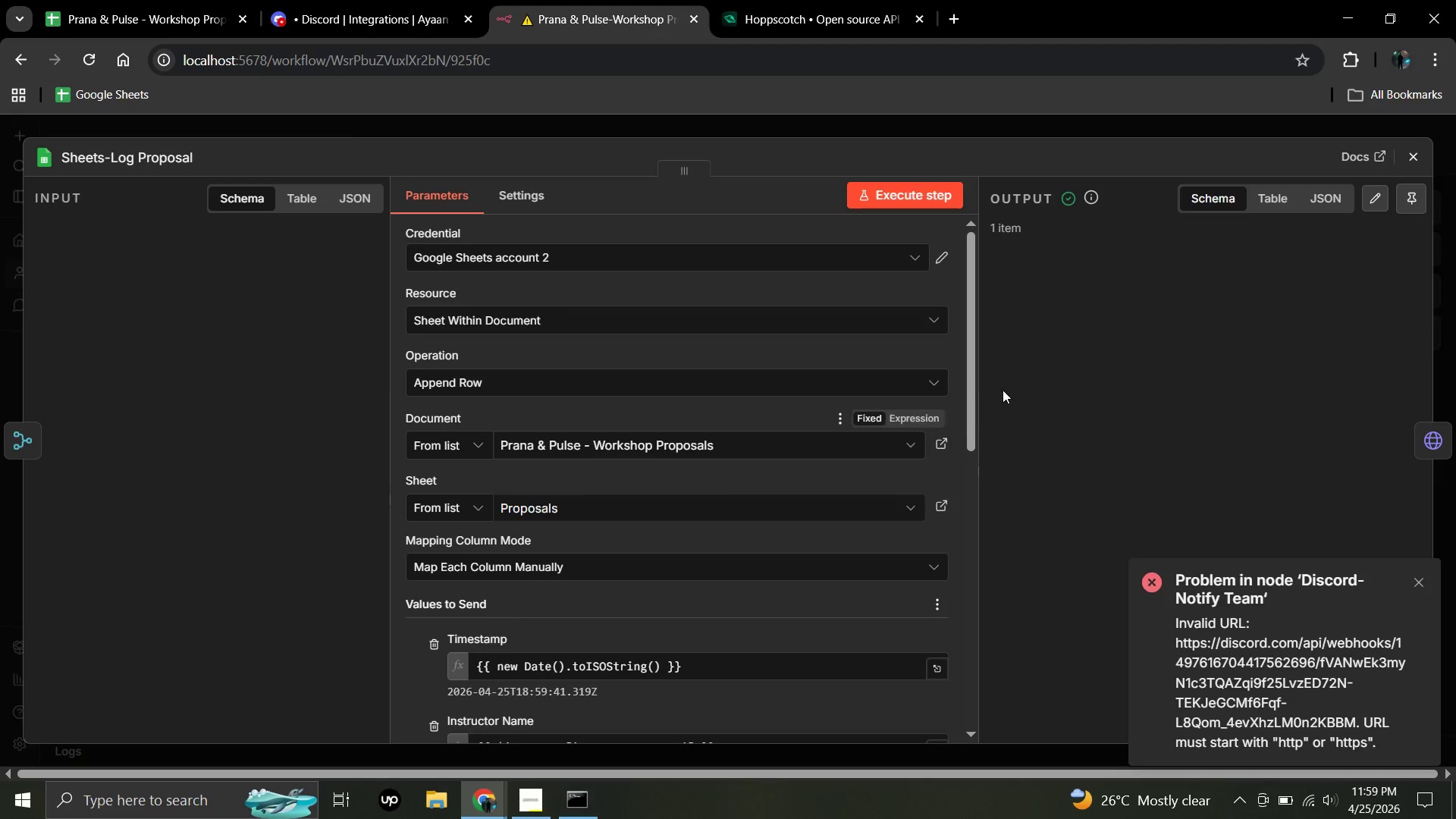 
scroll: coordinate [727, 519], scroll_direction: down, amount: 6.0
 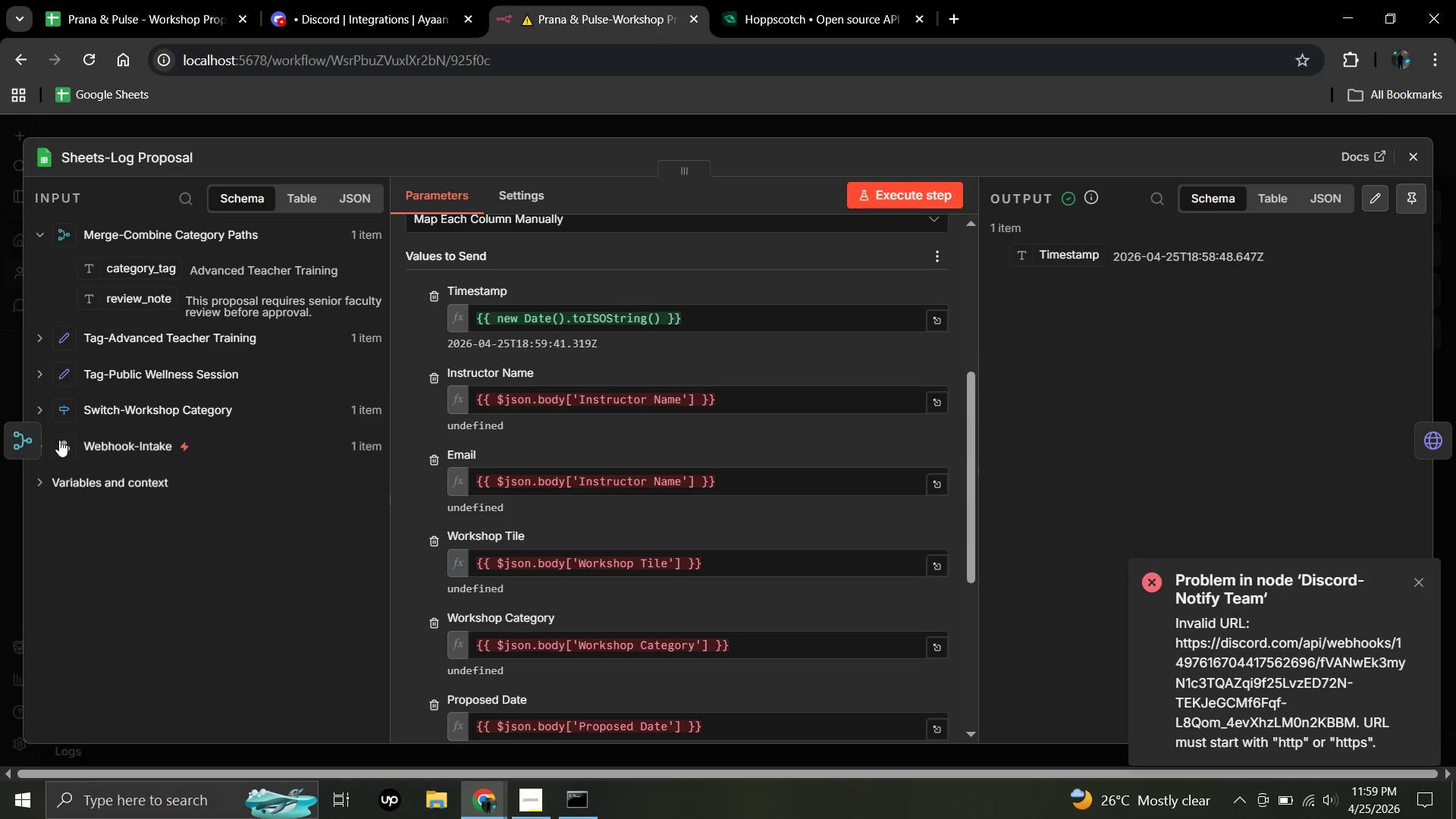 
left_click([63, 413])
 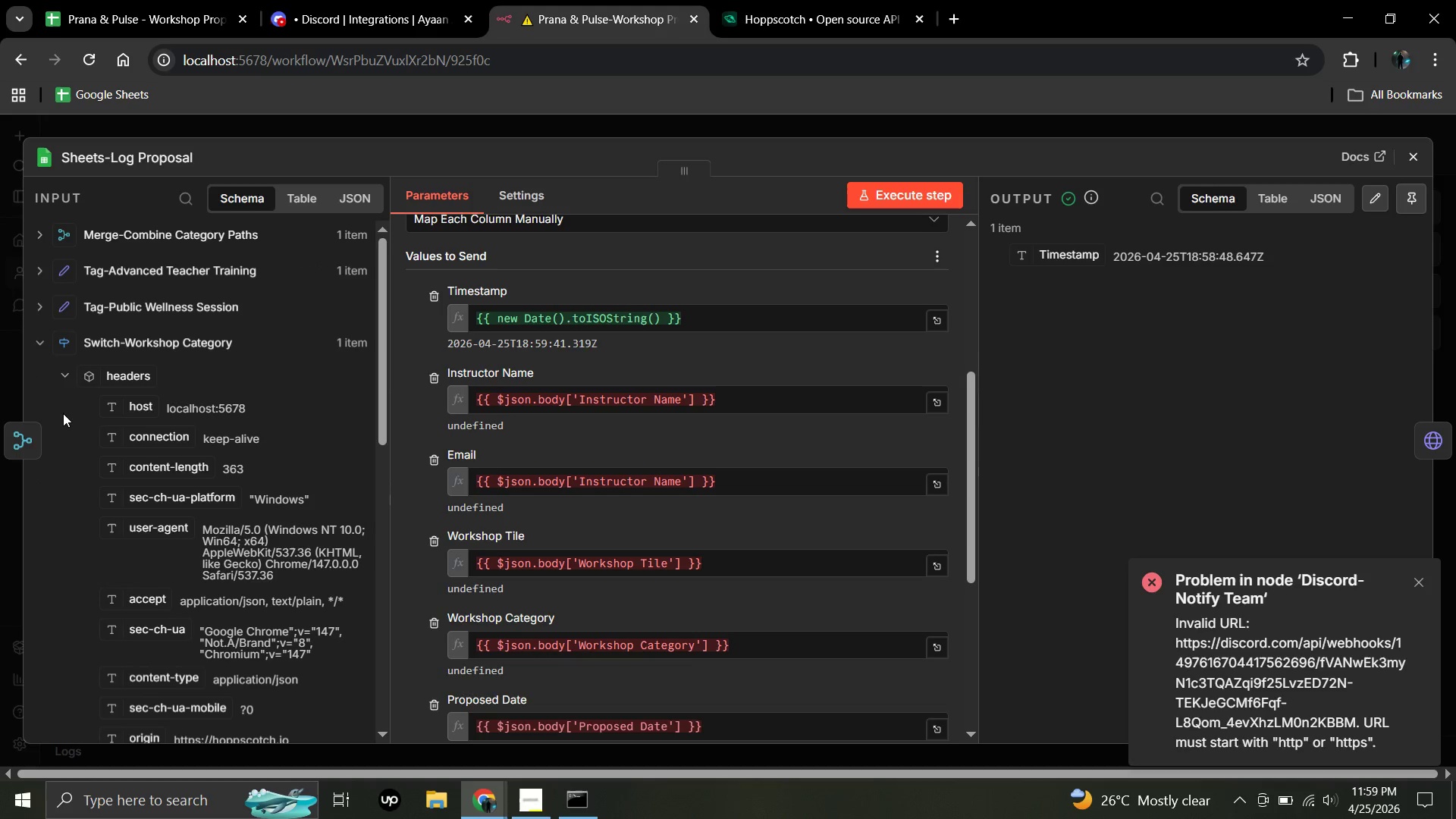 
left_click_drag(start_coordinate=[63, 414], to_coordinate=[58, 340])
 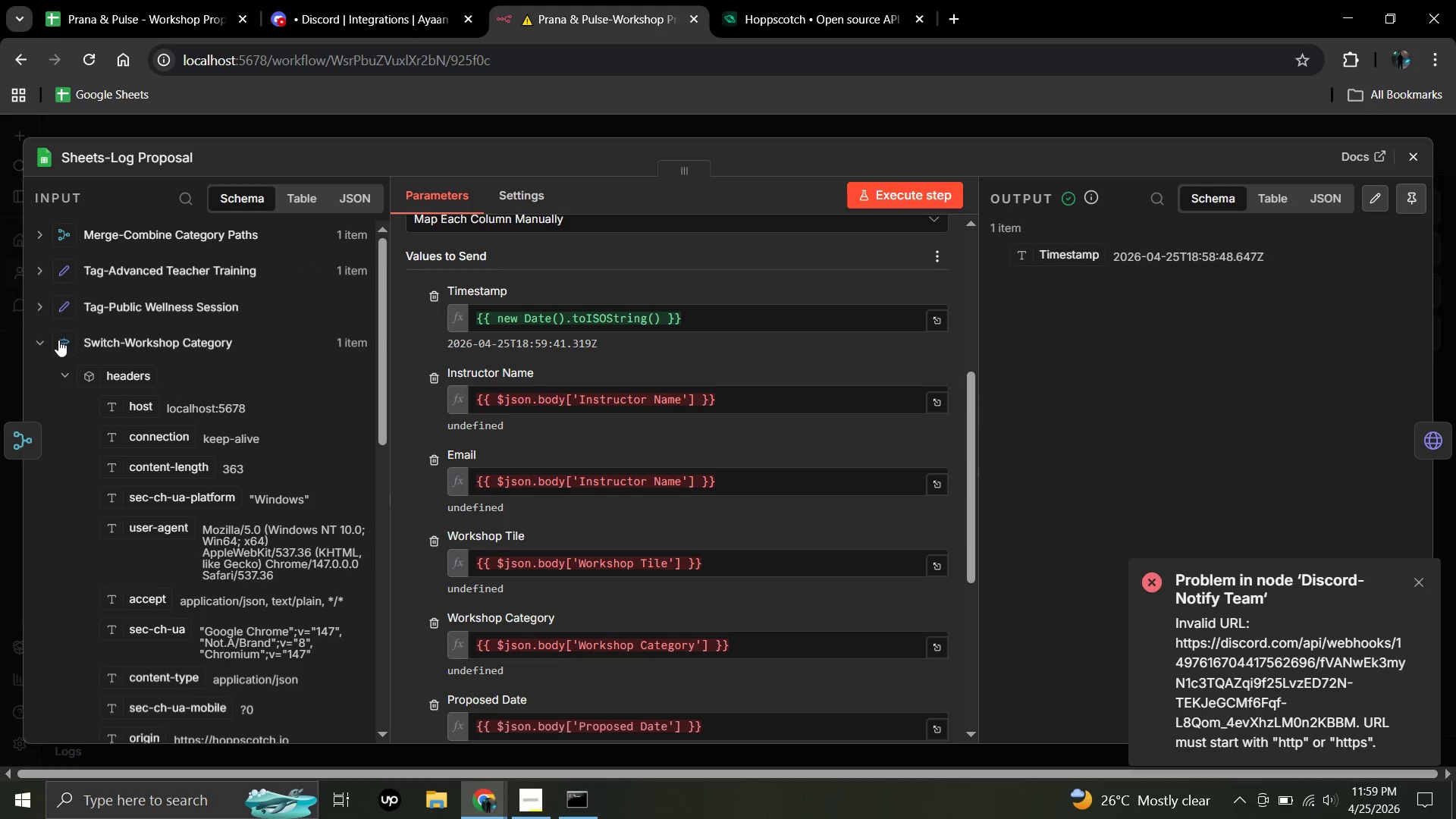 
left_click([58, 340])
 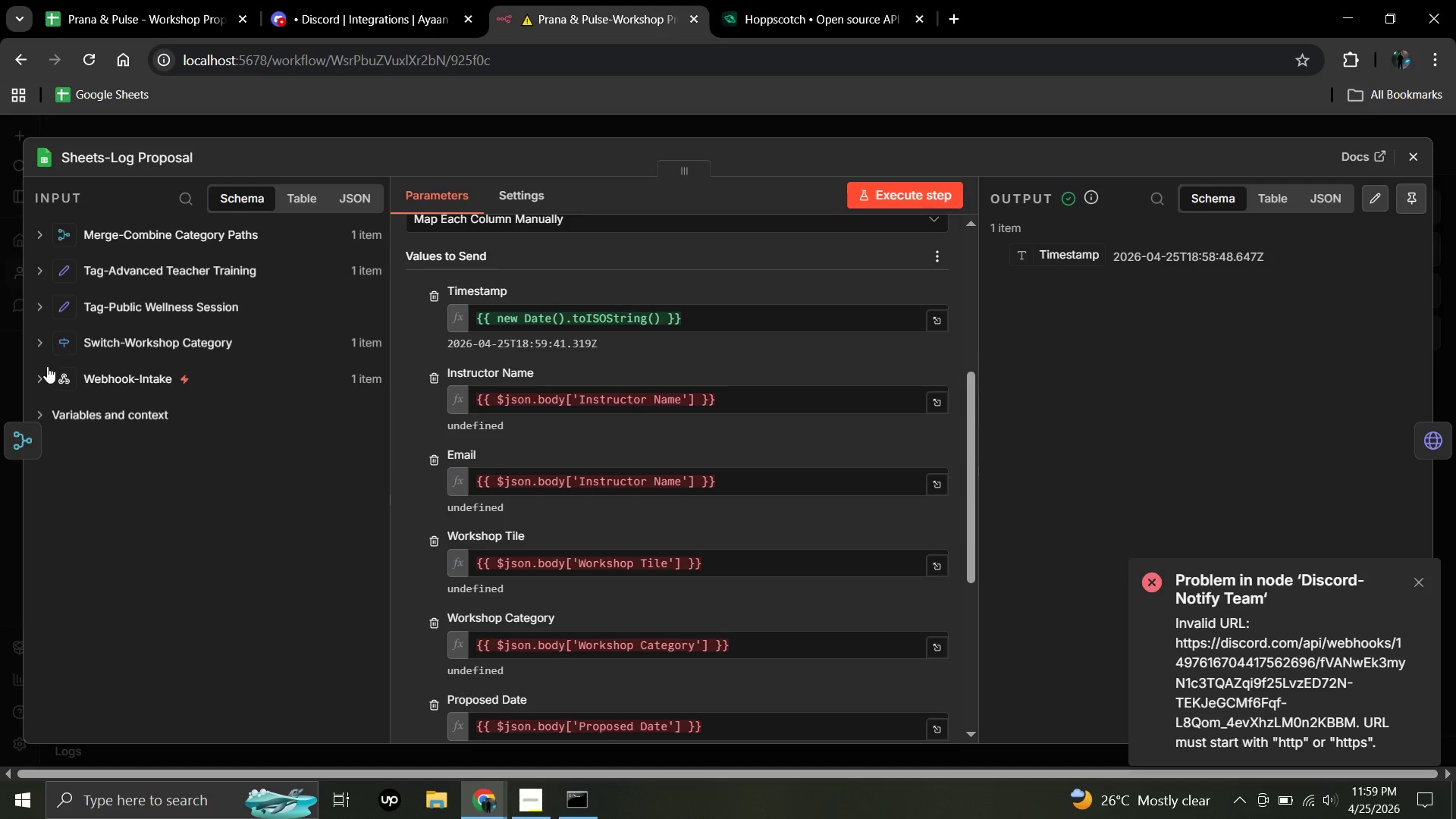 
left_click([47, 367])
 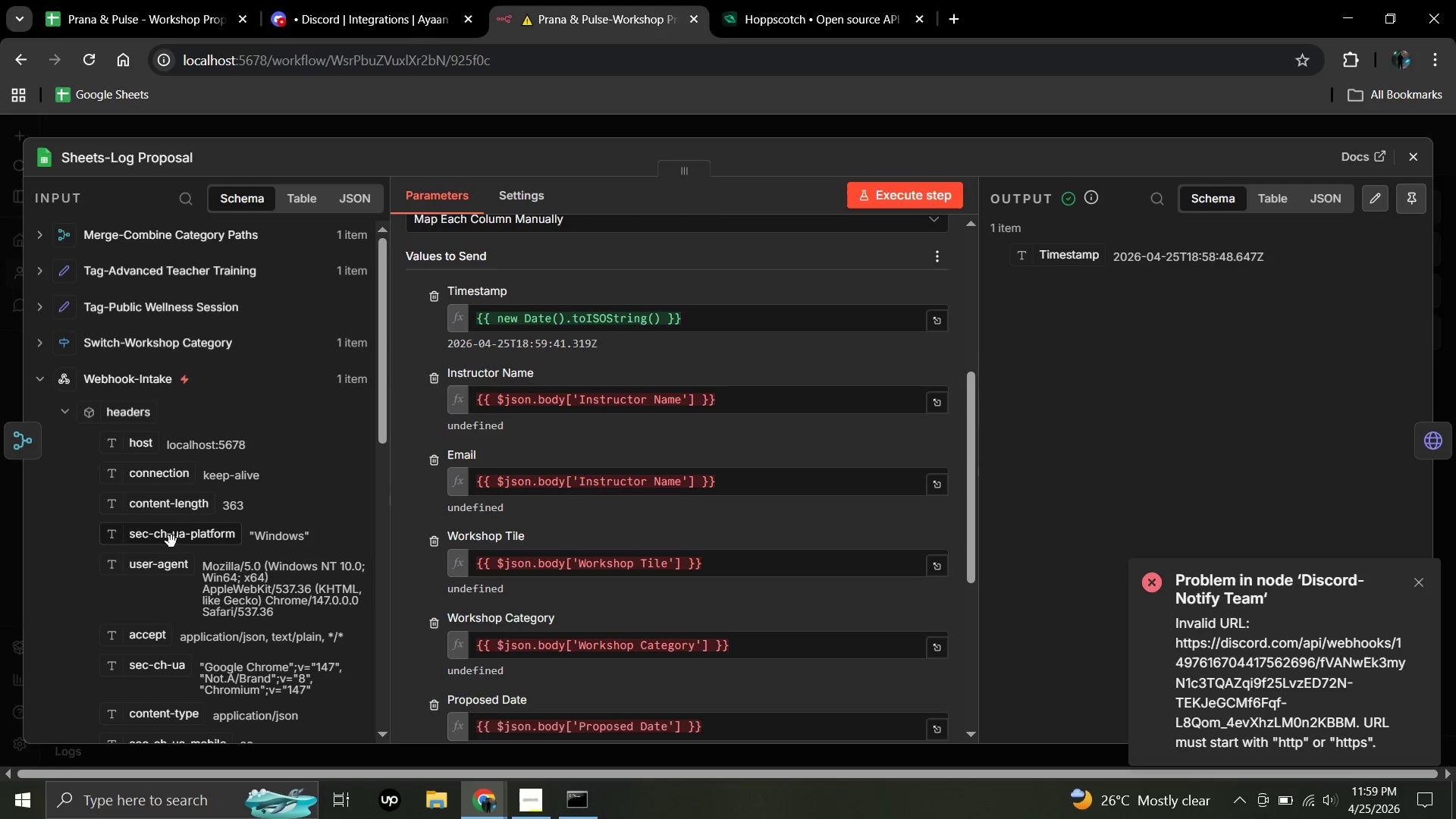 
scroll: coordinate [174, 570], scroll_direction: down, amount: 6.0
 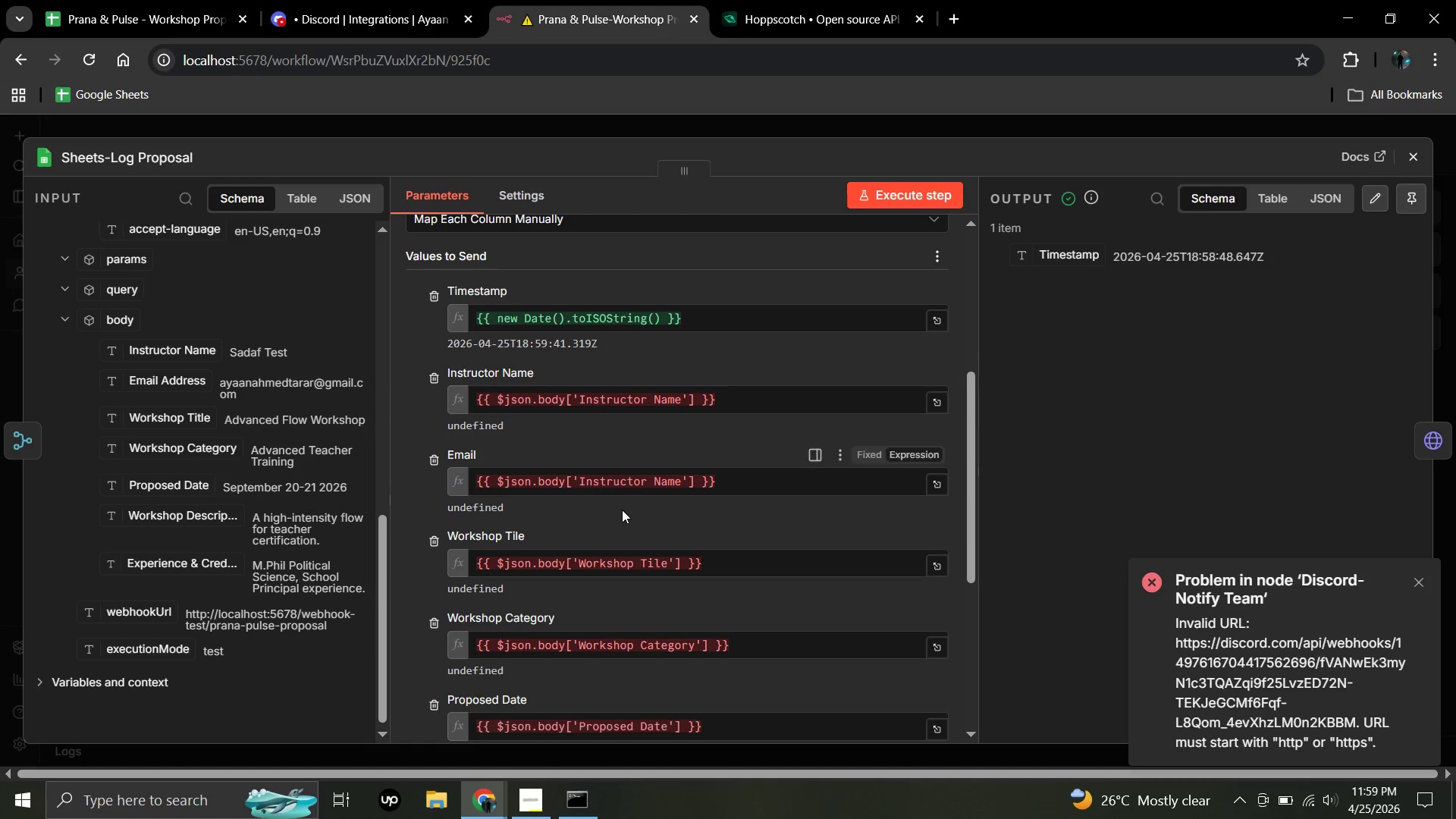 
left_click_drag(start_coordinate=[733, 397], to_coordinate=[444, 372])
 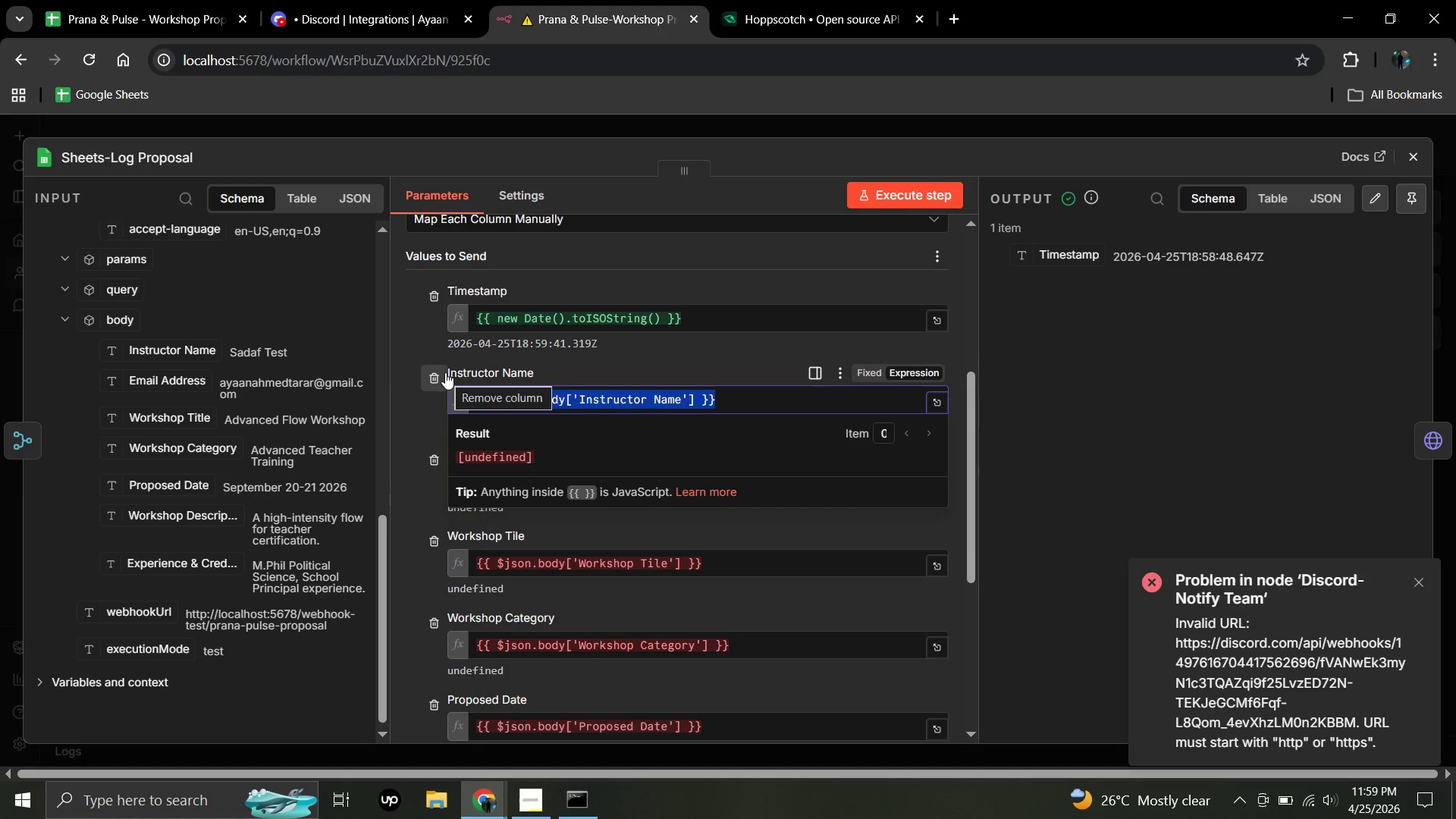 
key(Backspace)
 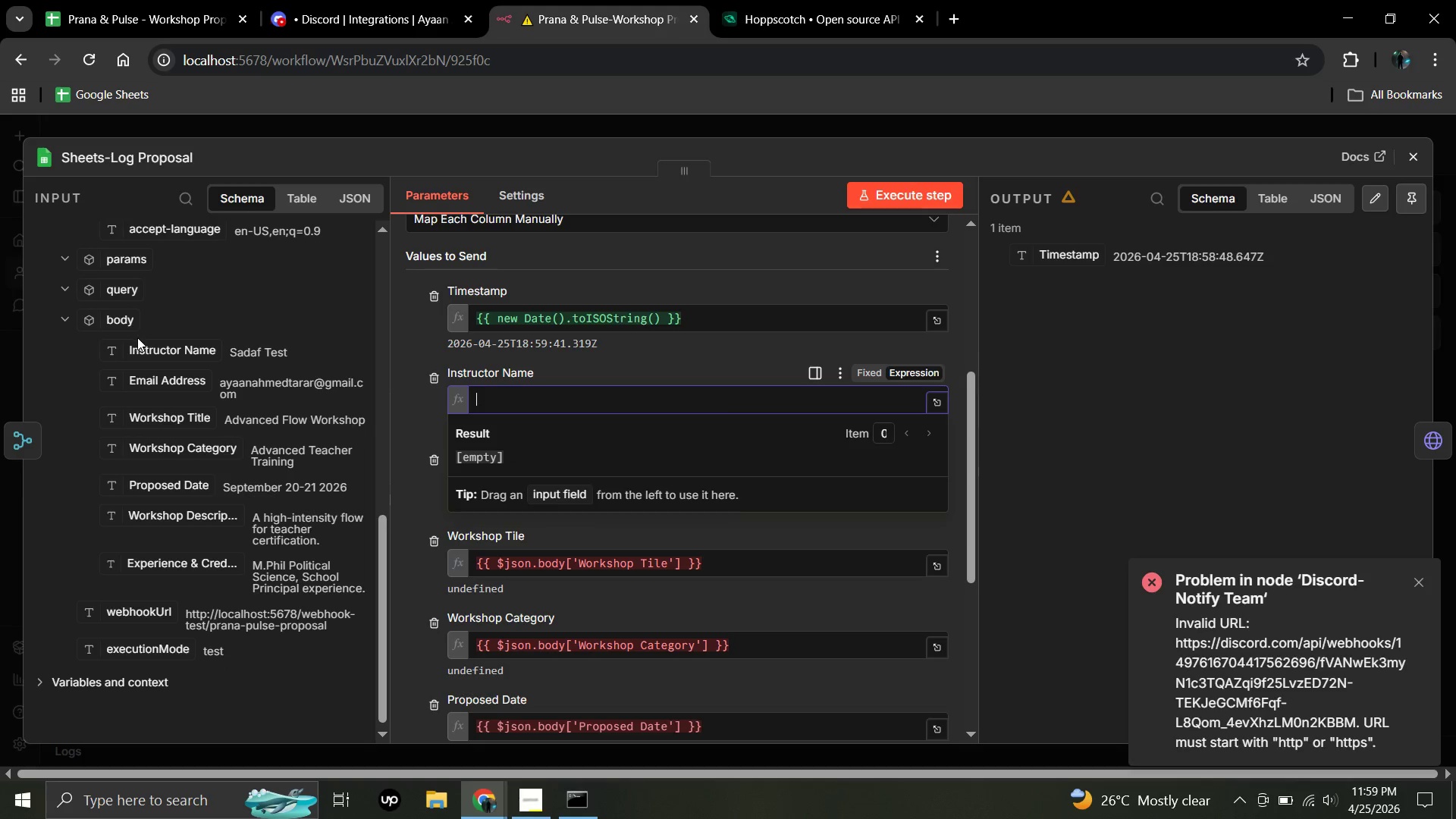 
left_click_drag(start_coordinate=[152, 347], to_coordinate=[519, 400])
 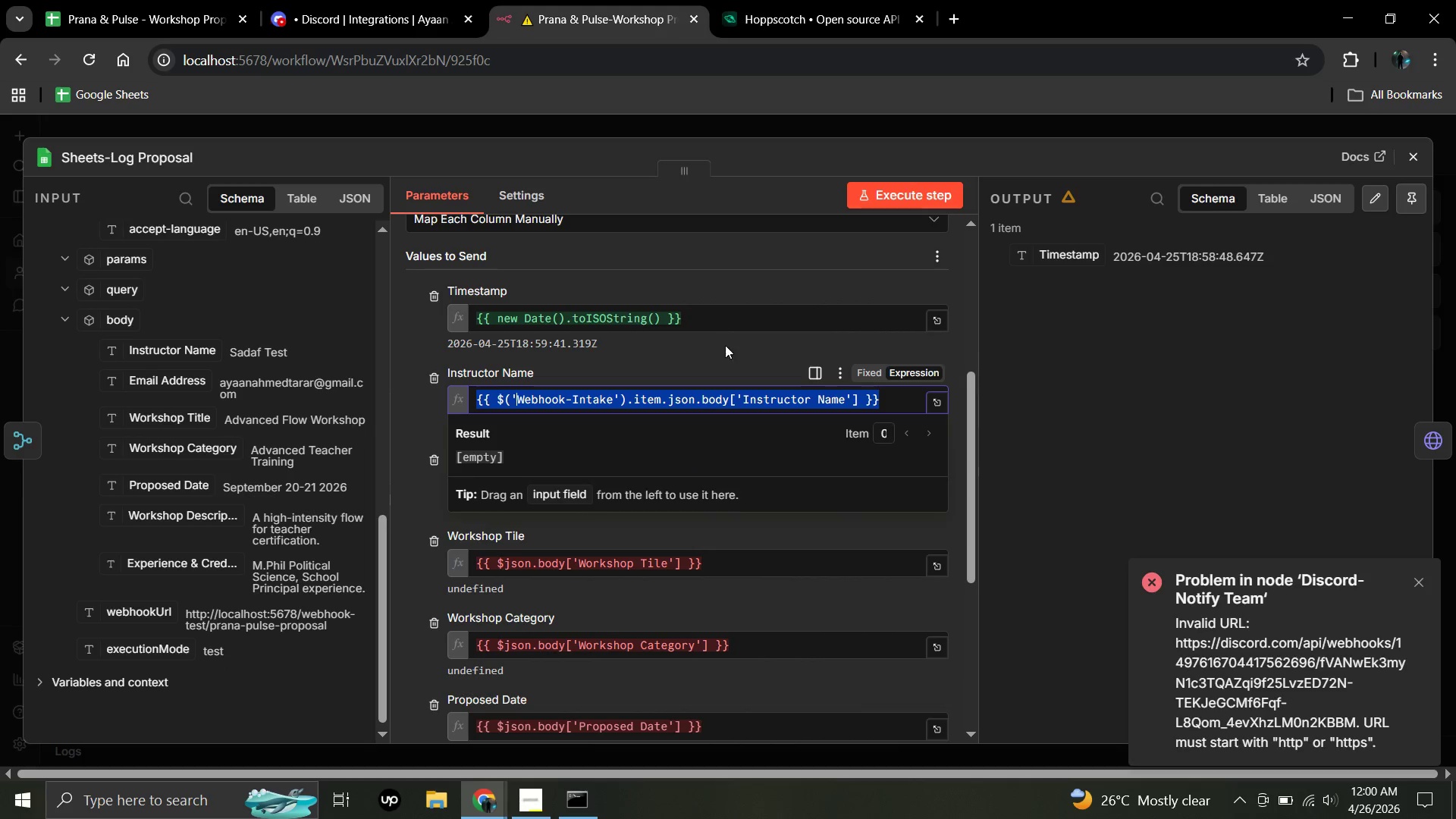 
left_click([718, 359])
 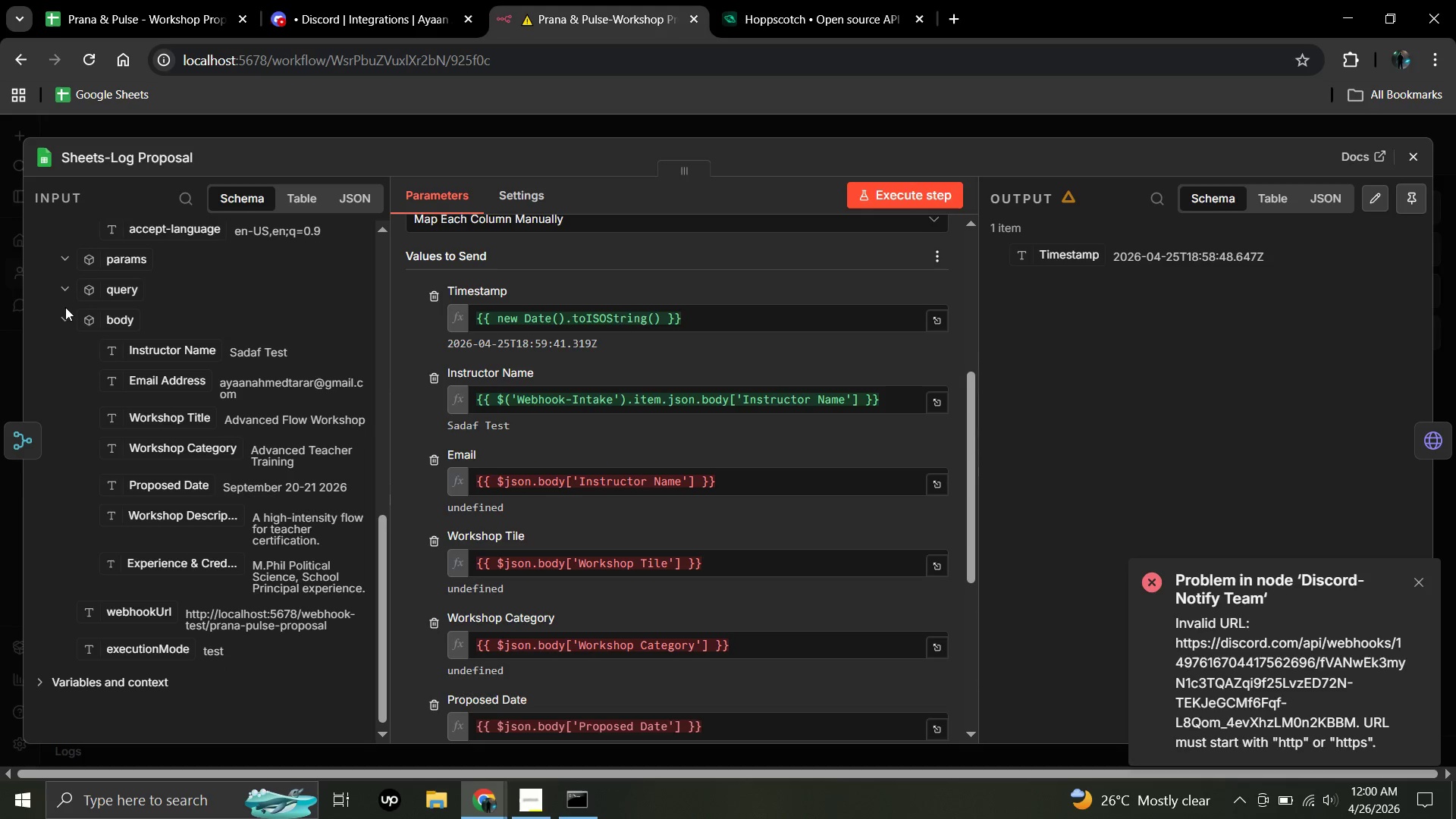 
wait(13.47)
 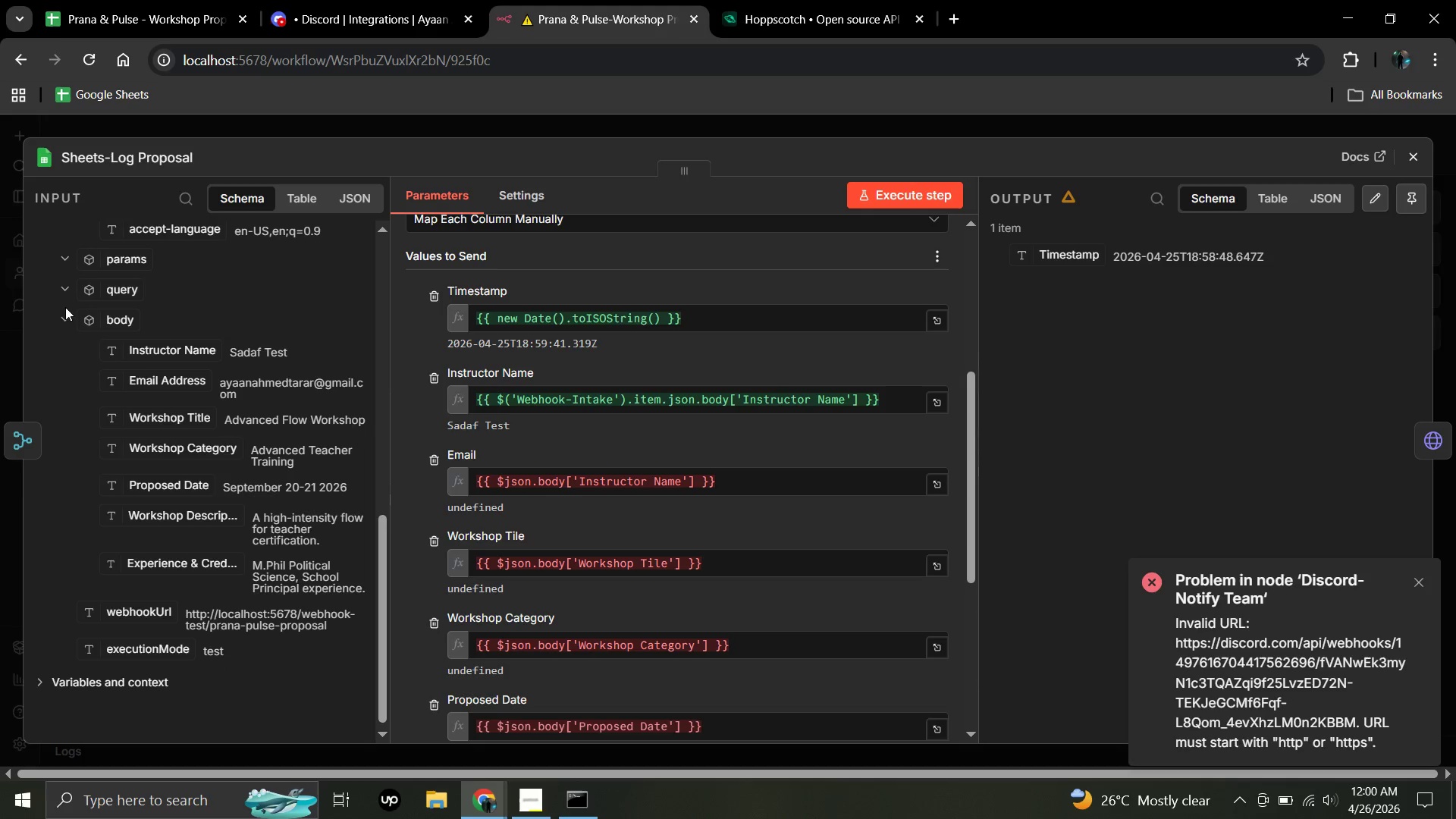 
double_click([1455, 818])
 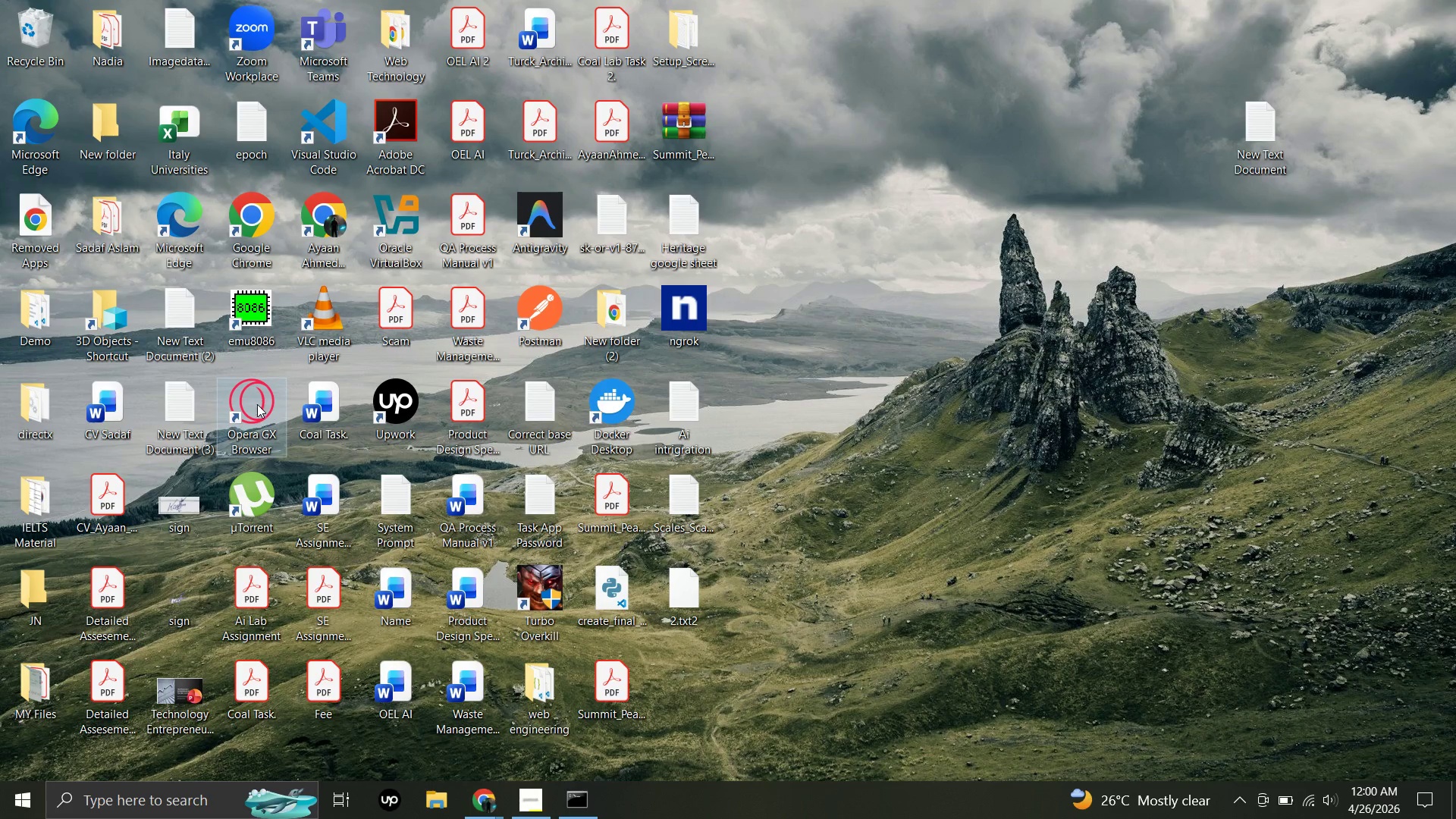 
wait(6.61)
 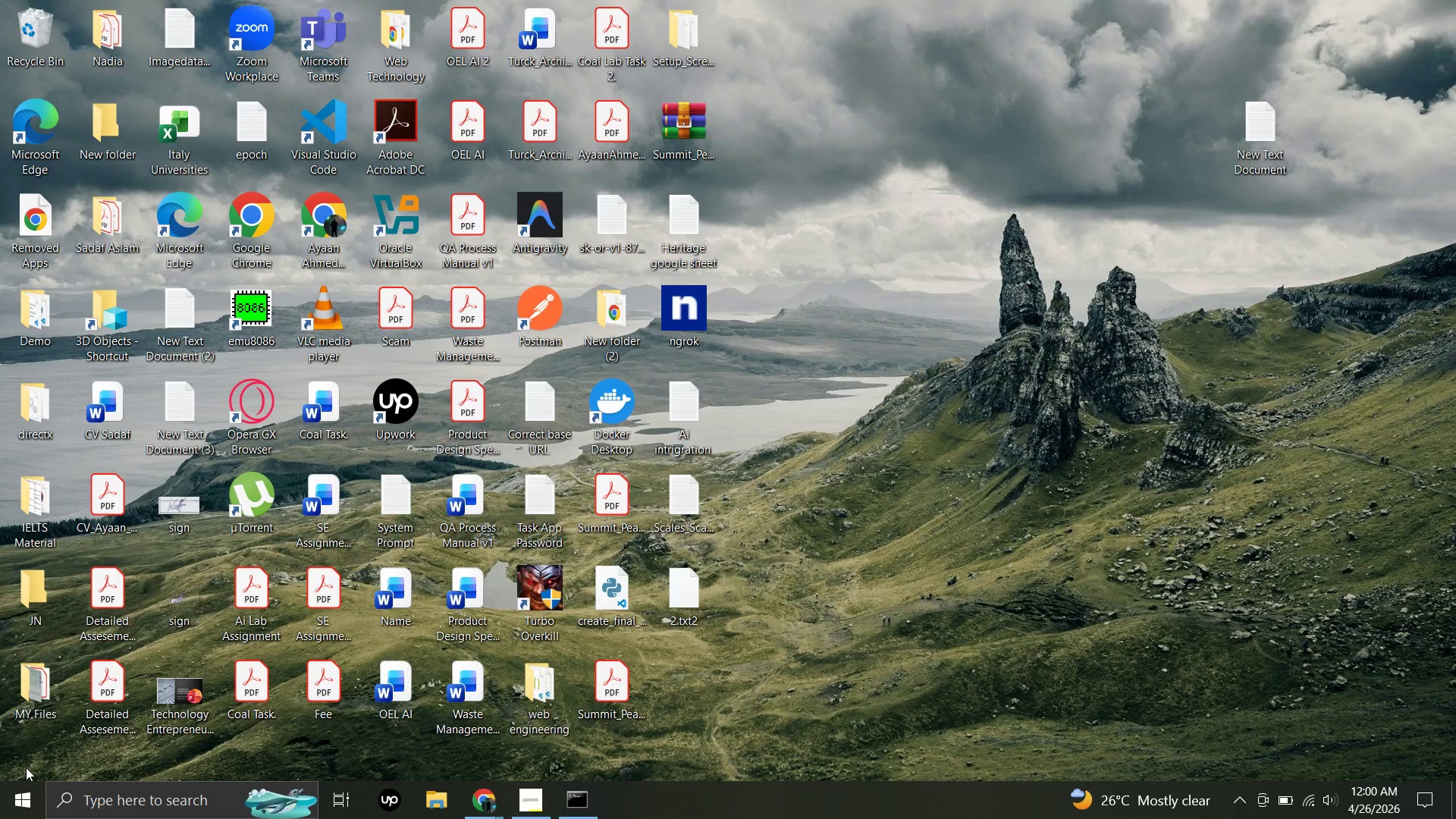 
left_click([478, 807])
 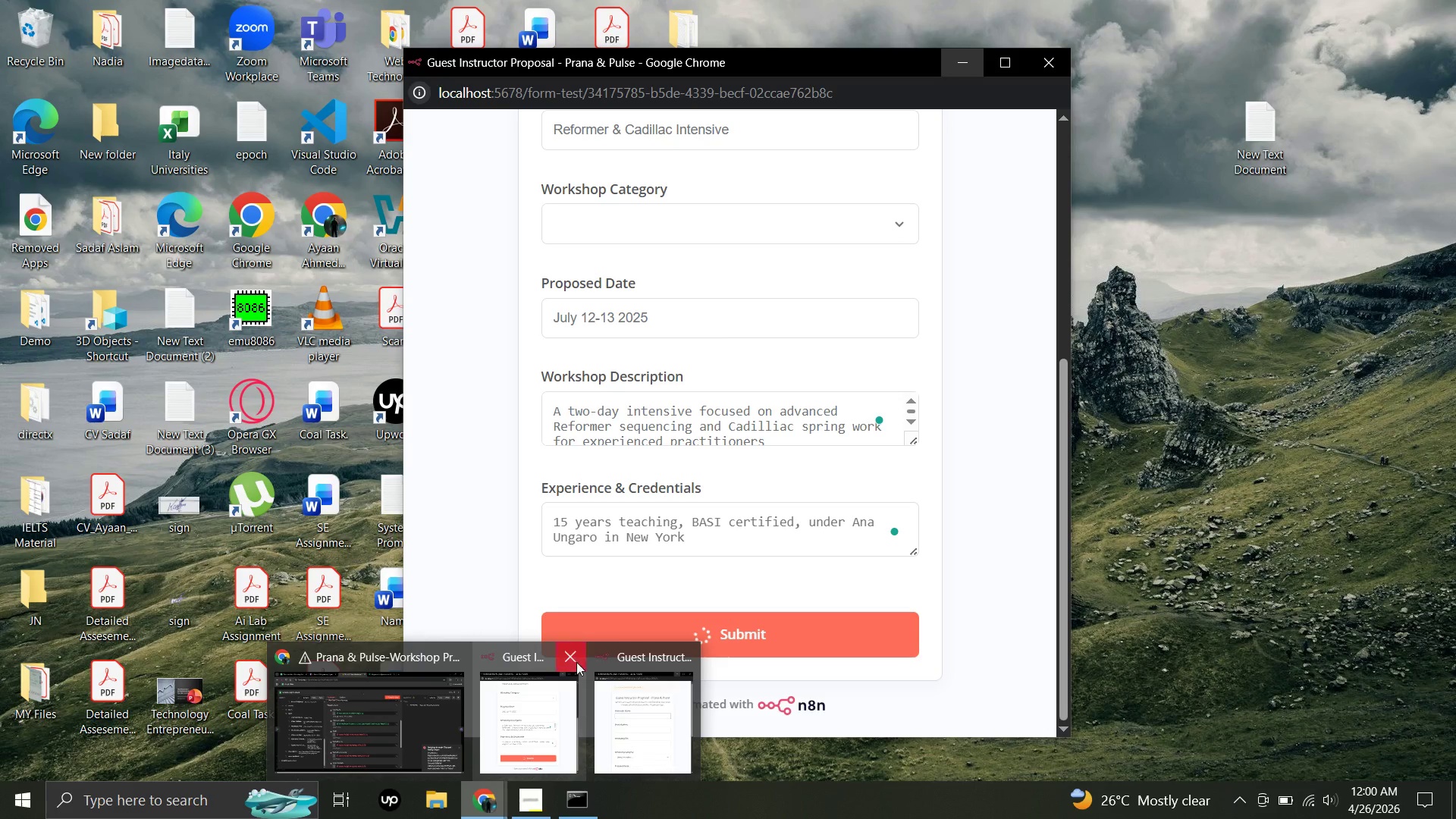 
left_click([575, 649])
 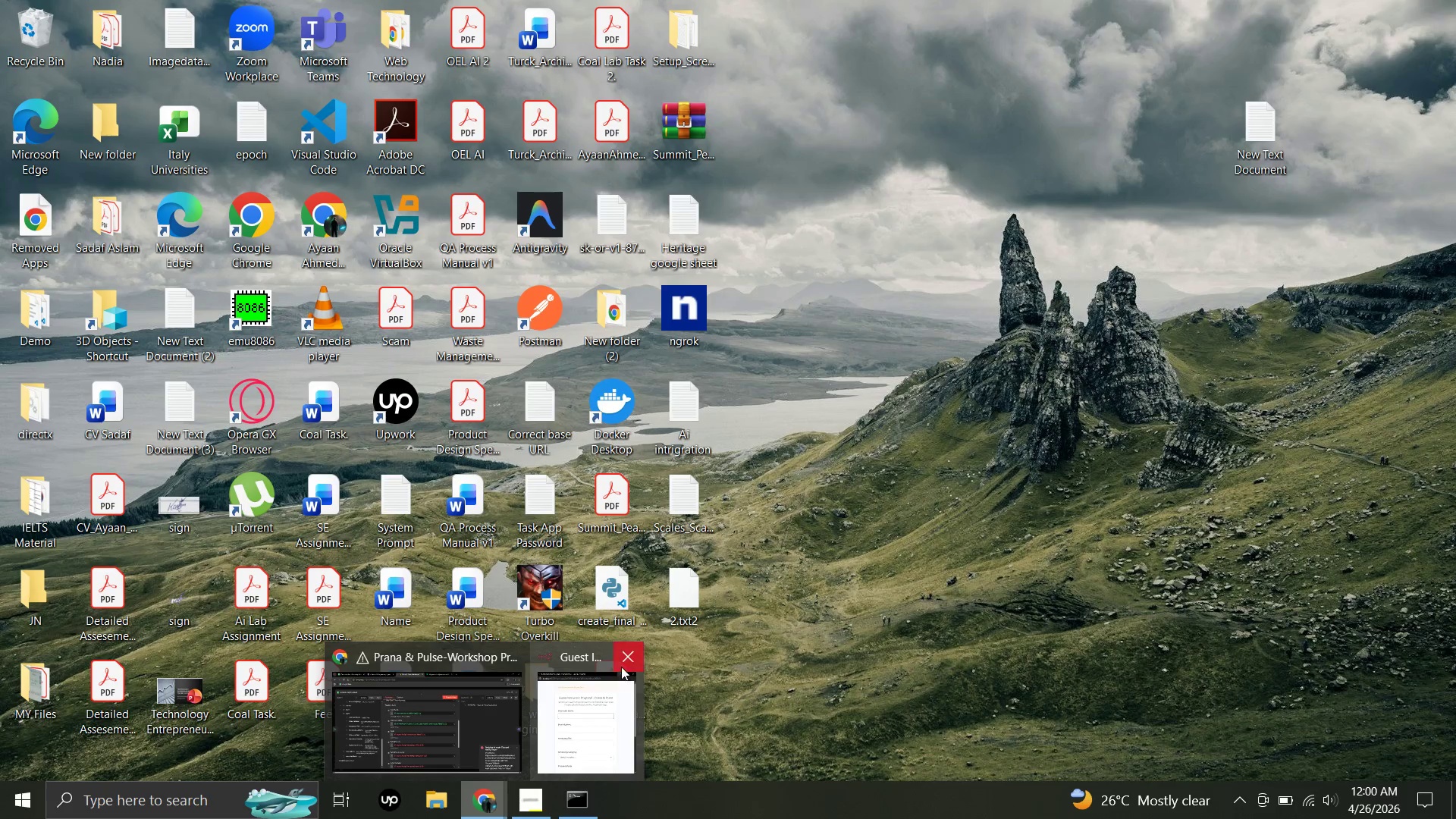 
left_click([632, 664])
 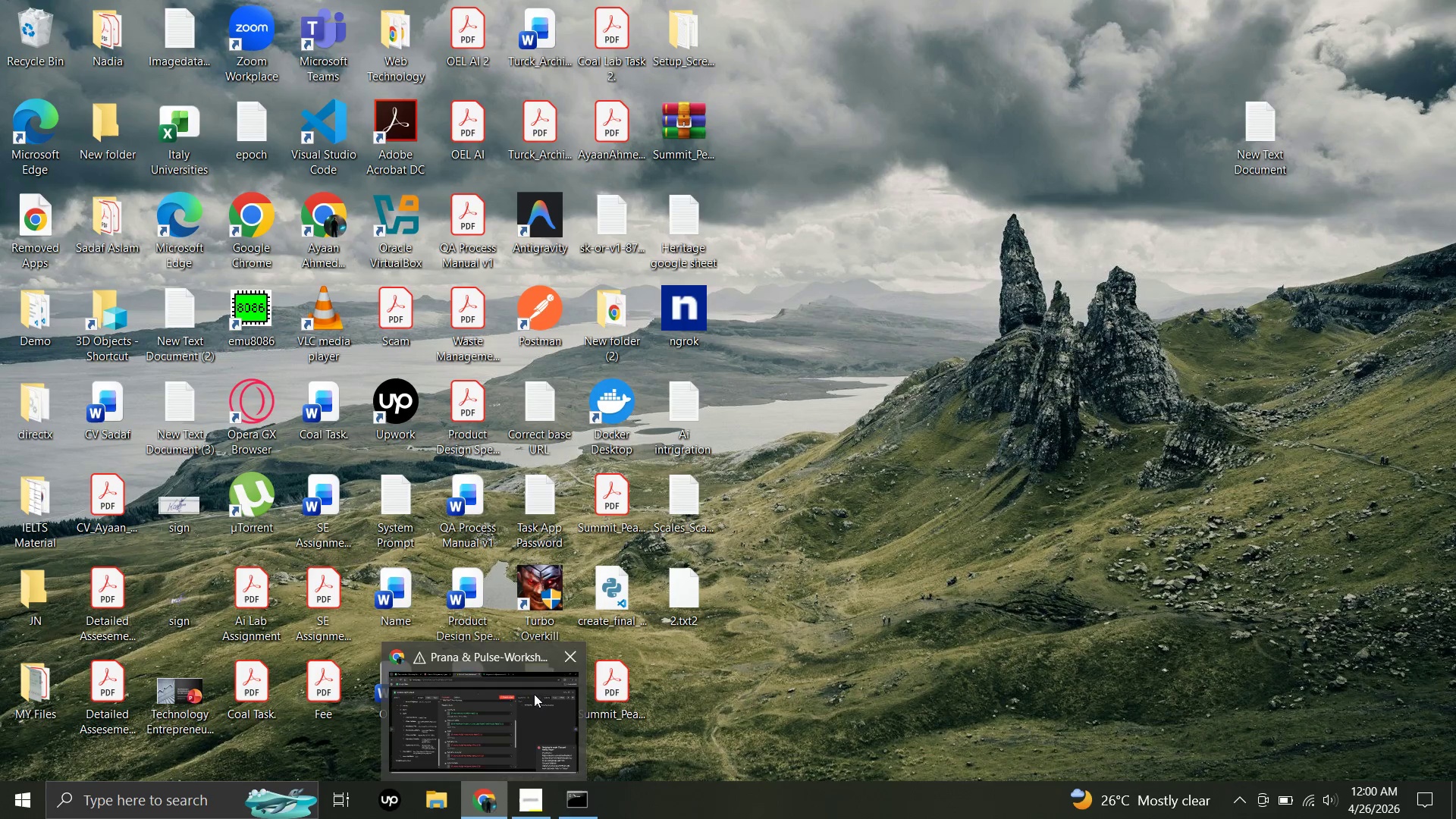 
left_click([501, 695])
 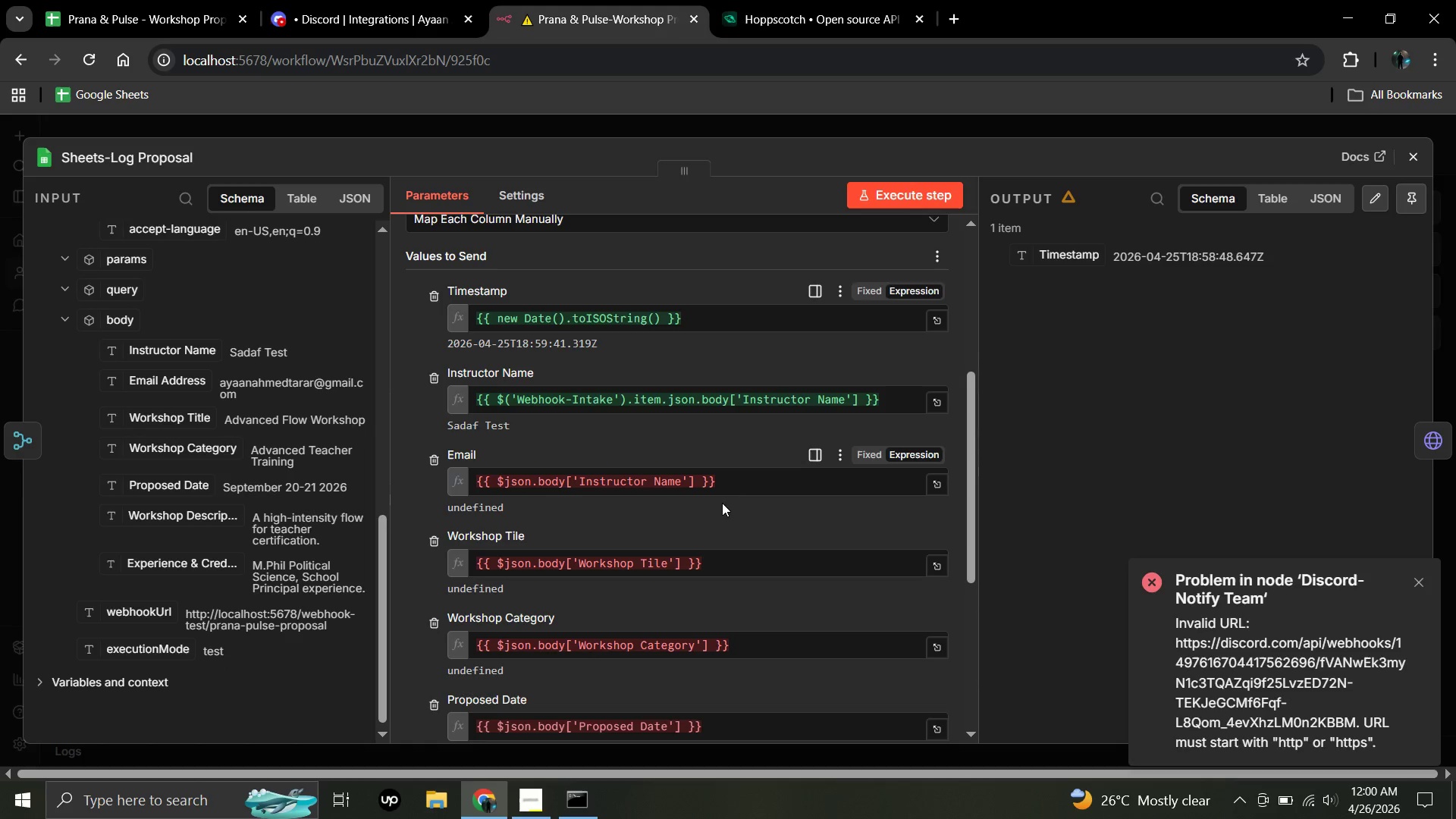 
left_click_drag(start_coordinate=[735, 490], to_coordinate=[448, 489])
 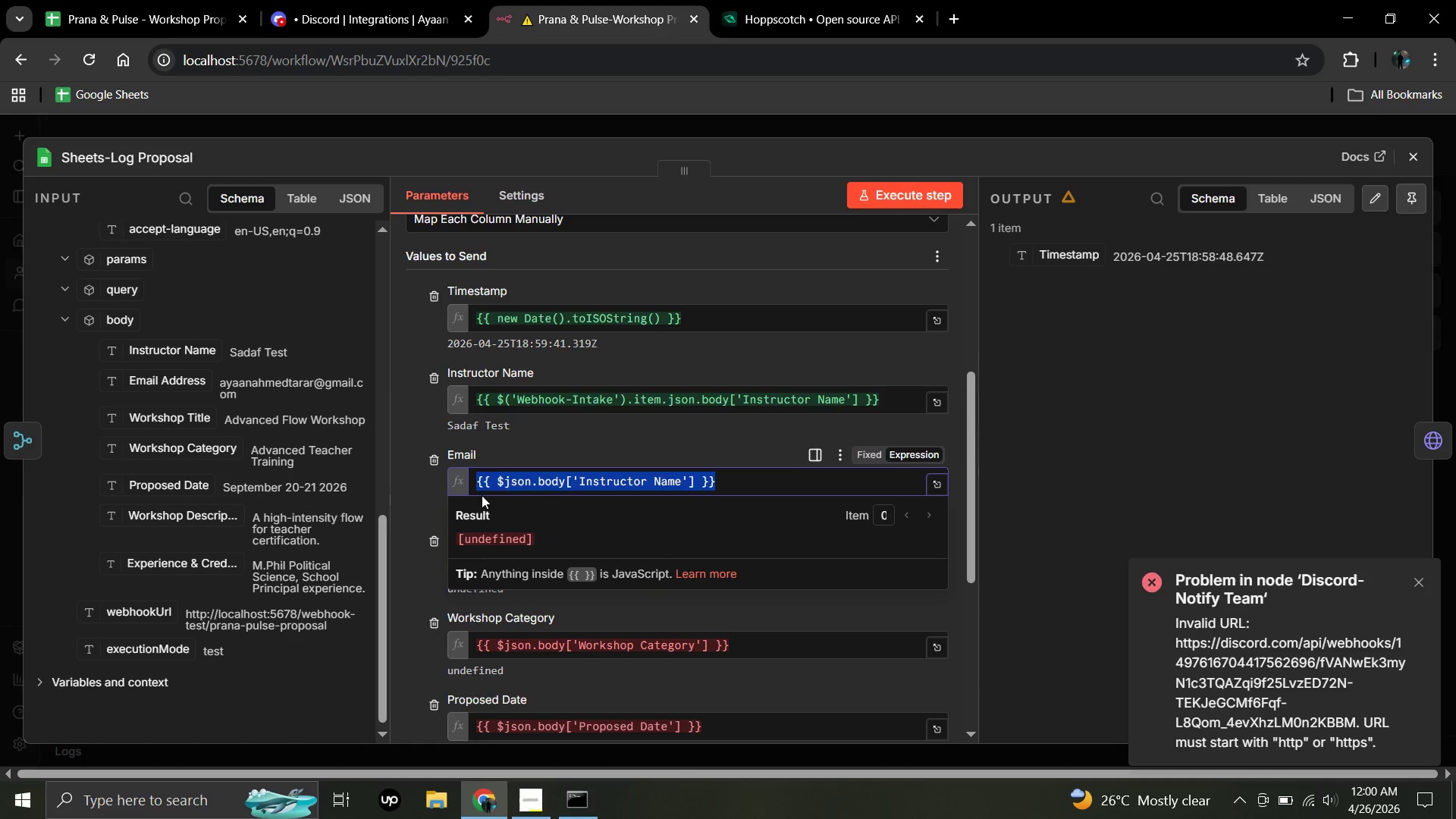 
left_click([482, 495])
 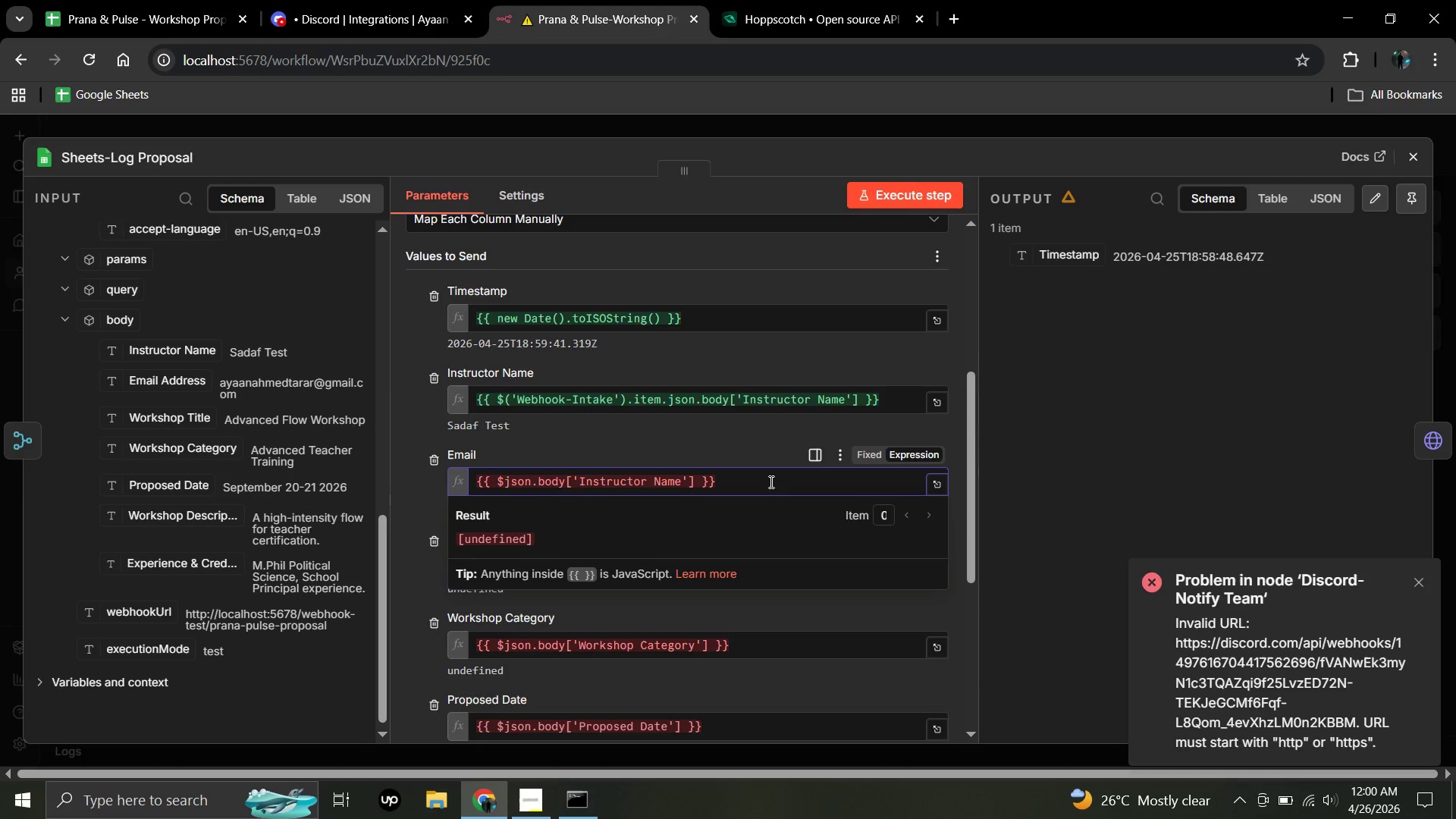 
left_click_drag(start_coordinate=[770, 482], to_coordinate=[339, 502])
 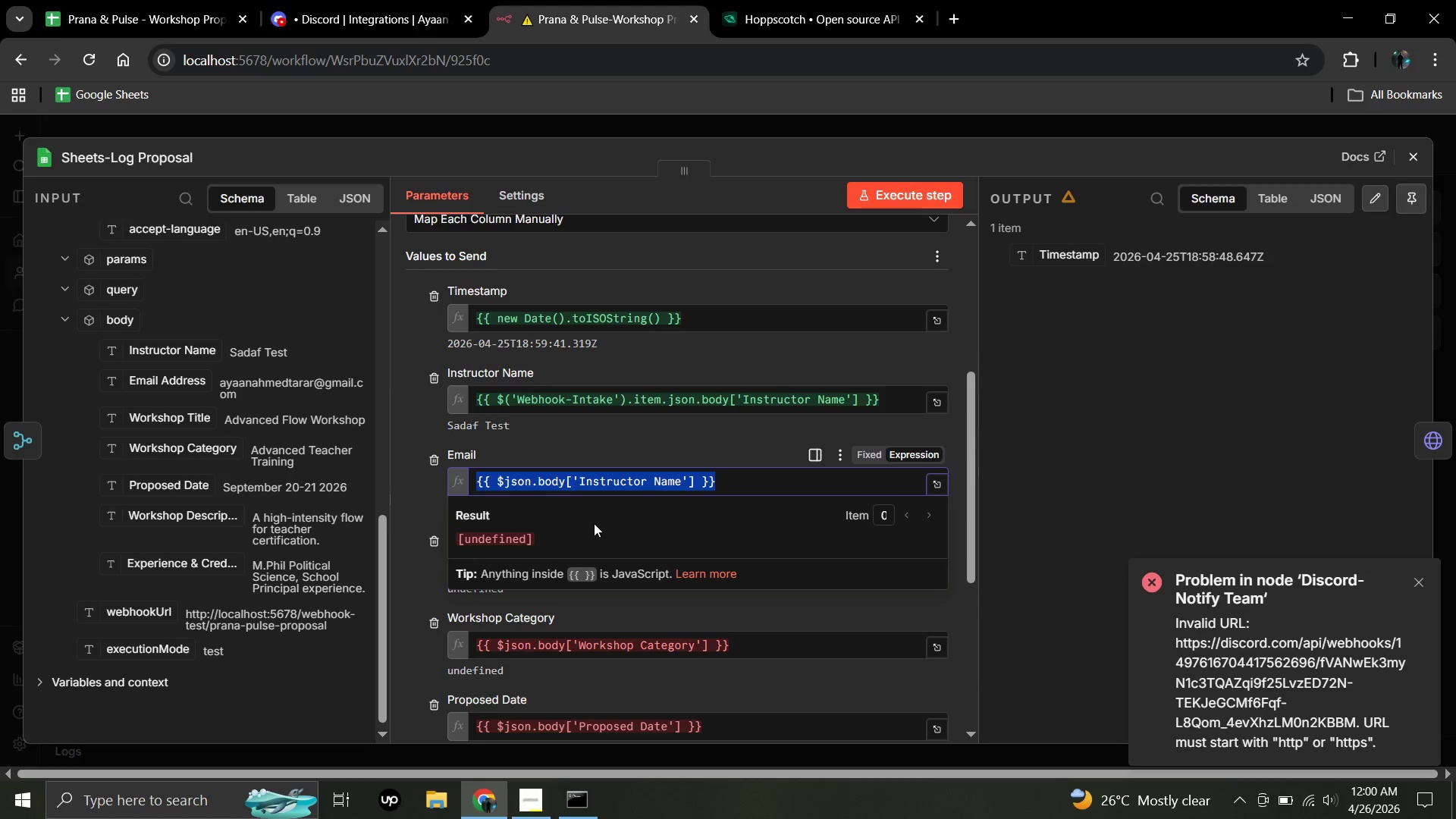 
key(Backspace)
 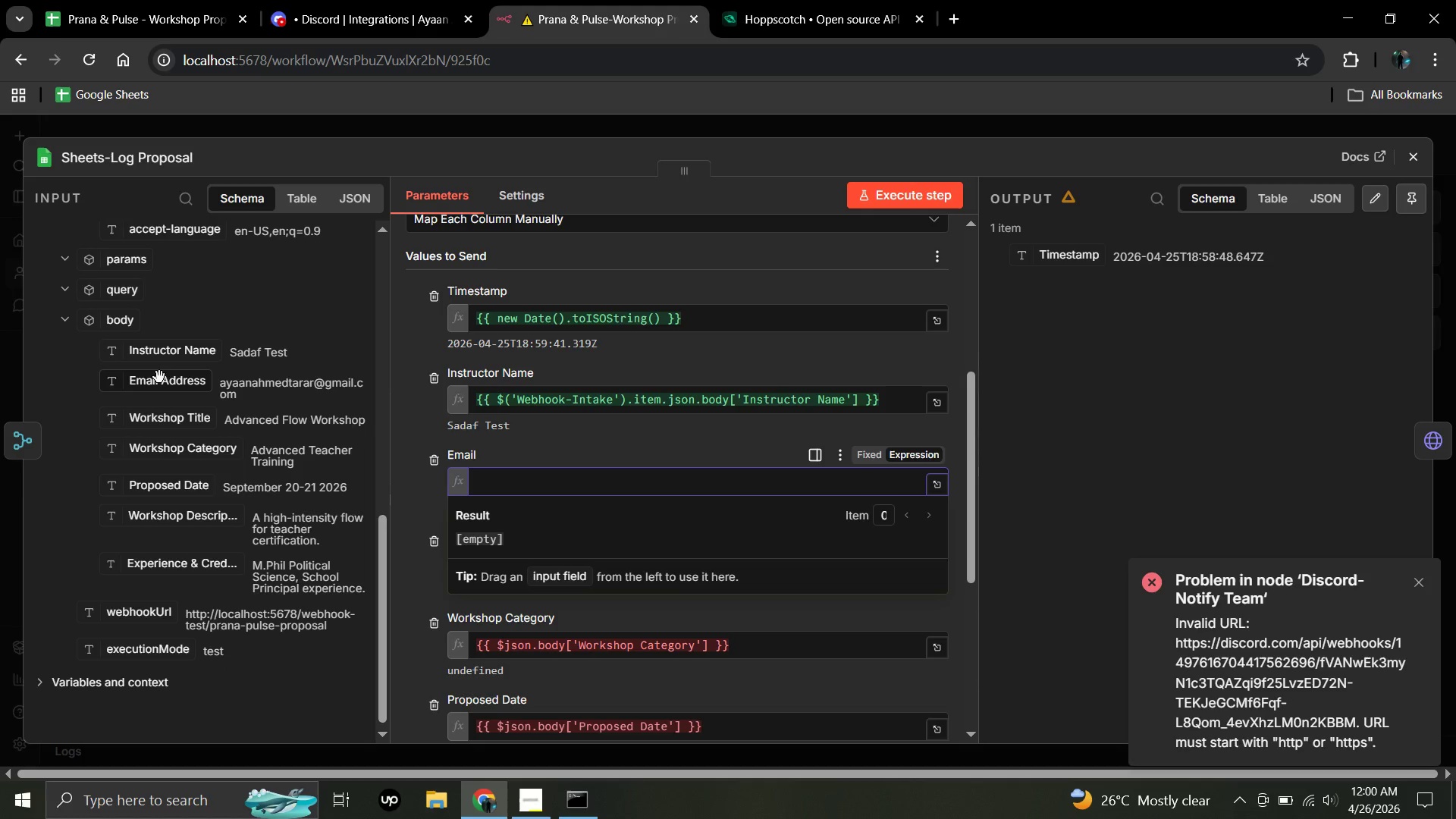 
left_click_drag(start_coordinate=[165, 386], to_coordinate=[544, 485])
 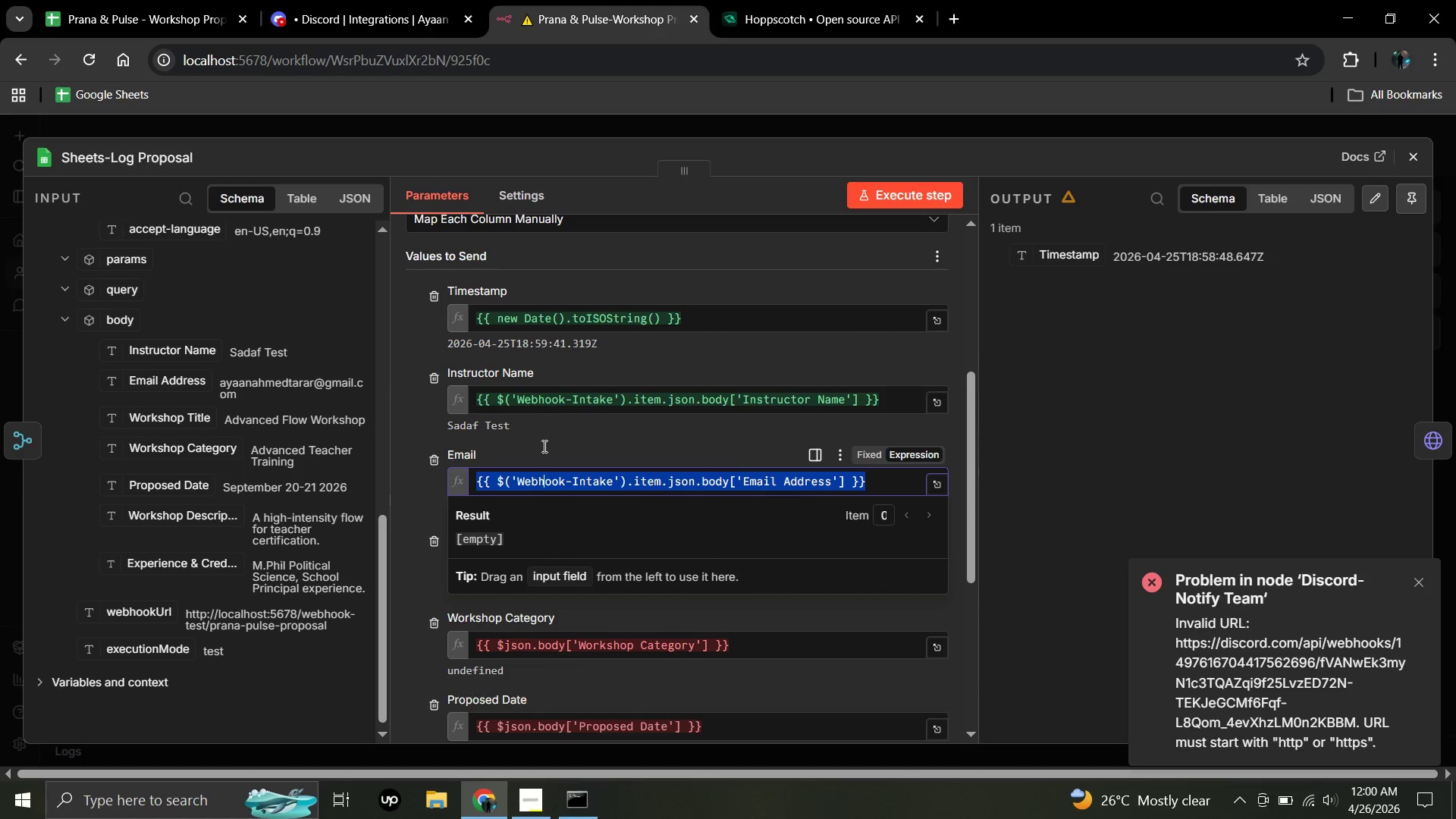 
left_click([544, 447])
 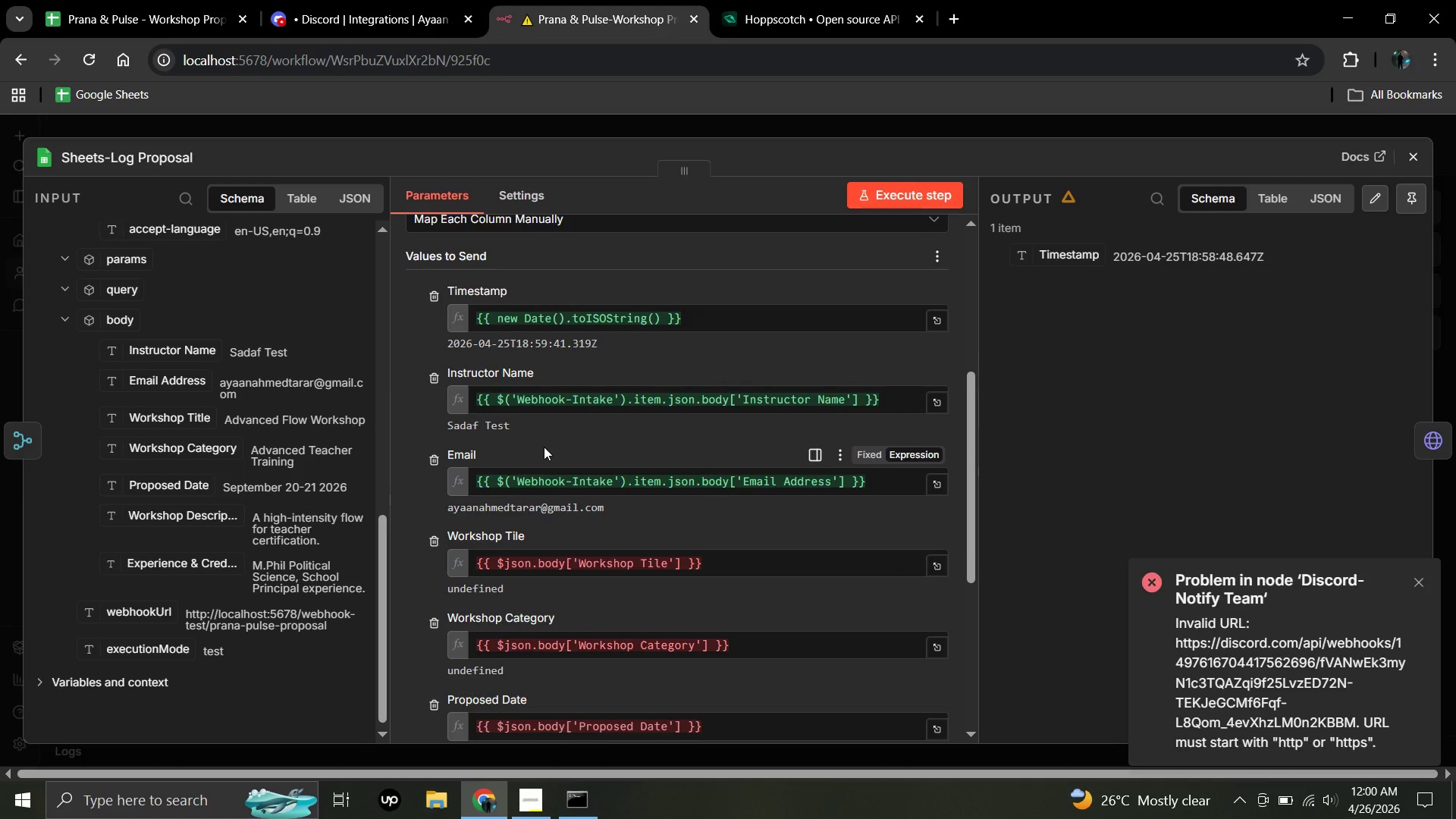 
scroll: coordinate [544, 447], scroll_direction: down, amount: 2.0
 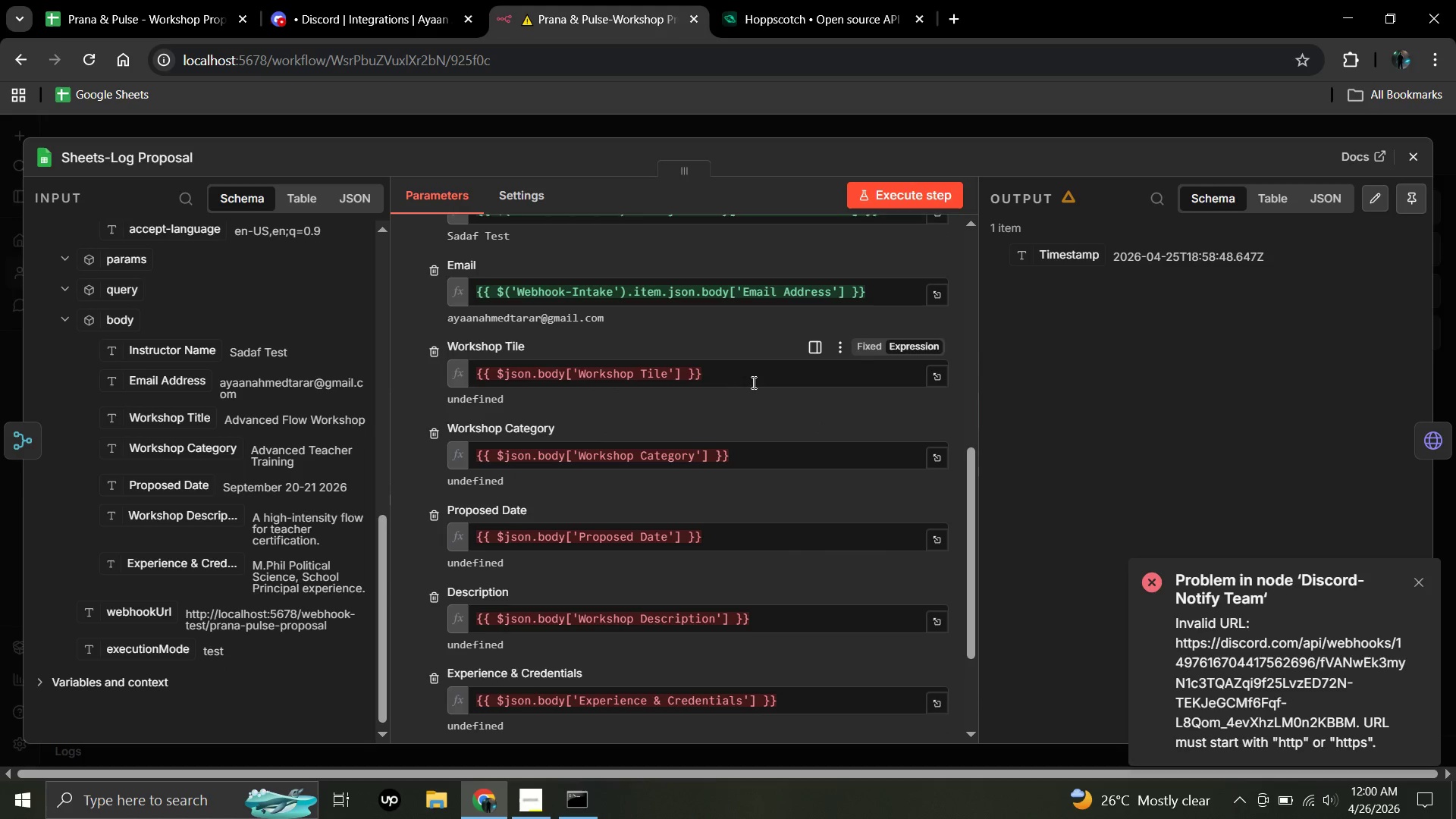 
left_click_drag(start_coordinate=[745, 379], to_coordinate=[477, 362])
 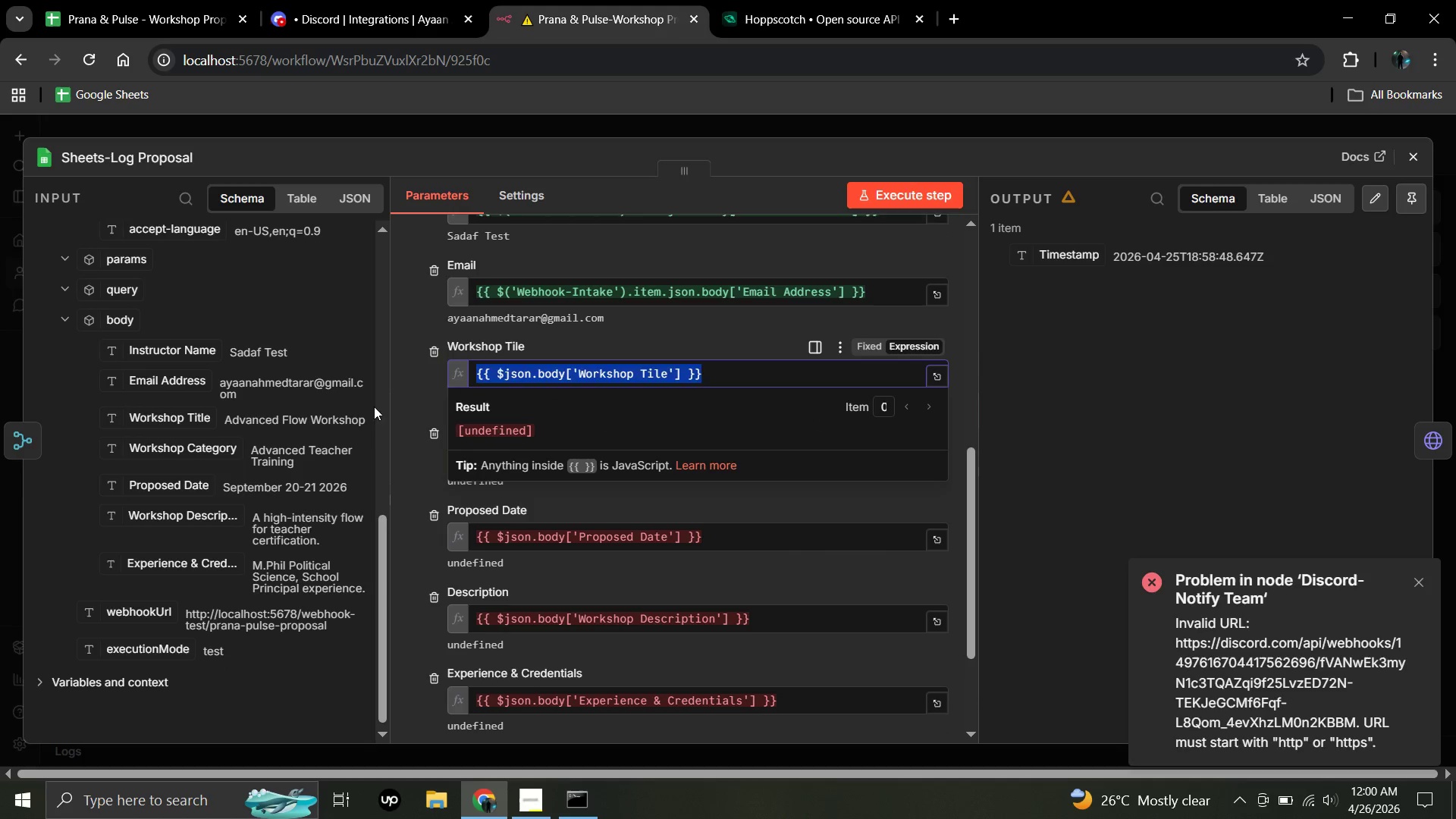 
key(Backspace)
 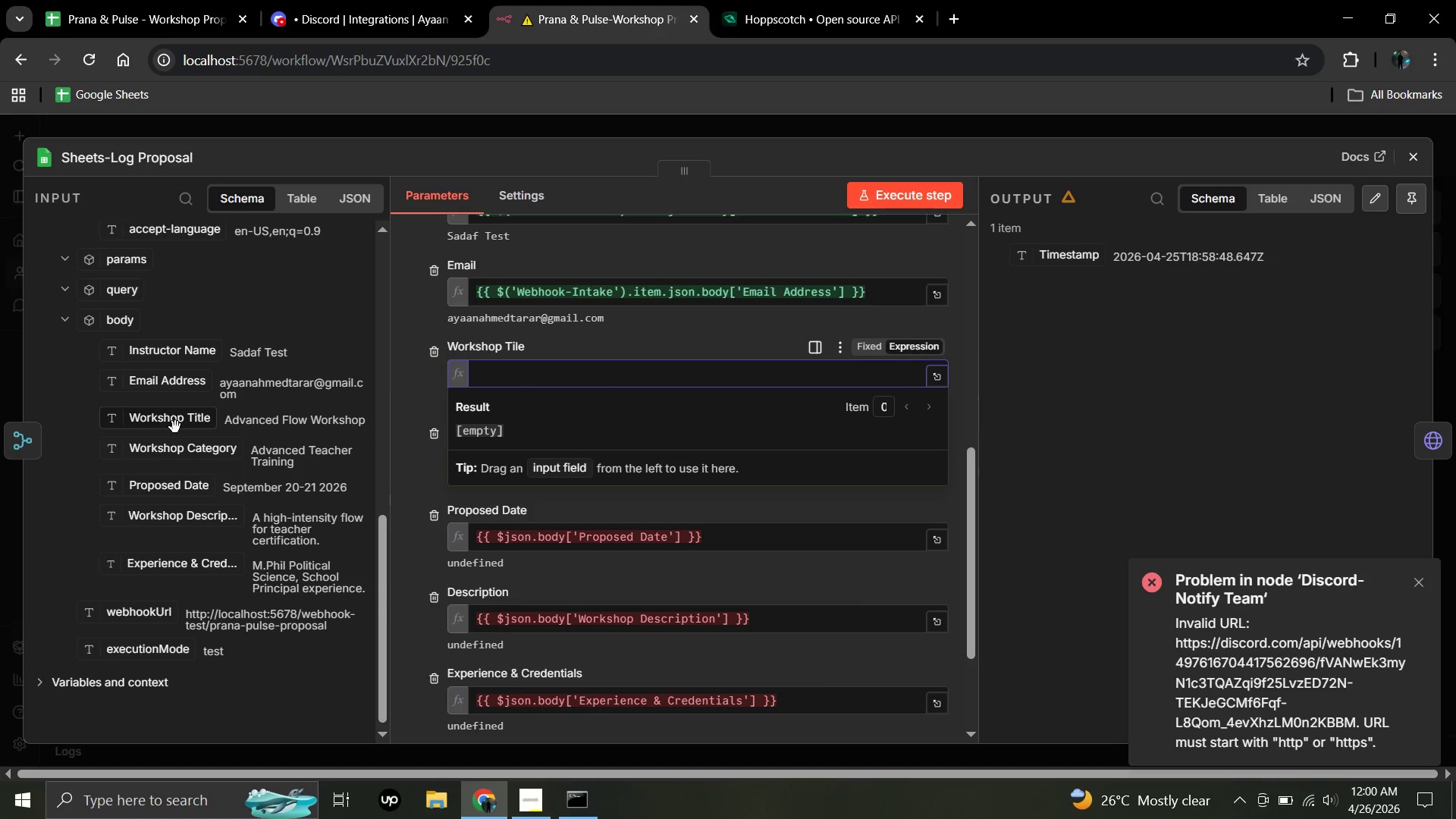 
left_click_drag(start_coordinate=[171, 424], to_coordinate=[535, 370])
 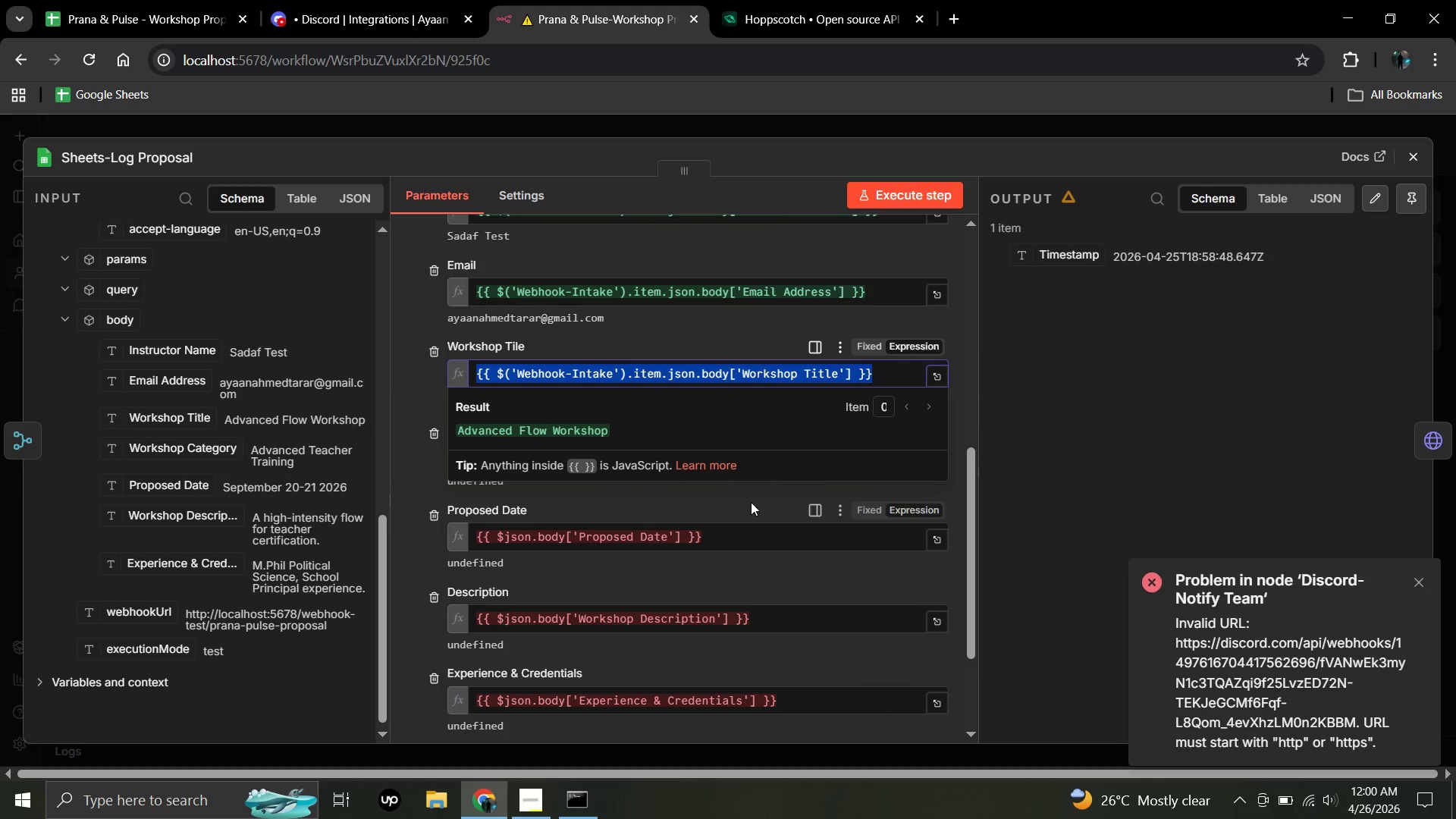 
left_click([725, 491])
 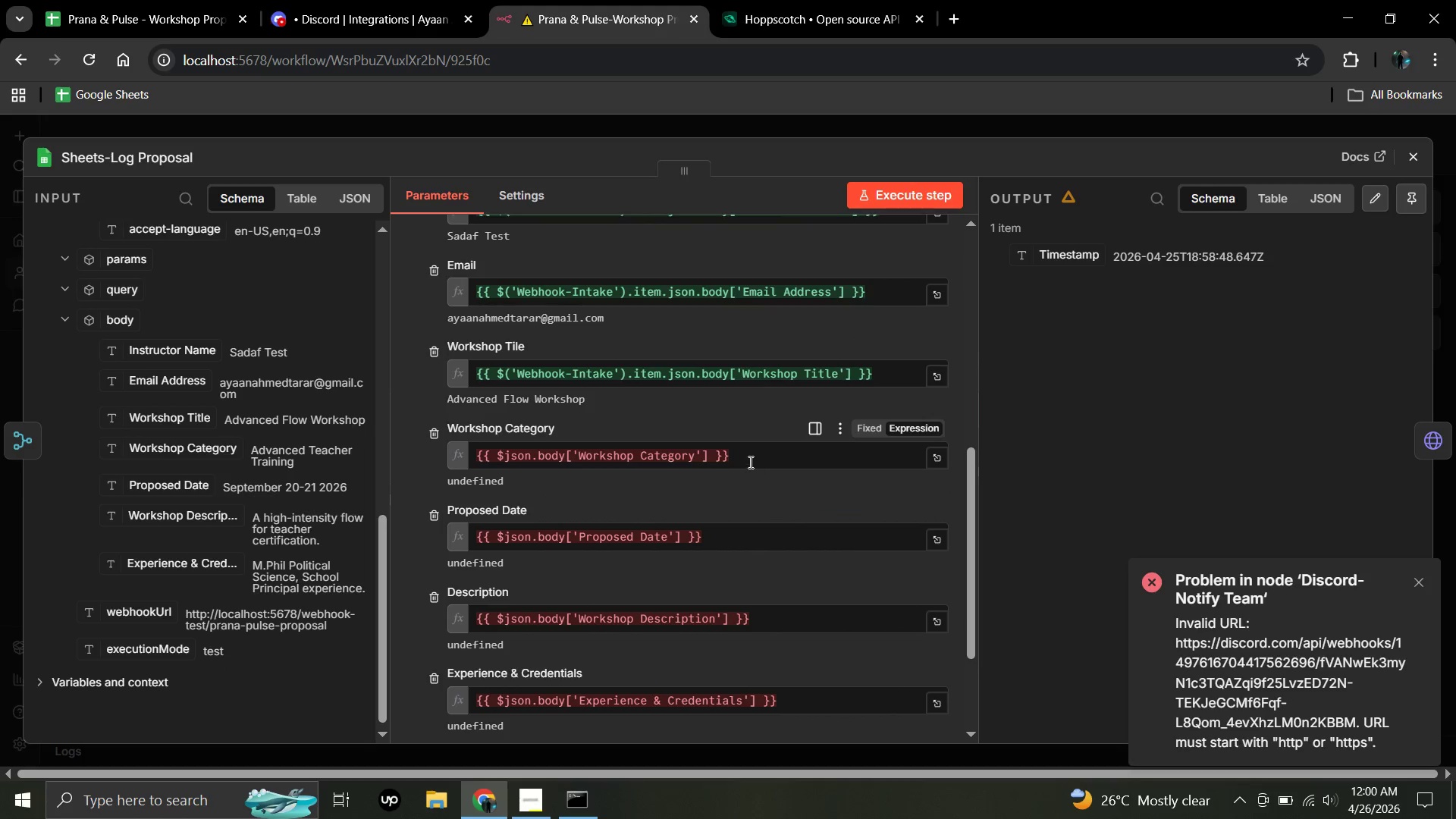 
left_click_drag(start_coordinate=[748, 461], to_coordinate=[452, 441])
 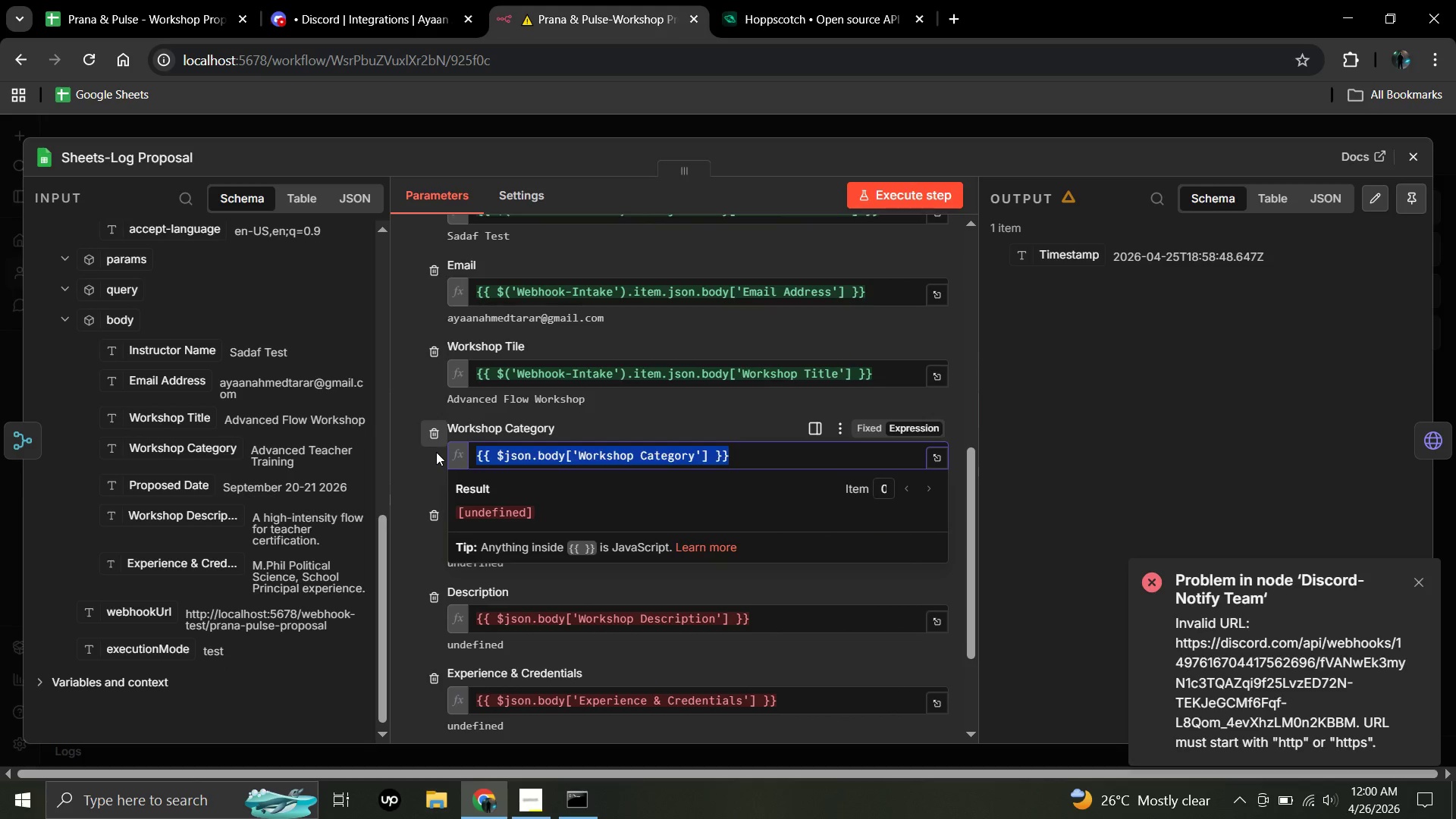 
key(Backspace)
 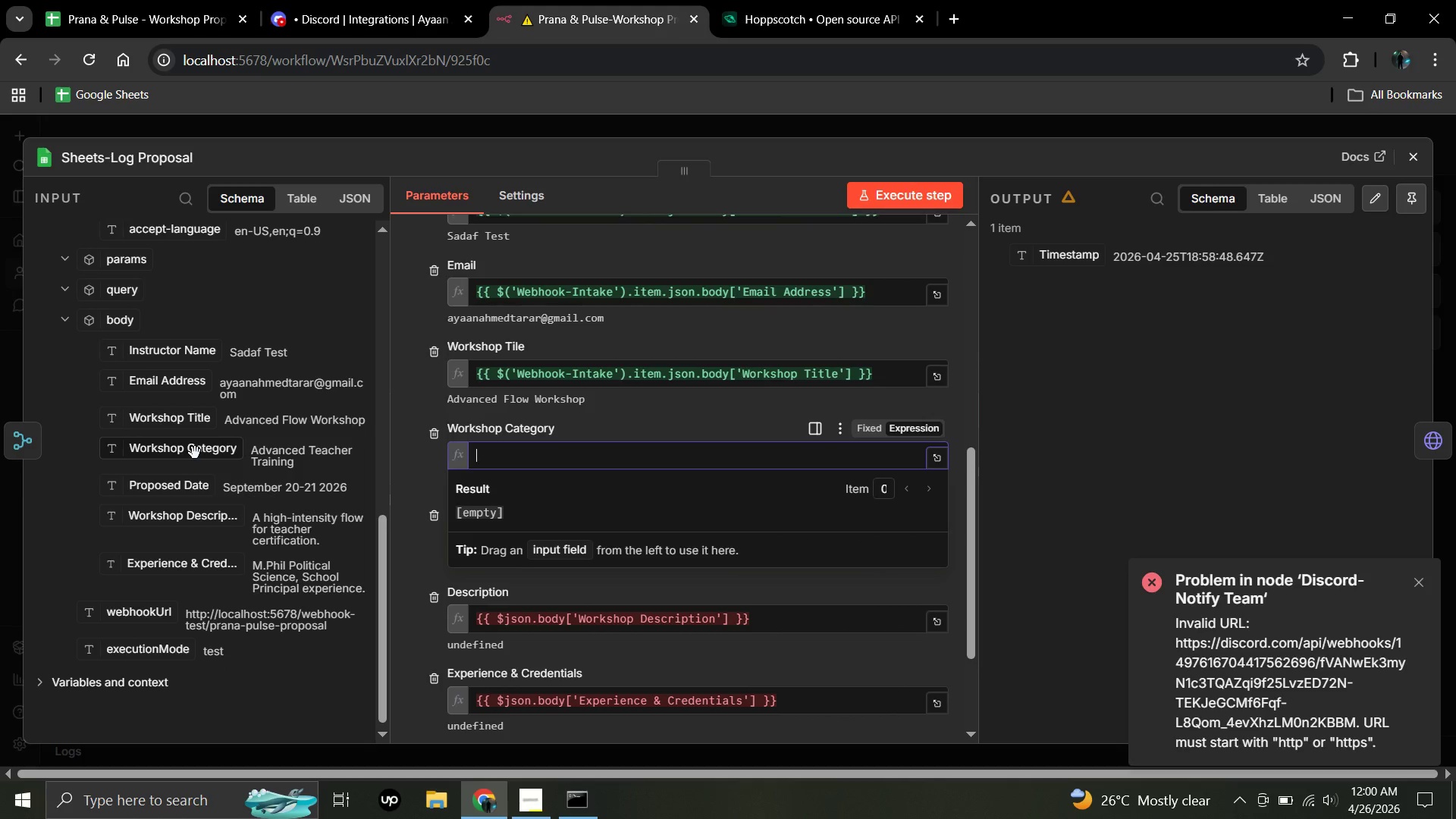 
left_click([193, 452])
 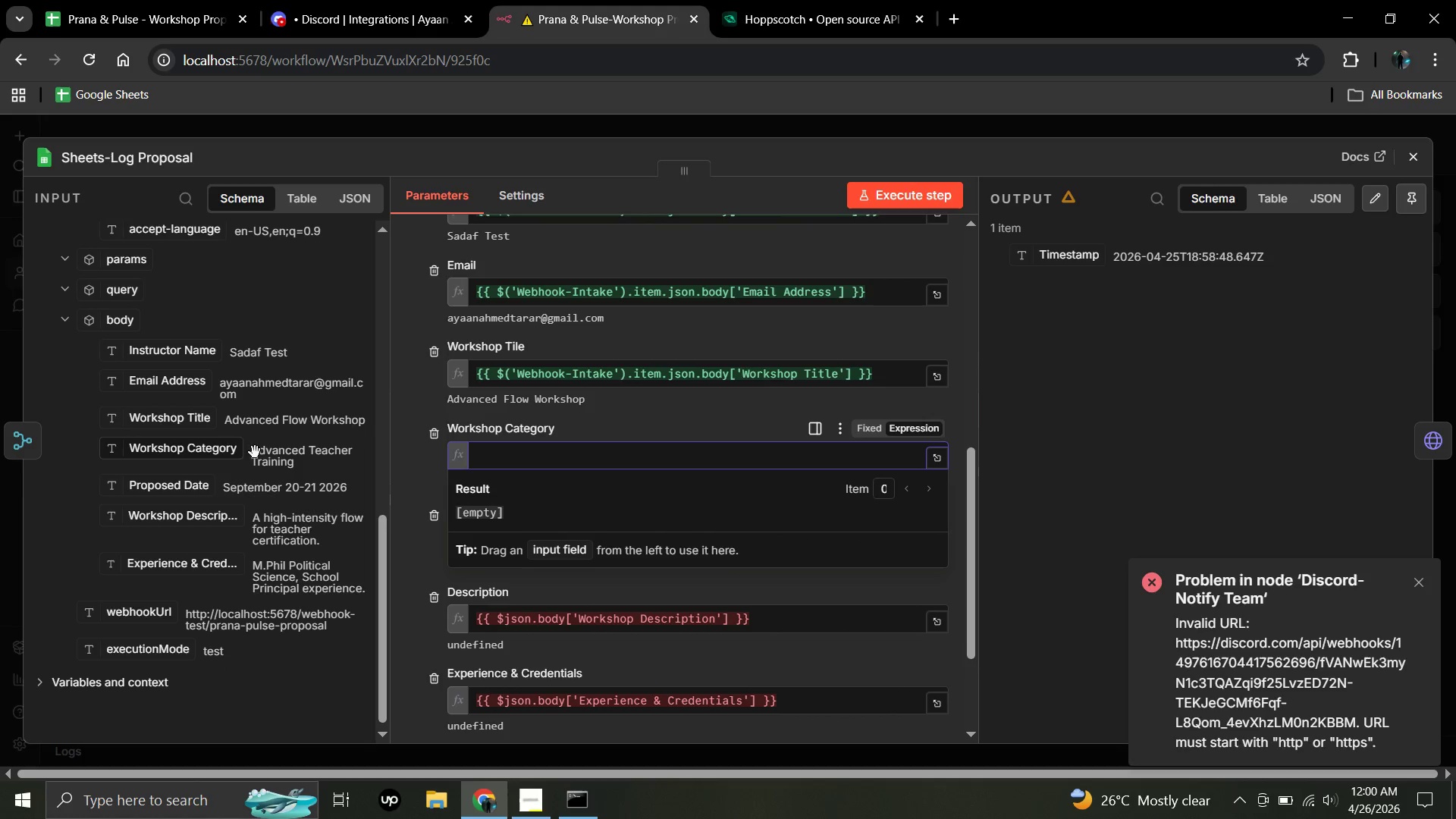 
left_click_drag(start_coordinate=[193, 452], to_coordinate=[523, 450])
 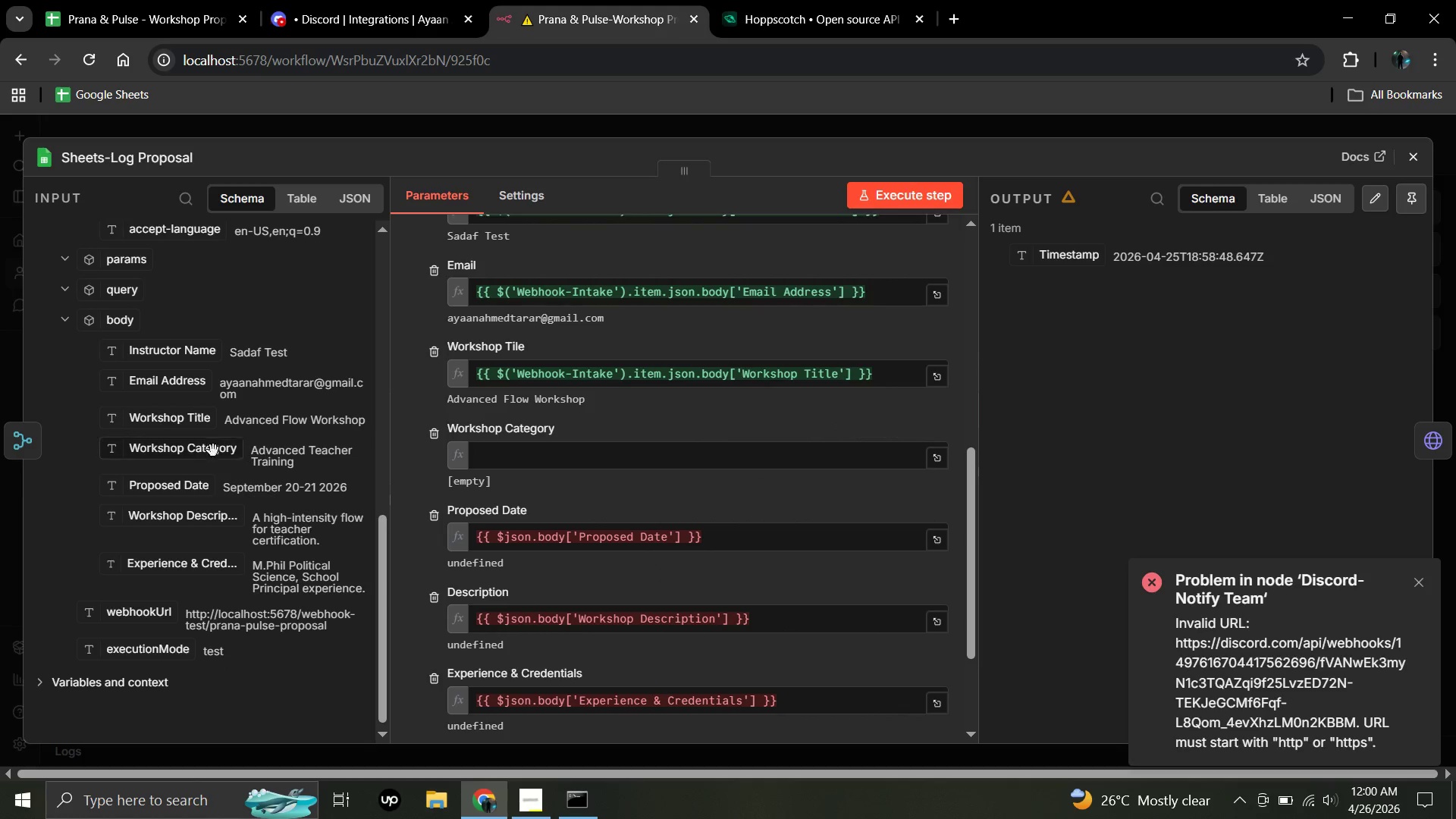 
left_click_drag(start_coordinate=[201, 449], to_coordinate=[510, 463])
 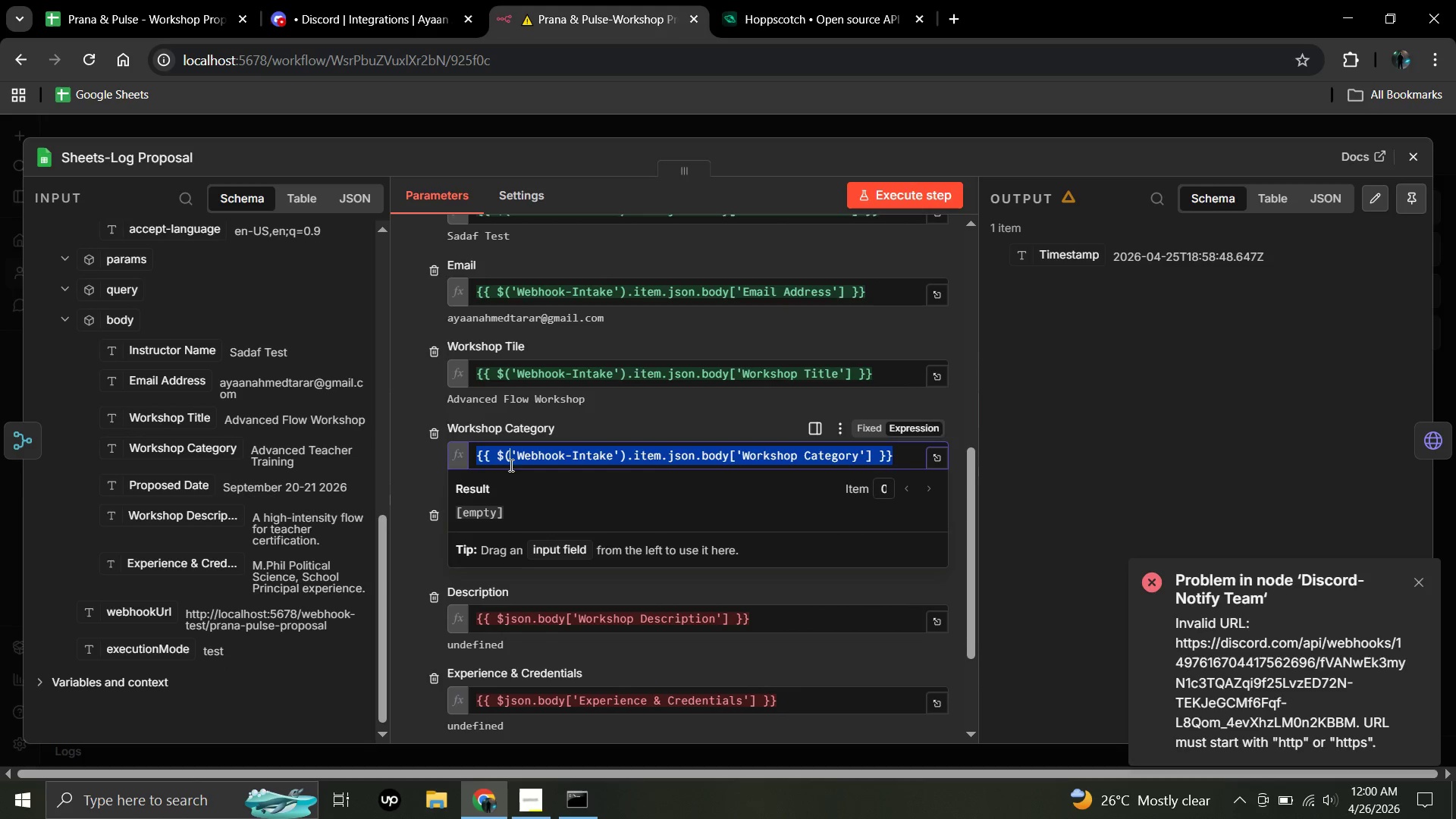 
scroll: coordinate [510, 466], scroll_direction: down, amount: 1.0
 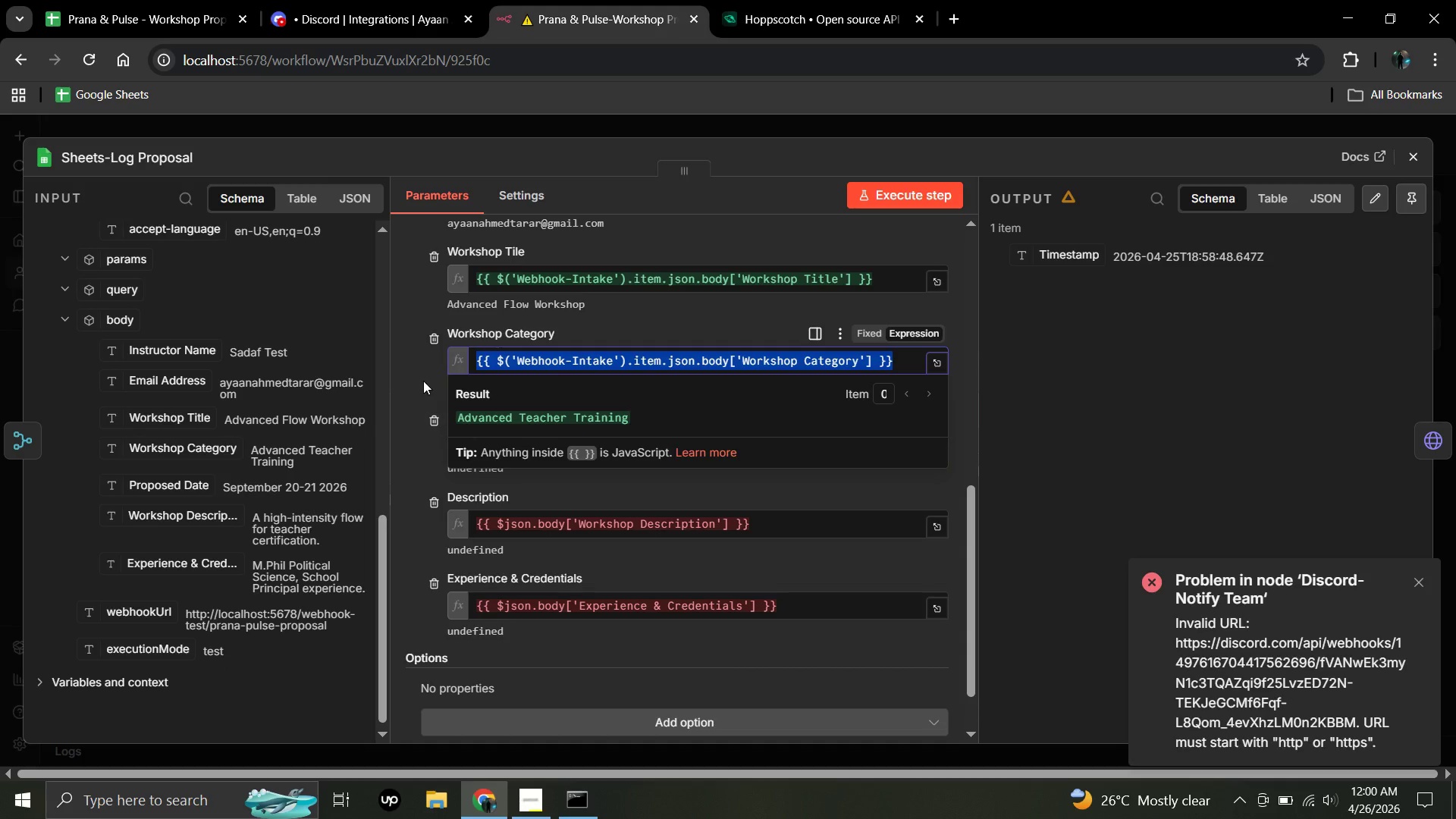 
left_click([419, 380])
 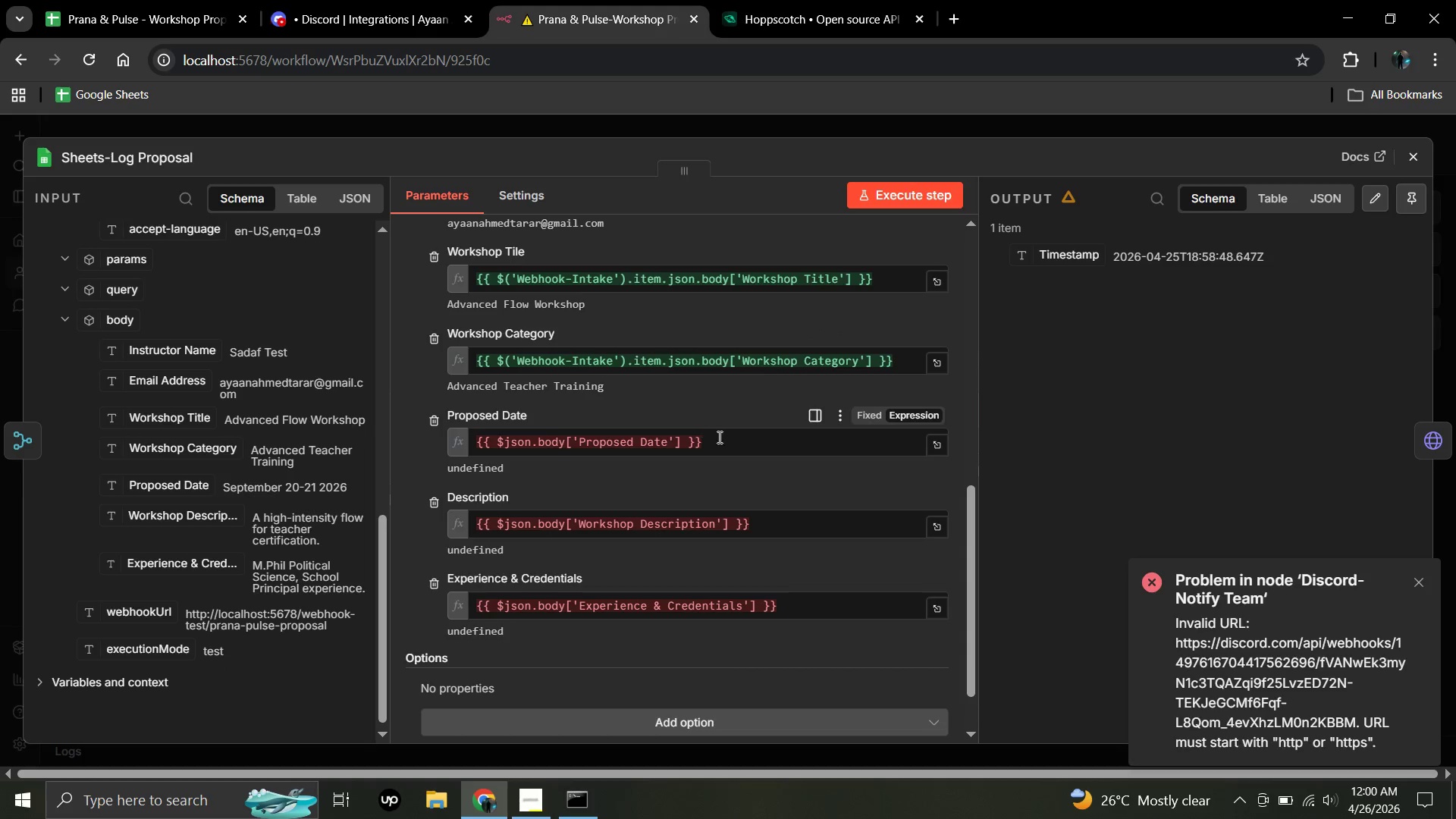 
left_click_drag(start_coordinate=[718, 437], to_coordinate=[469, 441])
 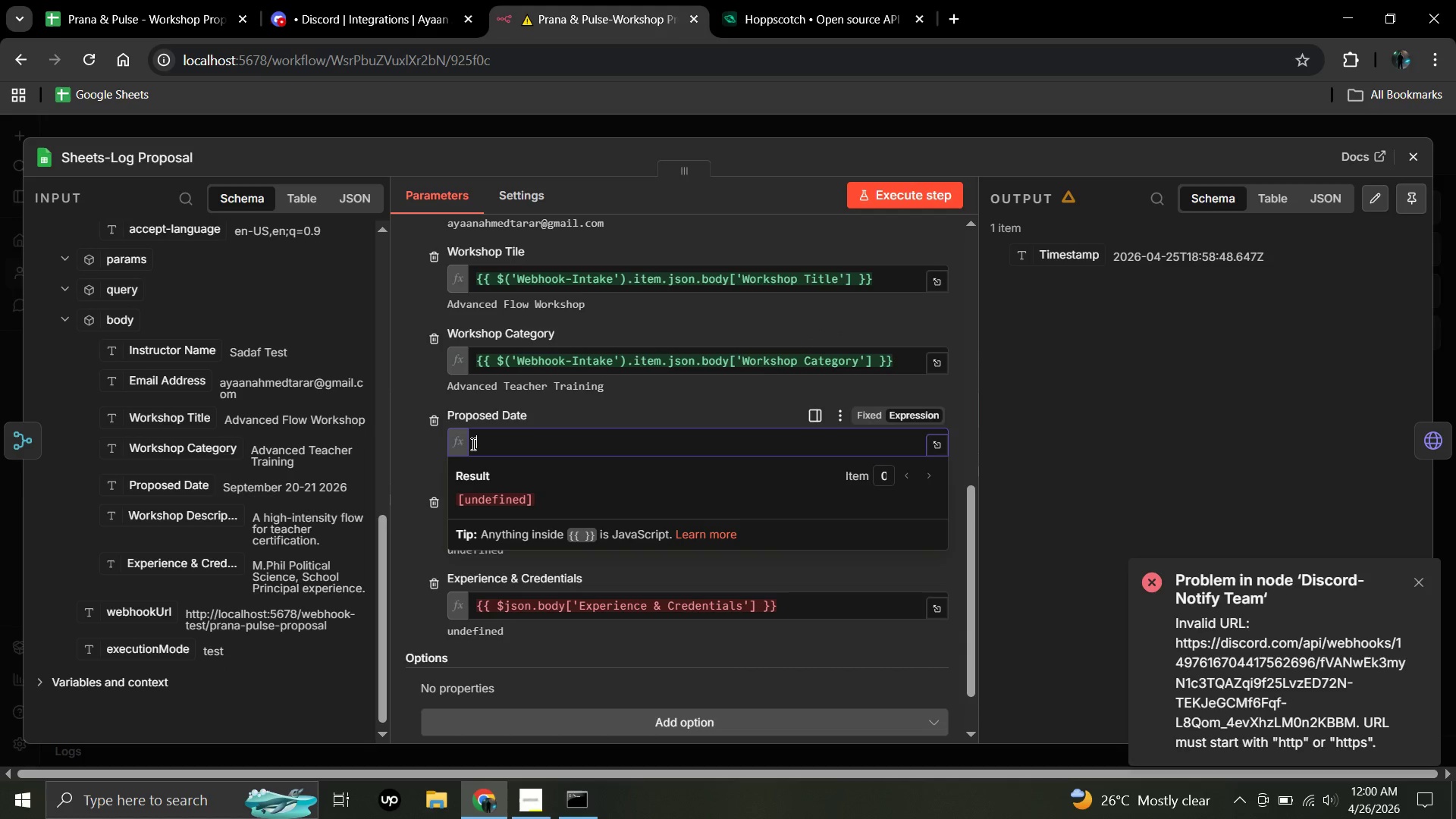 
key(Backspace)
 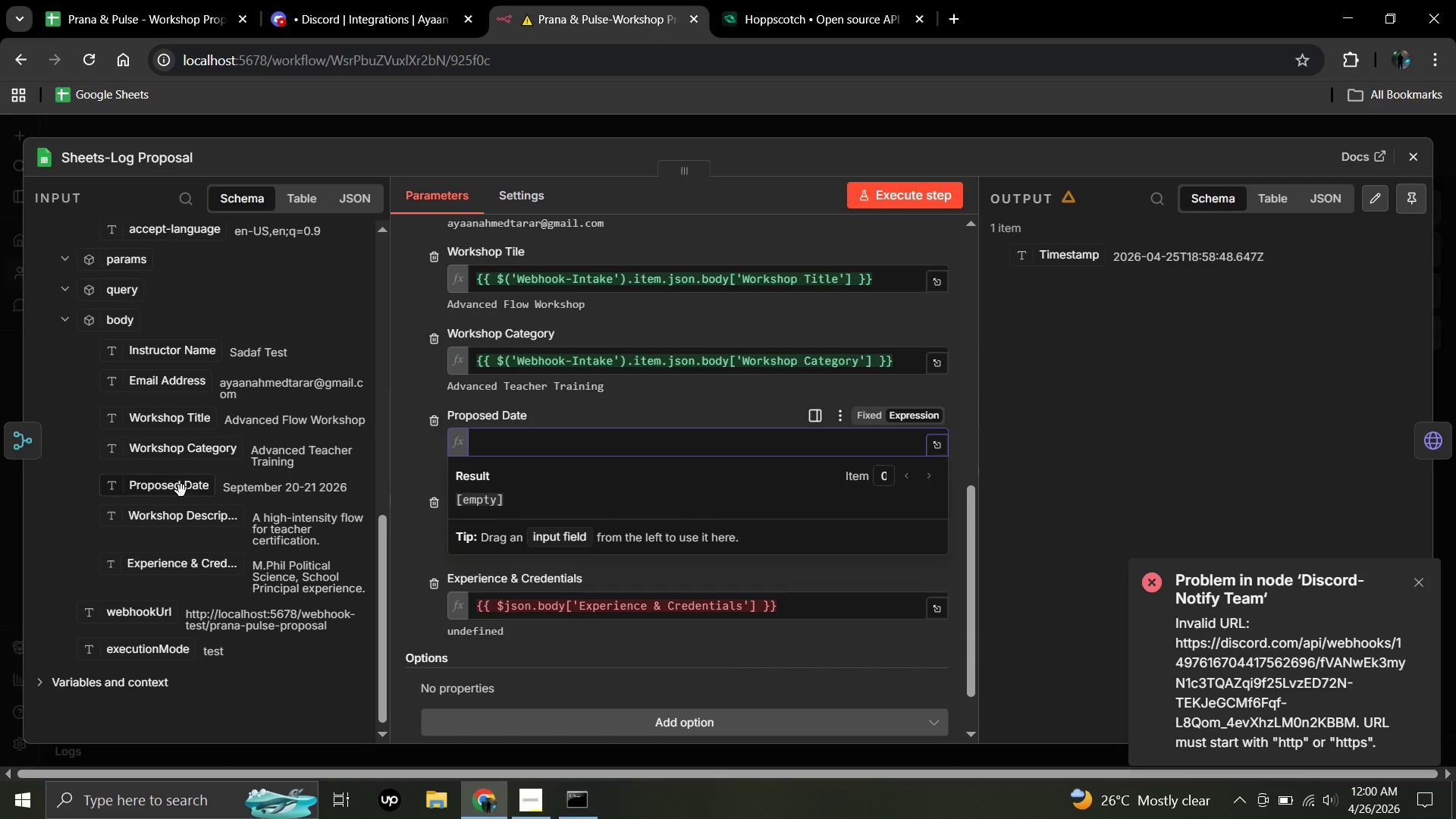 
left_click_drag(start_coordinate=[172, 487], to_coordinate=[525, 443])
 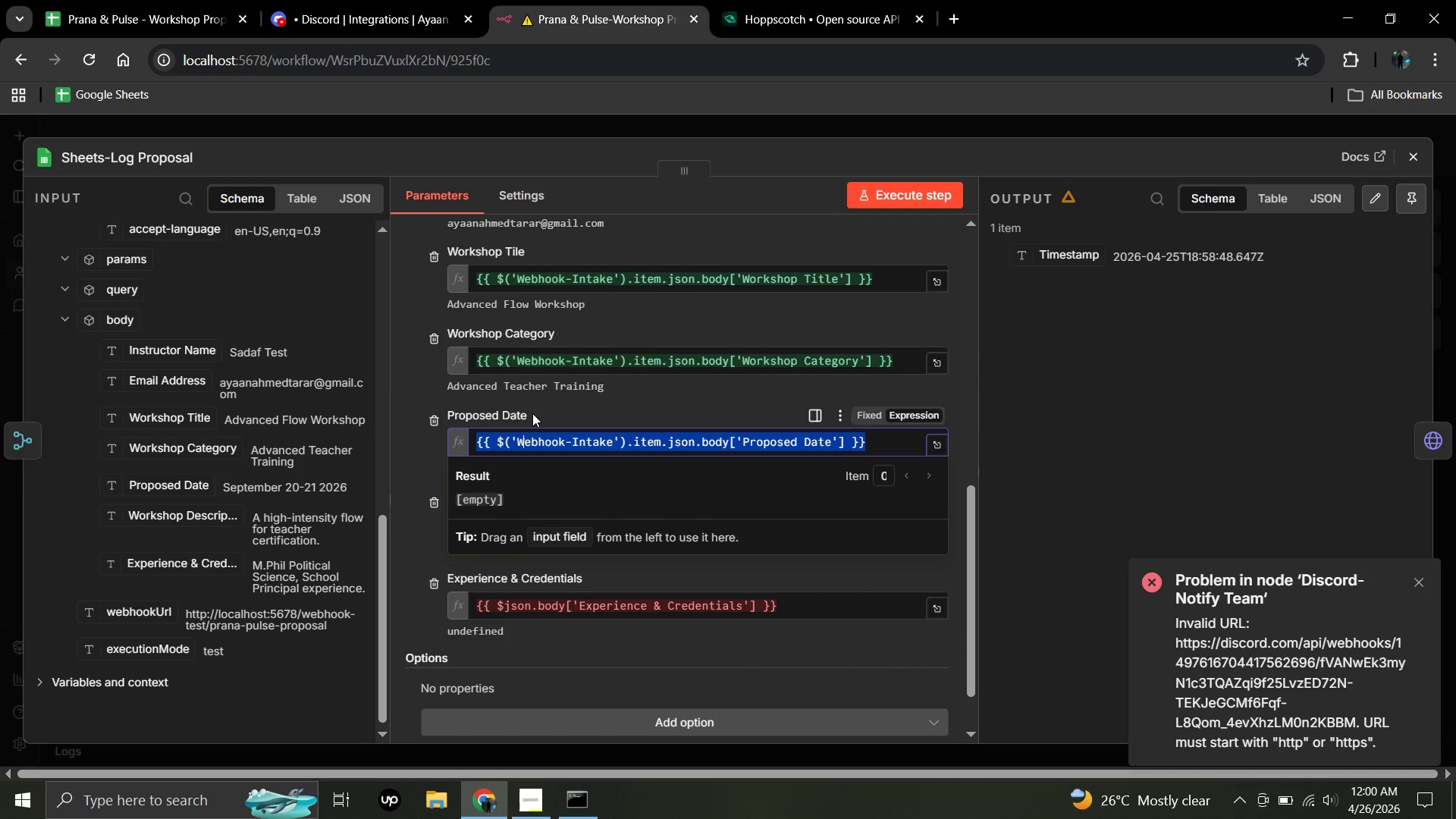 
left_click([532, 413])
 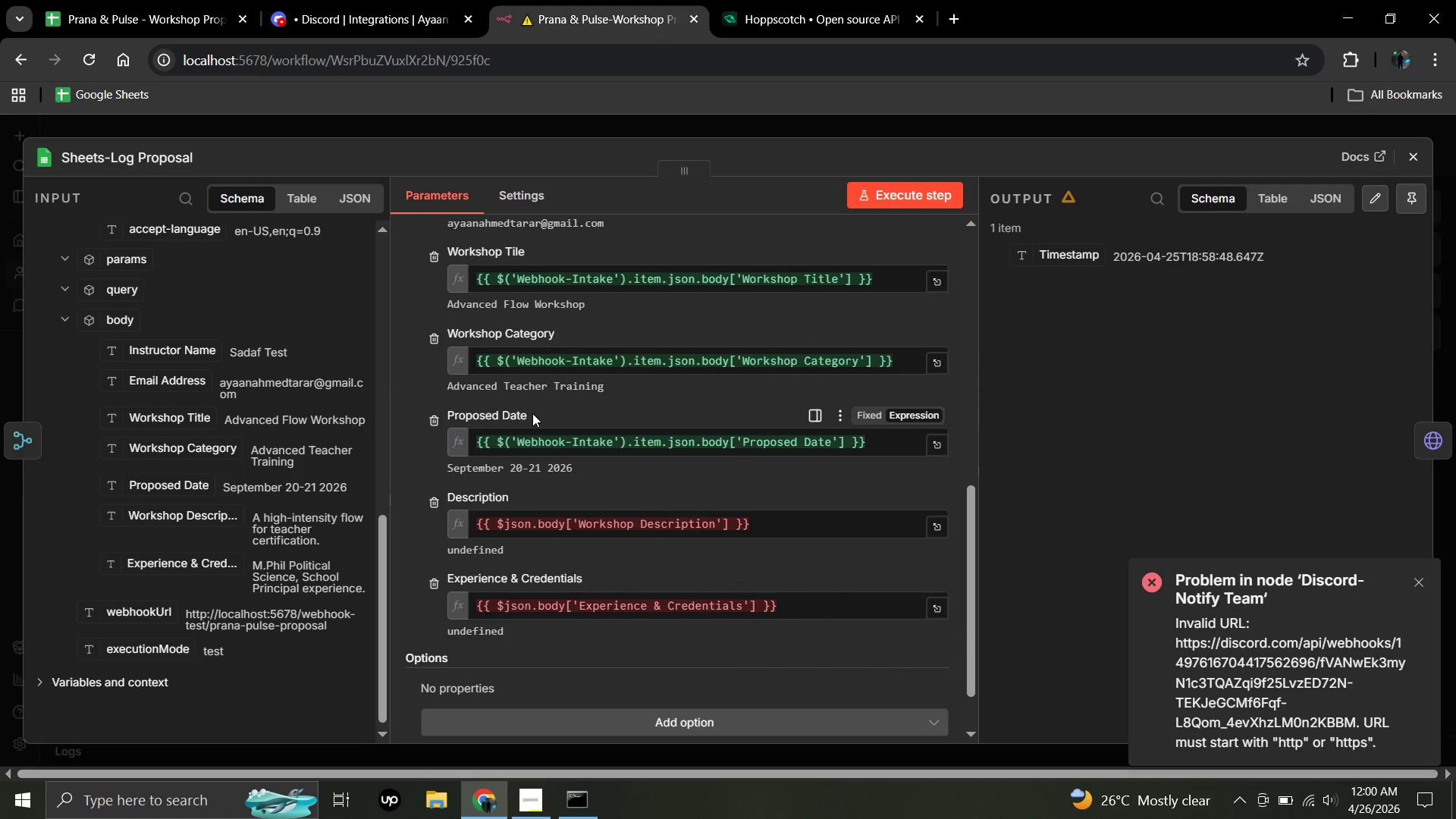 
scroll: coordinate [532, 413], scroll_direction: down, amount: 1.0
 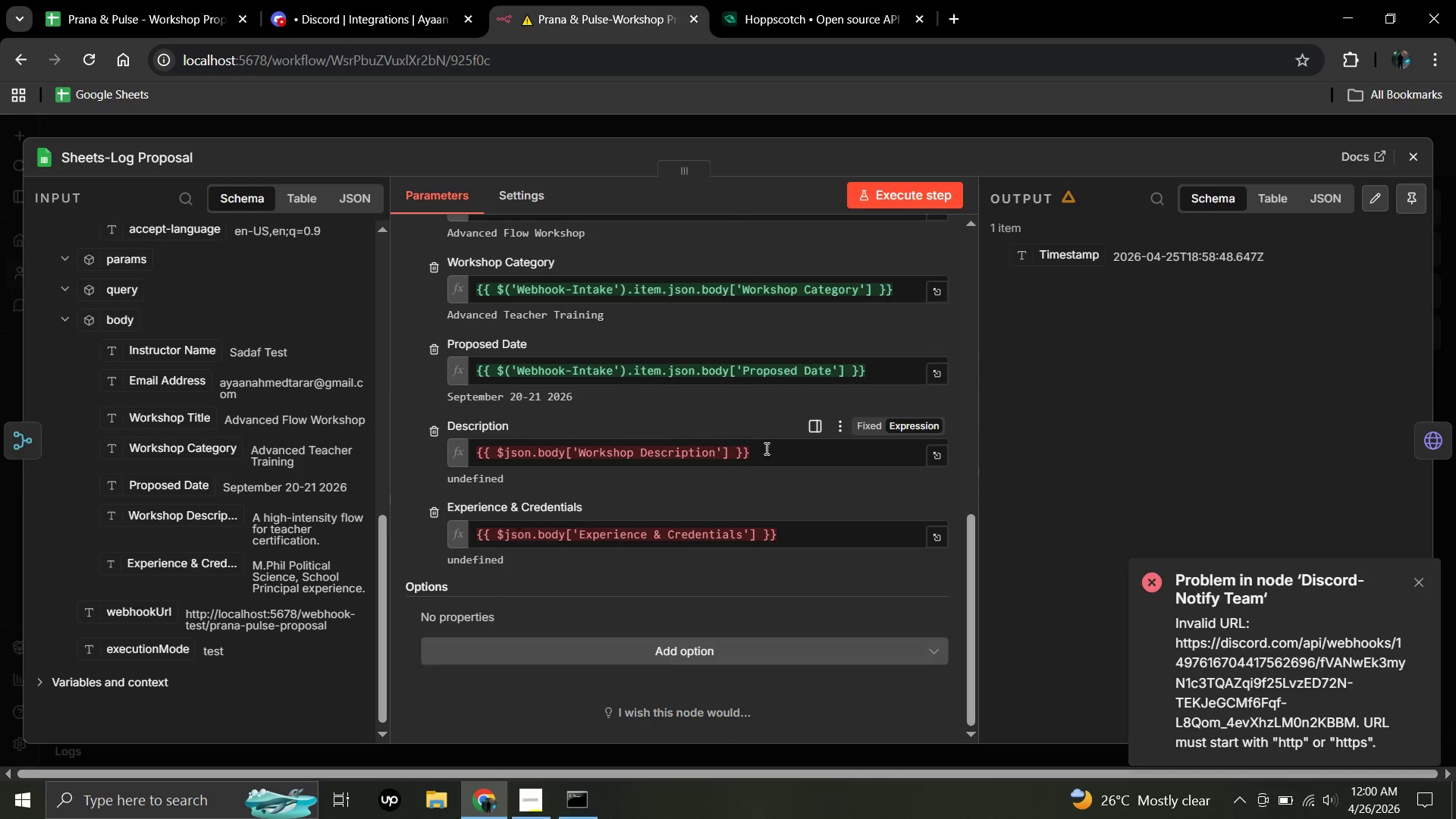 
left_click_drag(start_coordinate=[776, 453], to_coordinate=[459, 453])
 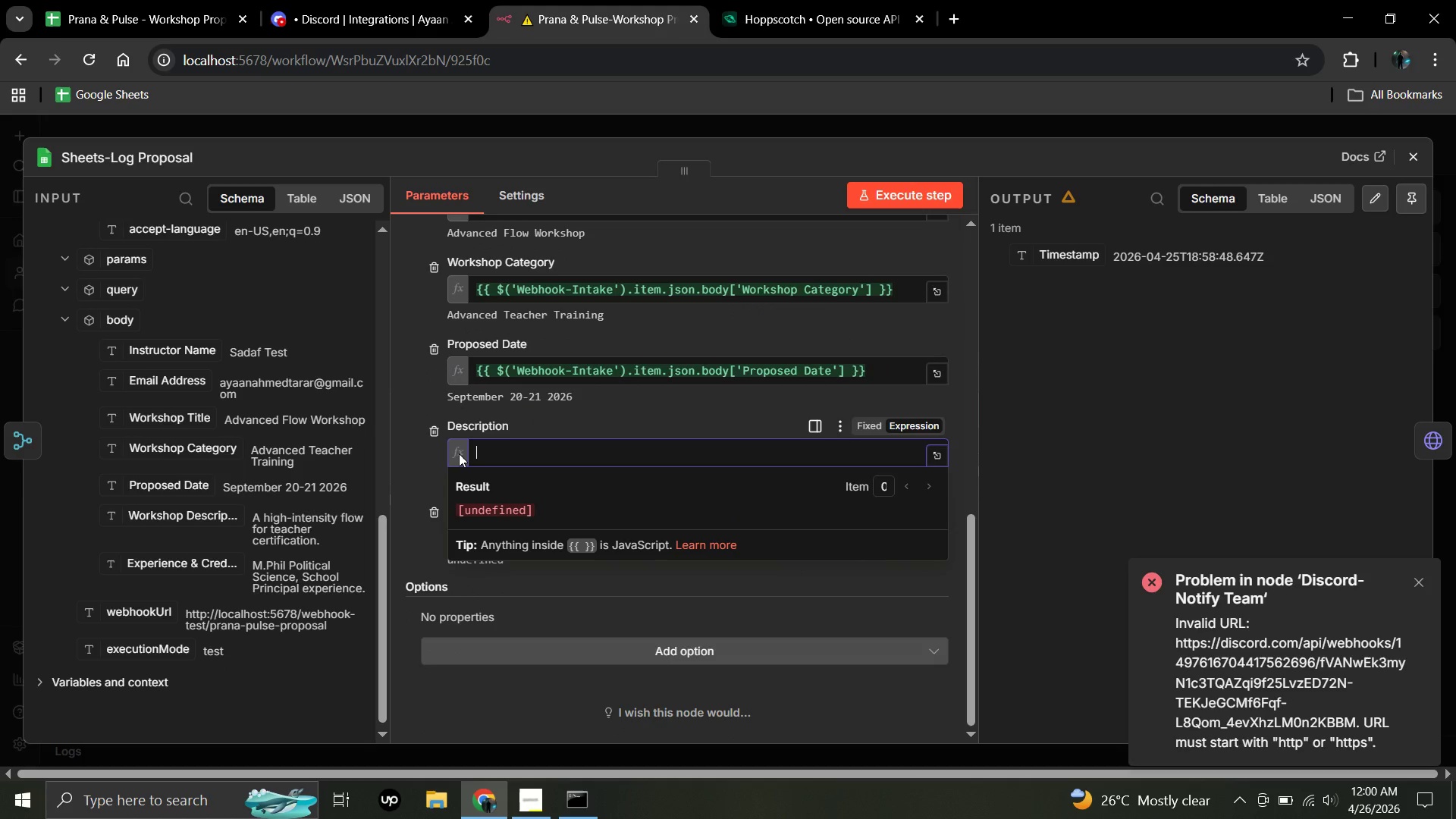 
key(Backspace)
 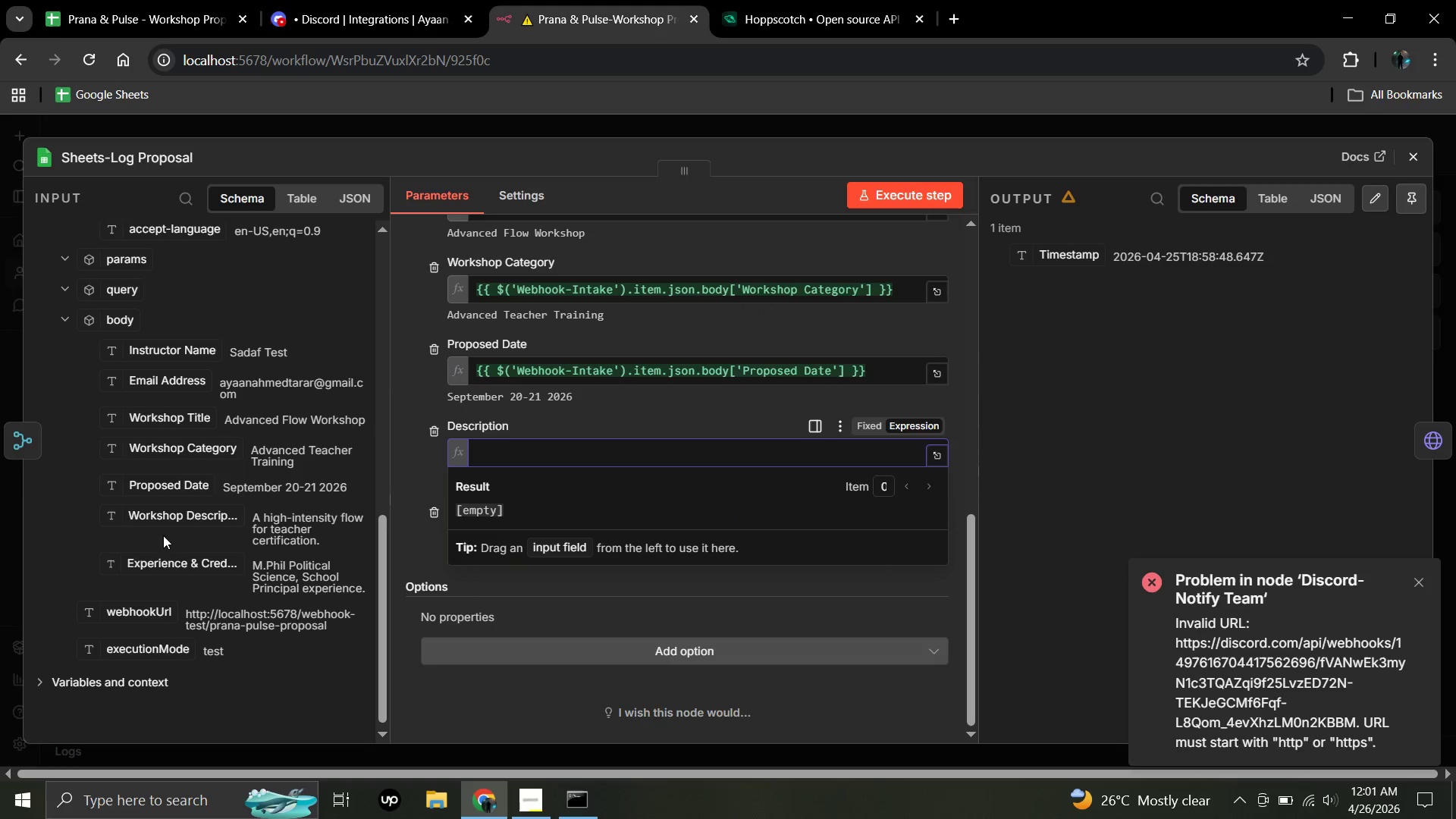 
left_click_drag(start_coordinate=[181, 517], to_coordinate=[500, 446])
 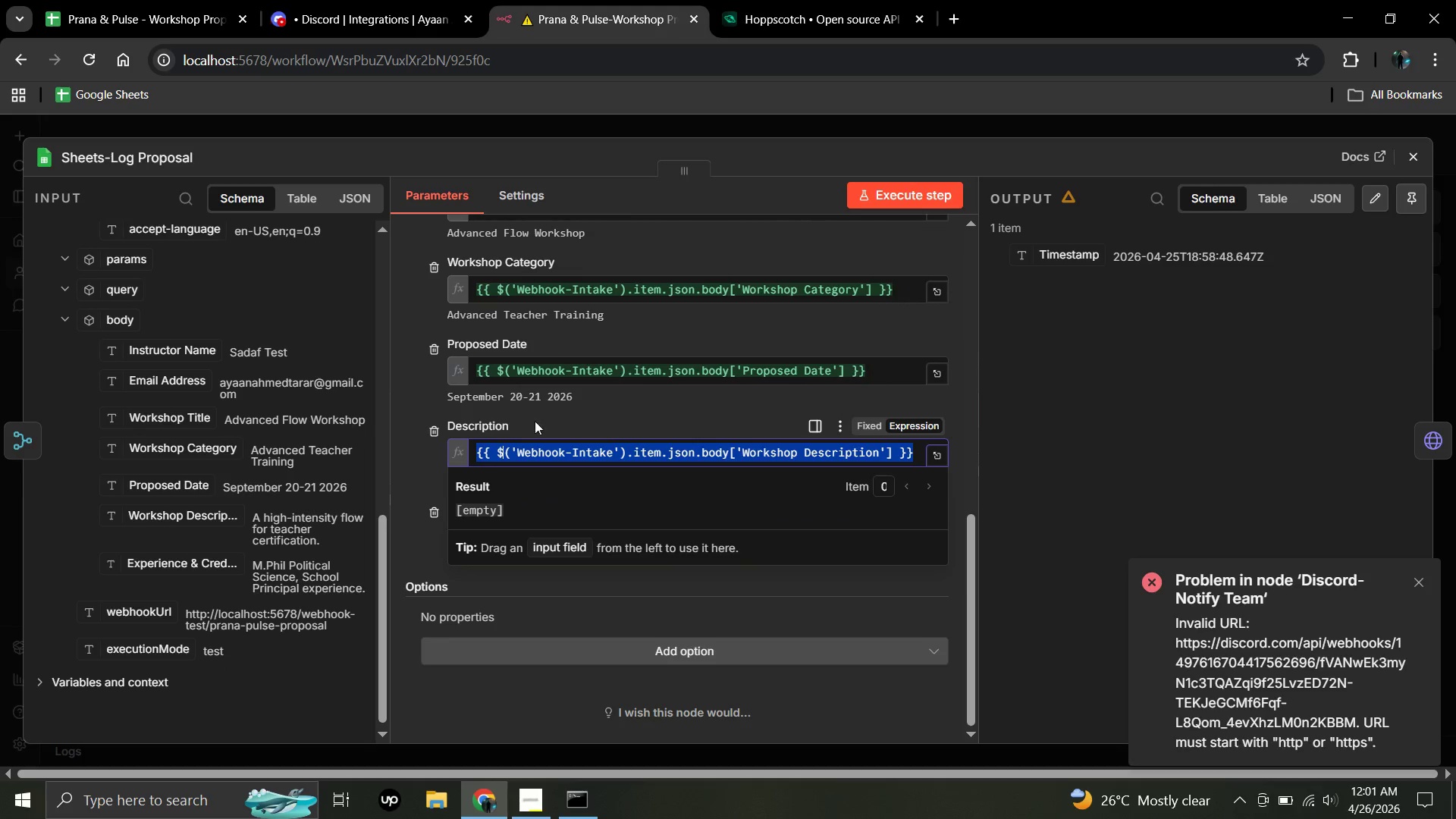 
left_click([535, 421])
 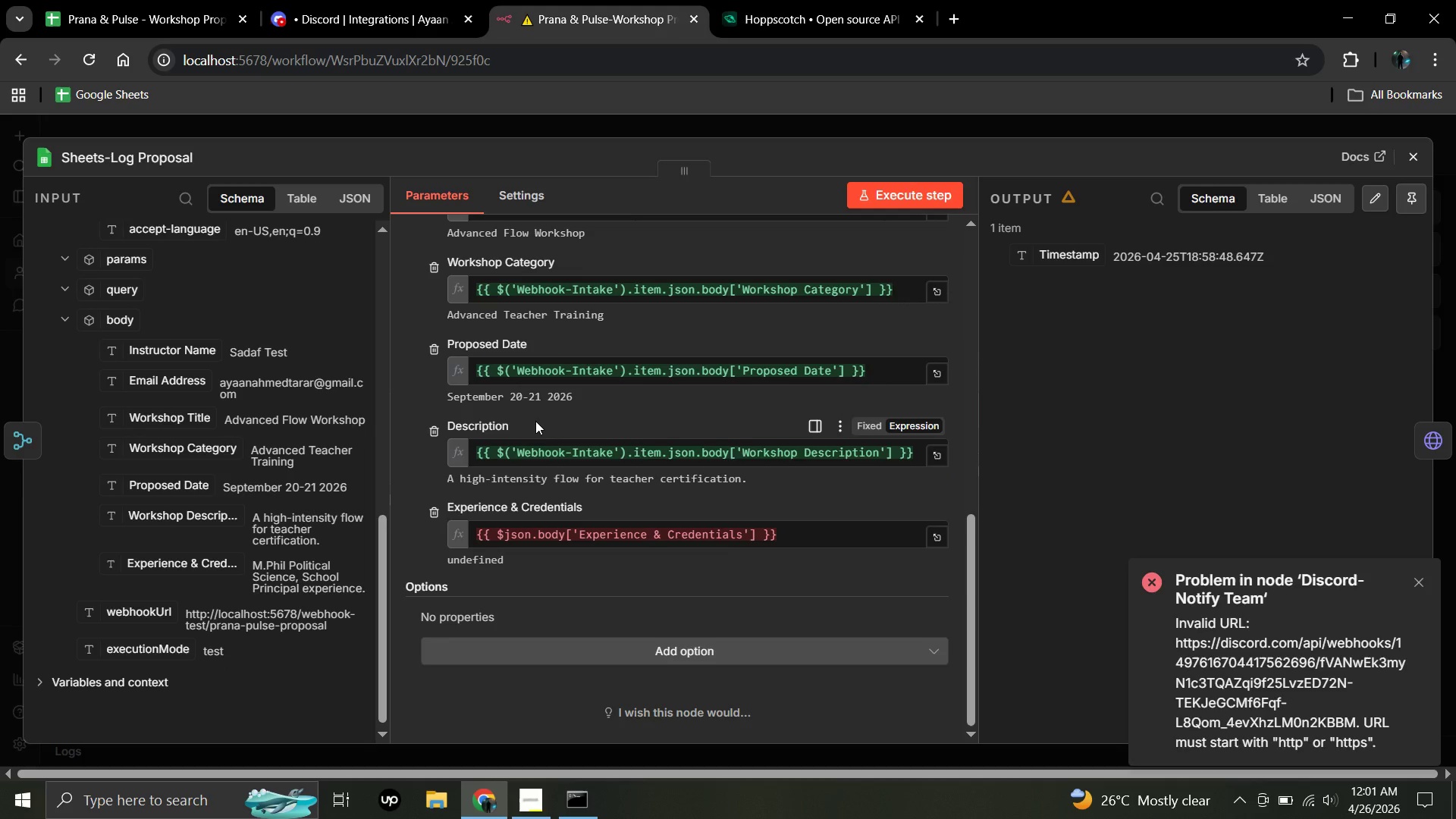 
scroll: coordinate [535, 421], scroll_direction: down, amount: 1.0
 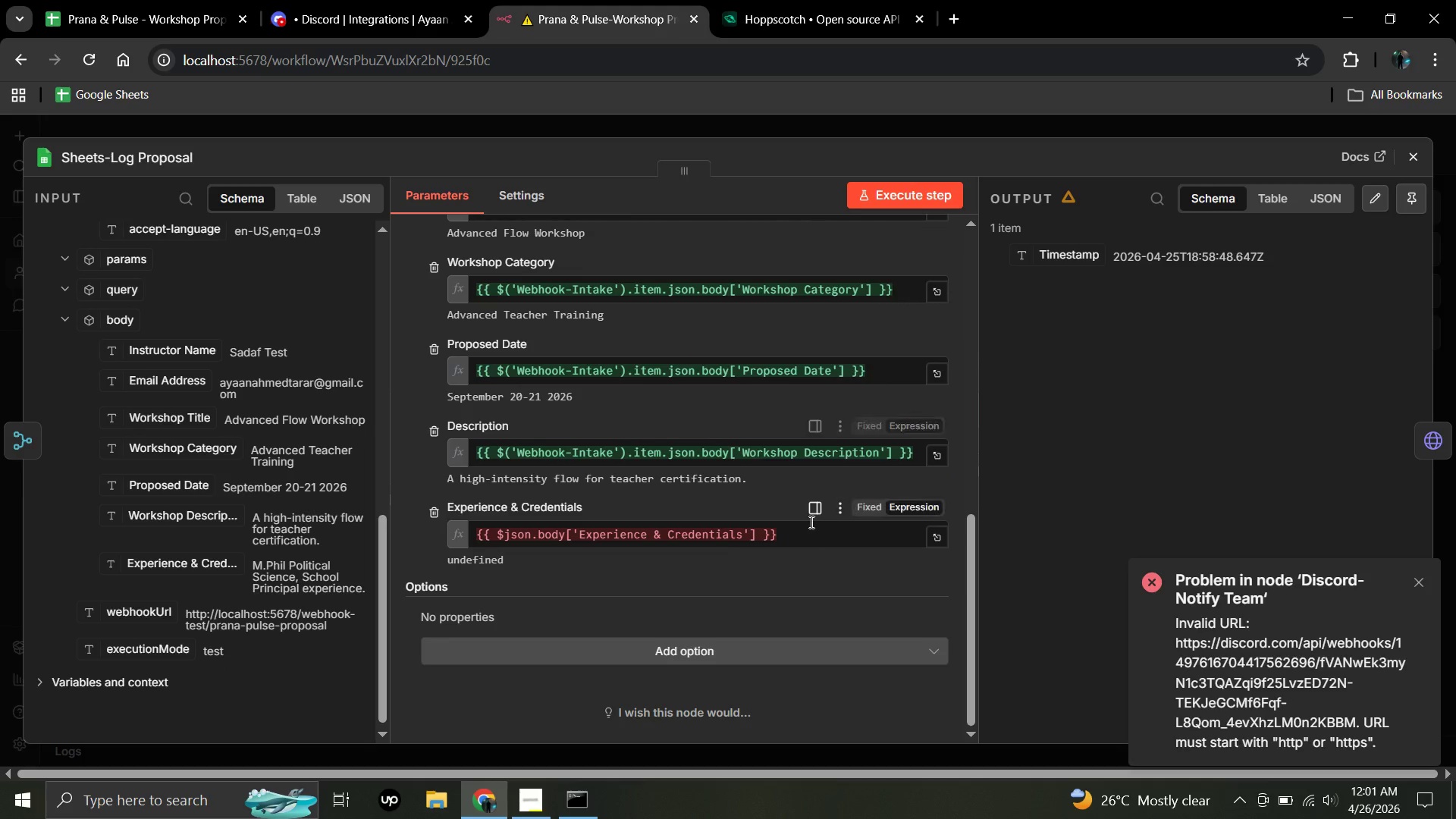 
left_click_drag(start_coordinate=[810, 522], to_coordinate=[448, 524])
 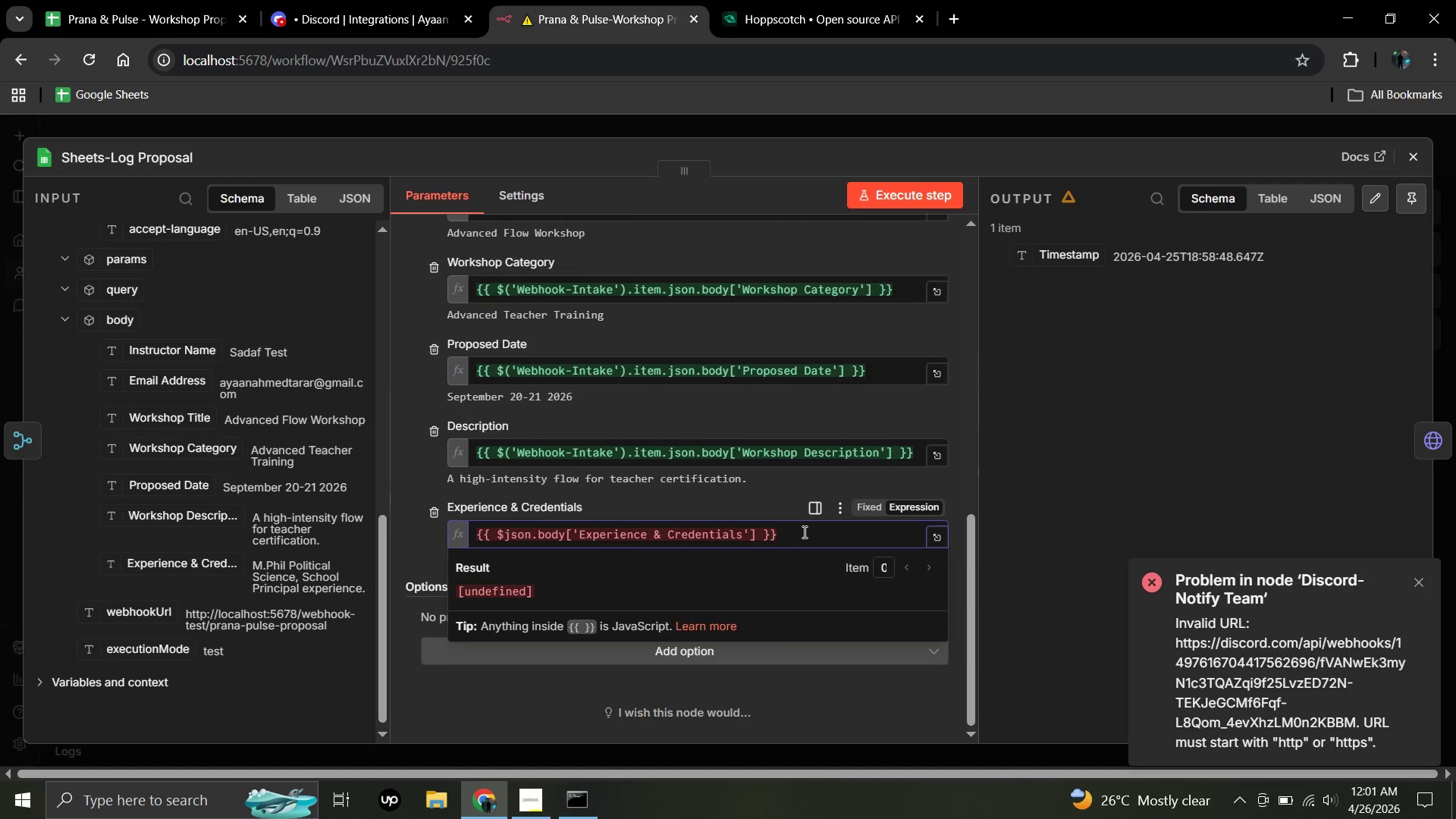 
left_click_drag(start_coordinate=[807, 532], to_coordinate=[460, 535])
 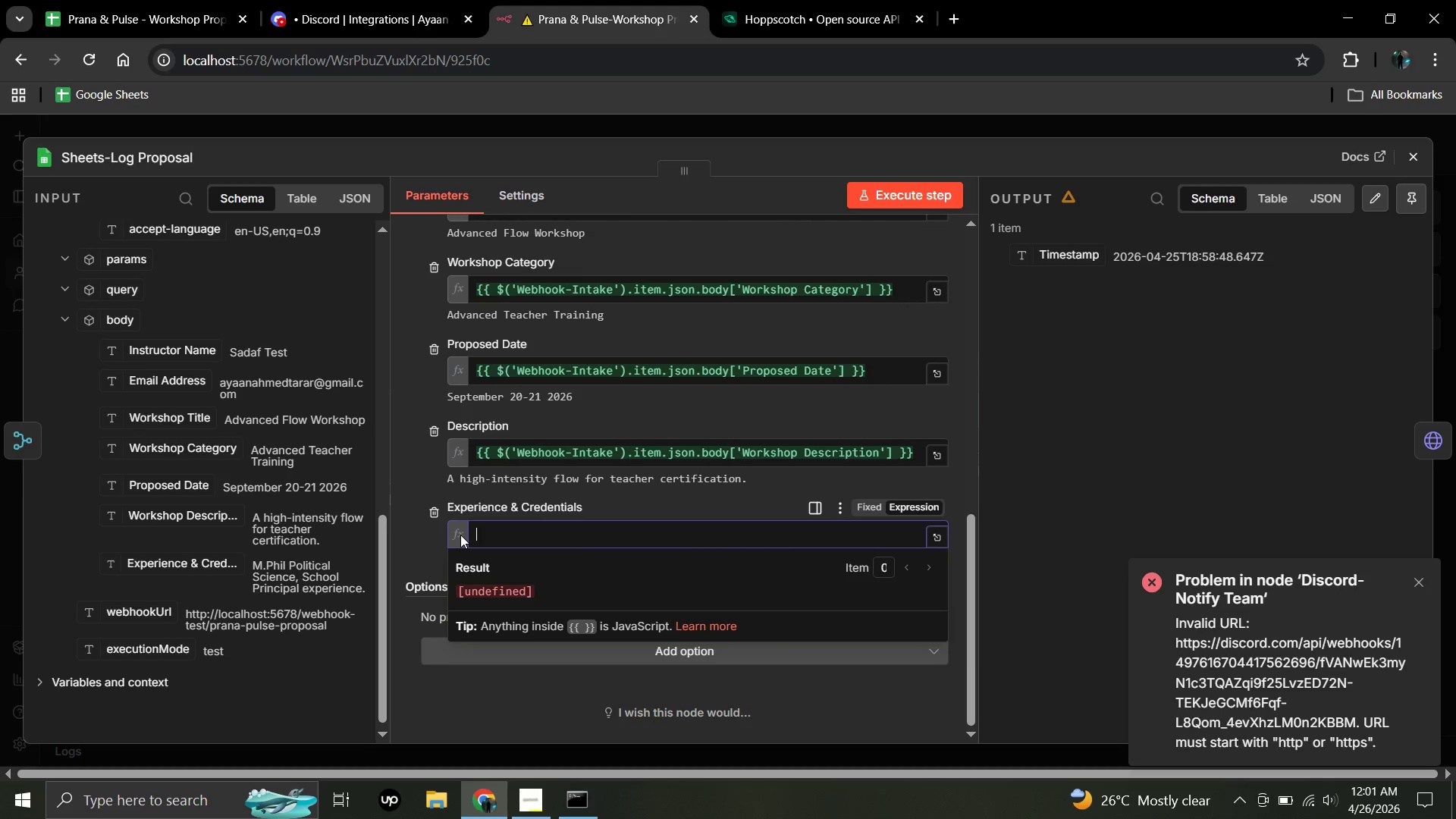 
key(Backspace)
 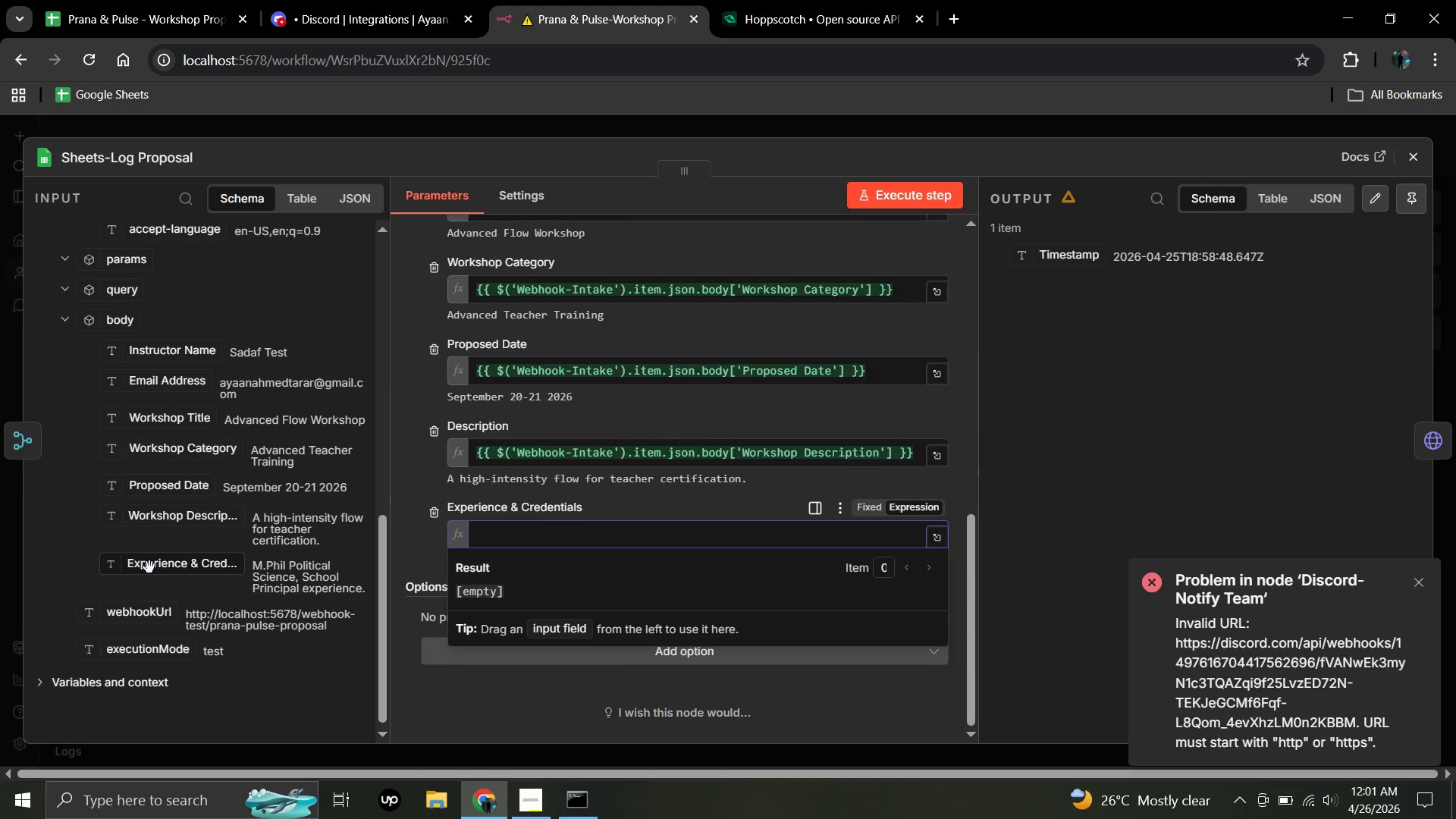 
left_click_drag(start_coordinate=[149, 567], to_coordinate=[531, 539])
 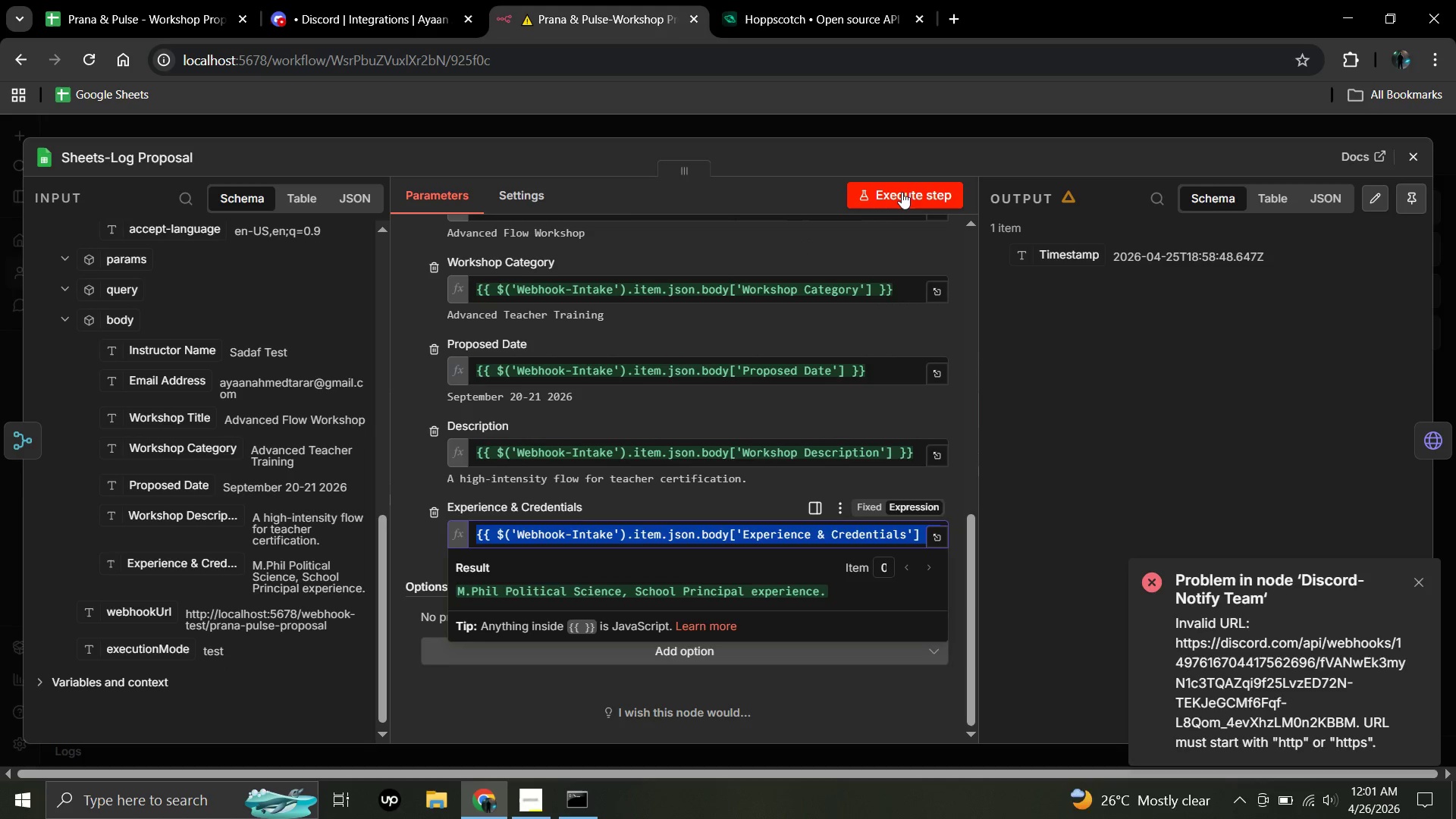 
left_click([900, 193])
 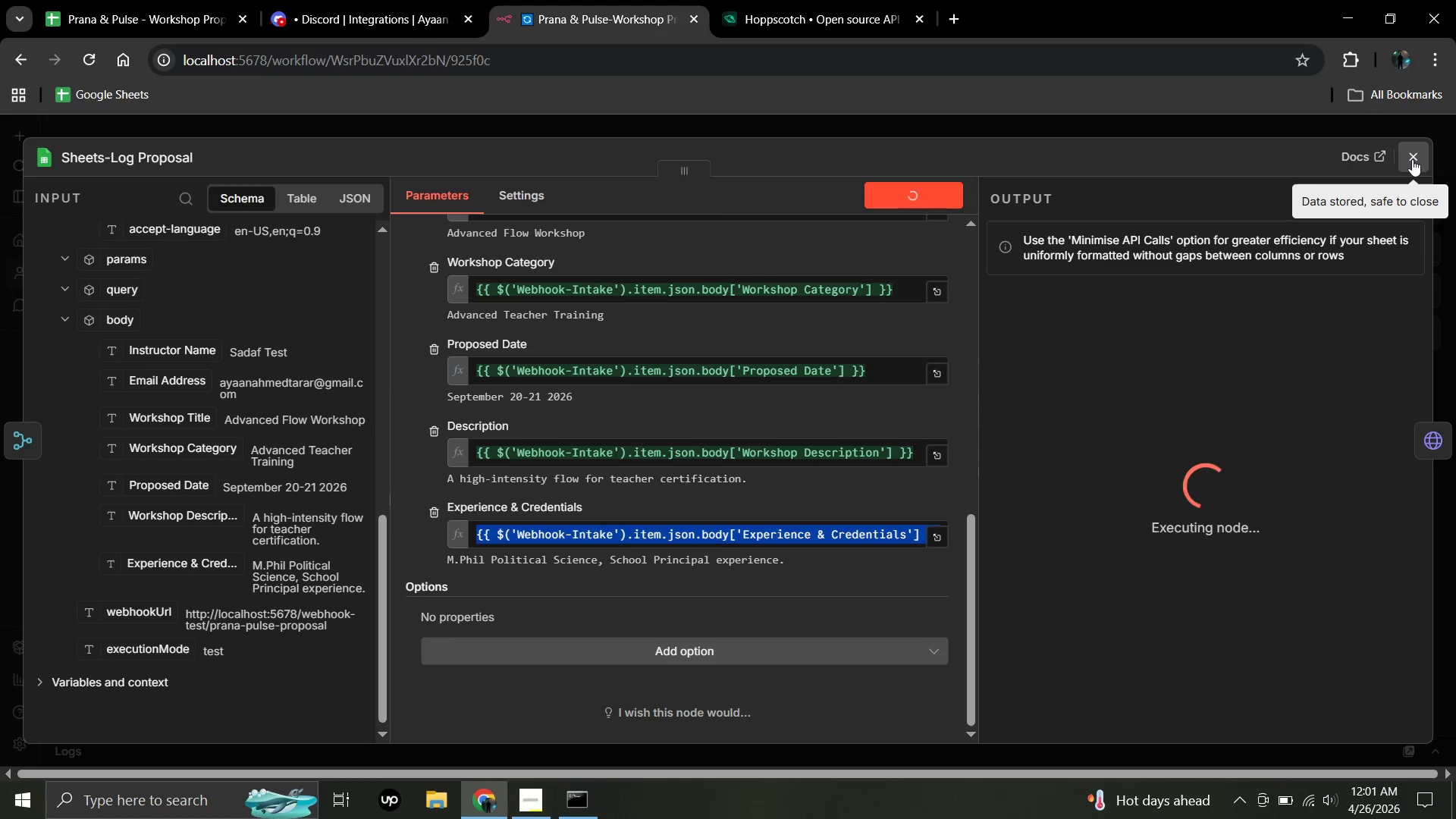 
wait(6.03)
 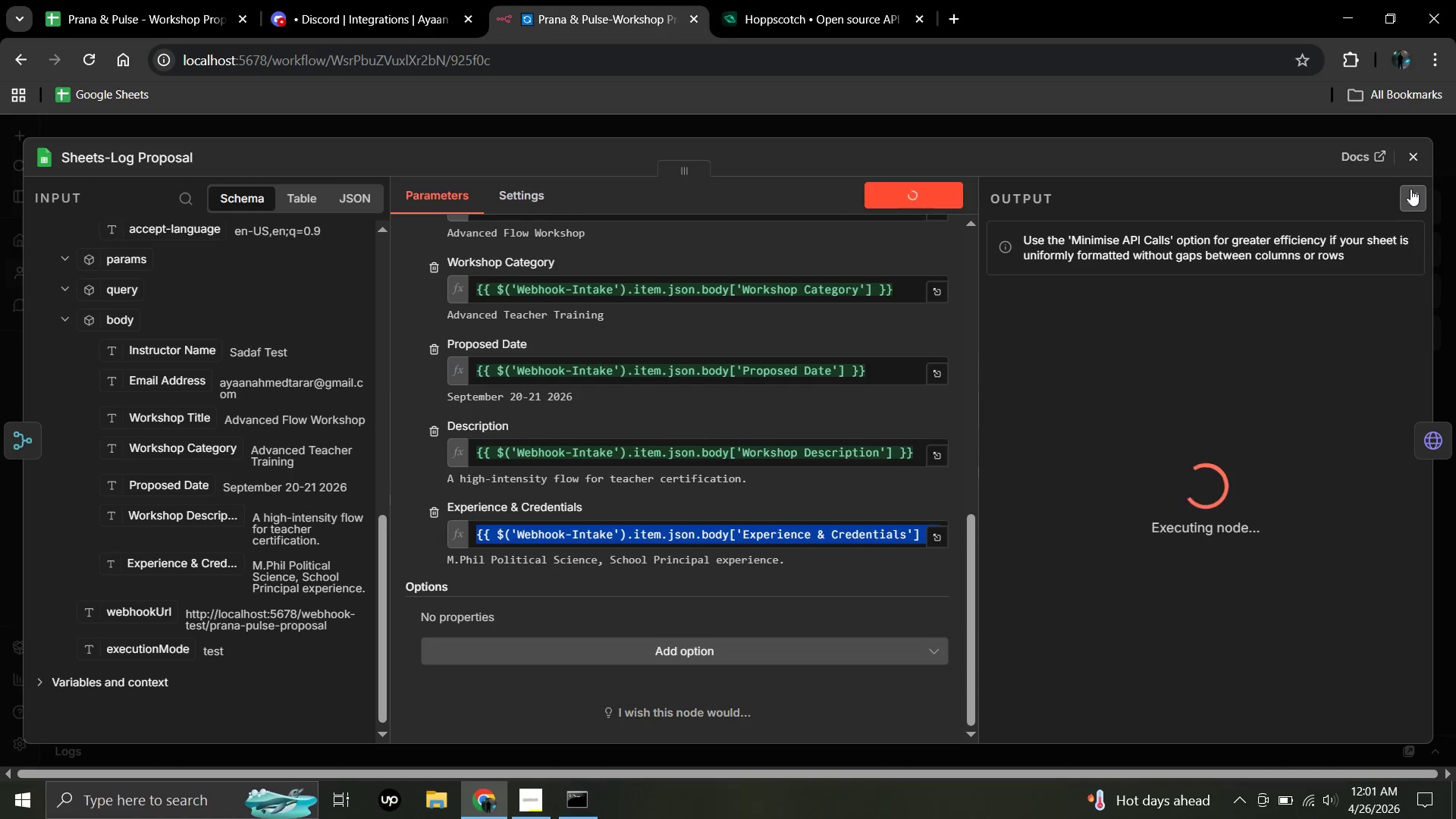 
left_click([1412, 159])
 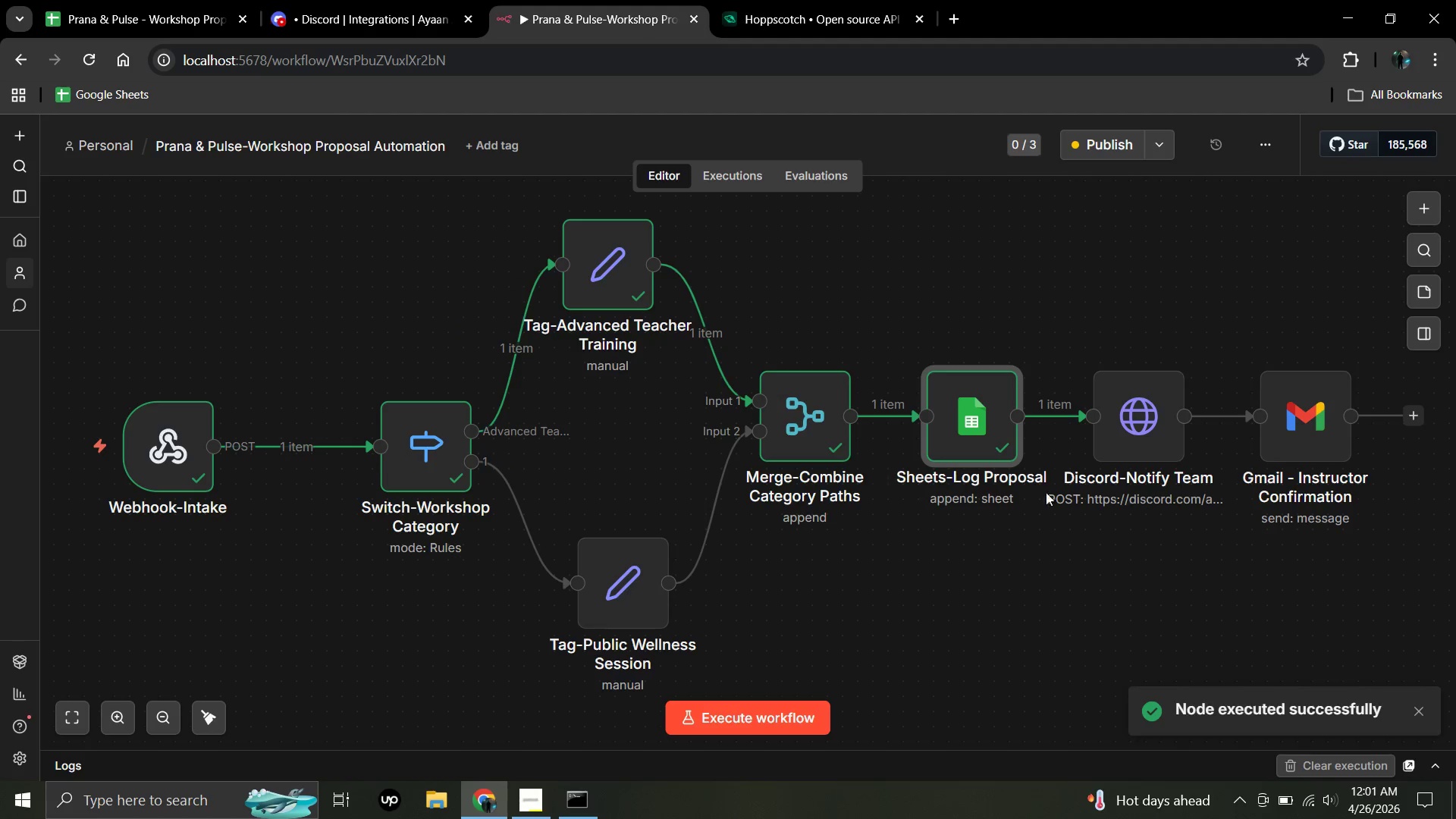 
left_click([1109, 416])
 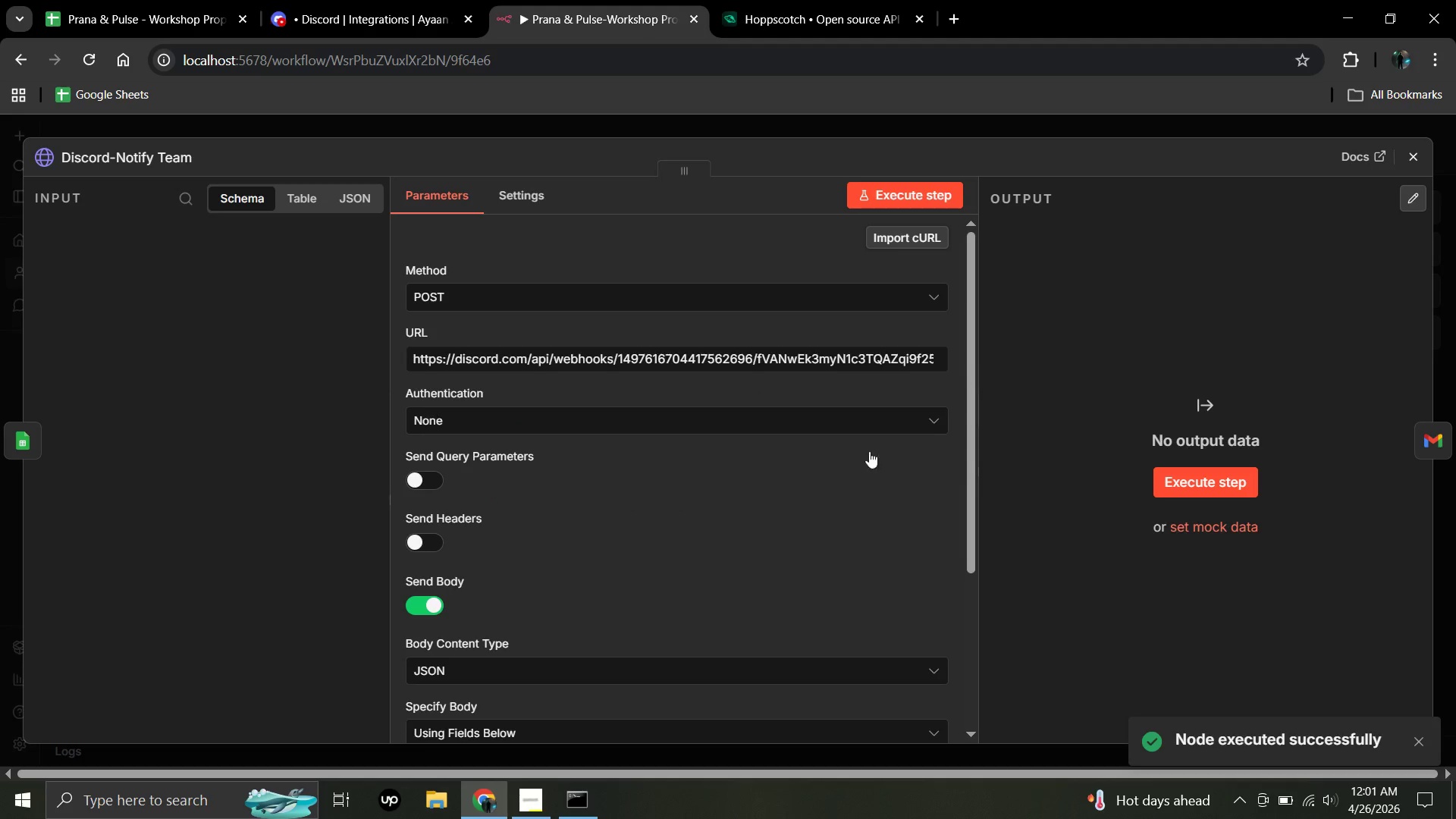 
scroll: coordinate [668, 462], scroll_direction: down, amount: 4.0
 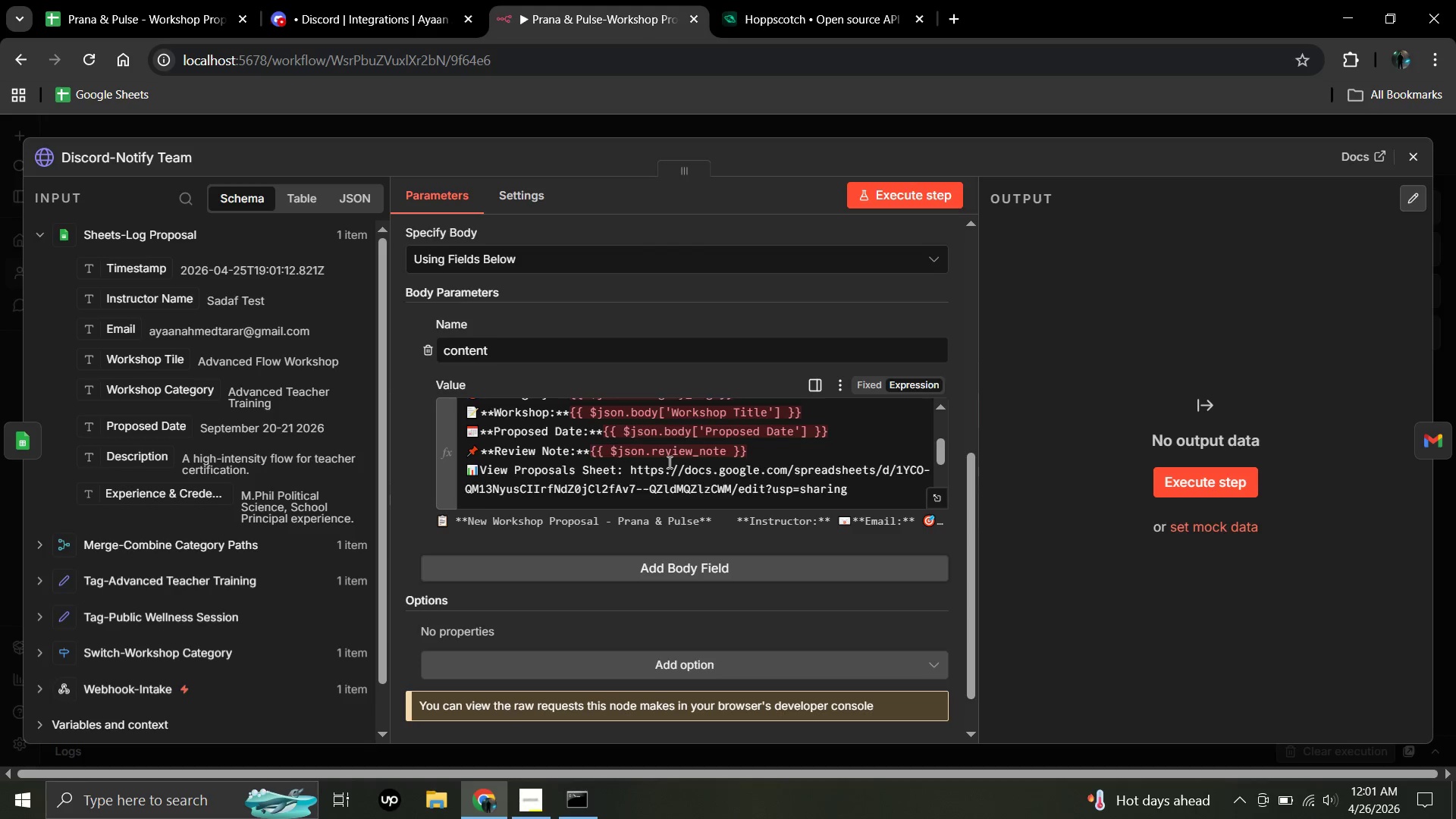 
scroll: coordinate [668, 462], scroll_direction: none, amount: 0.0
 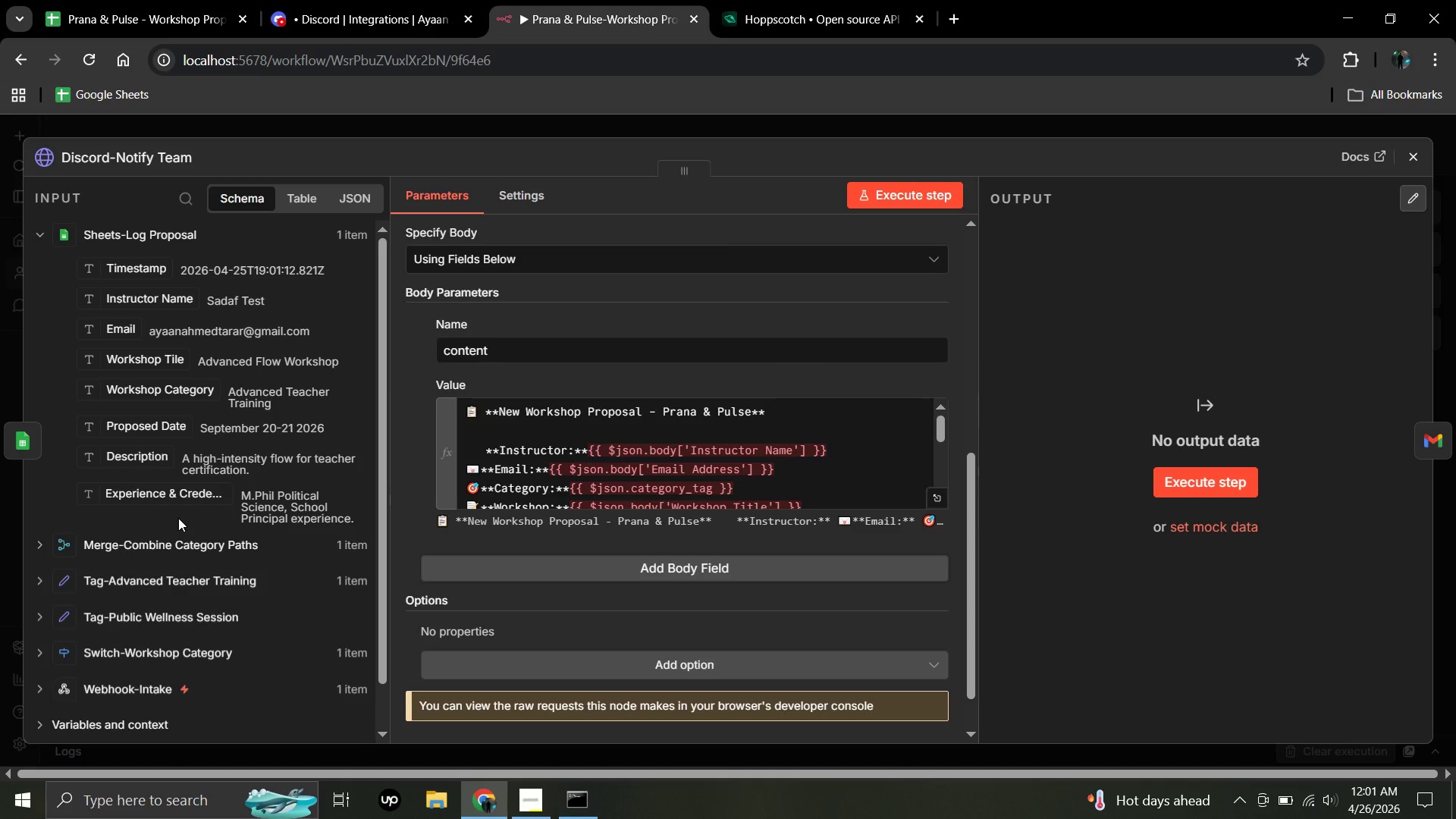 
scroll: coordinate [178, 505], scroll_direction: up, amount: 1.0
 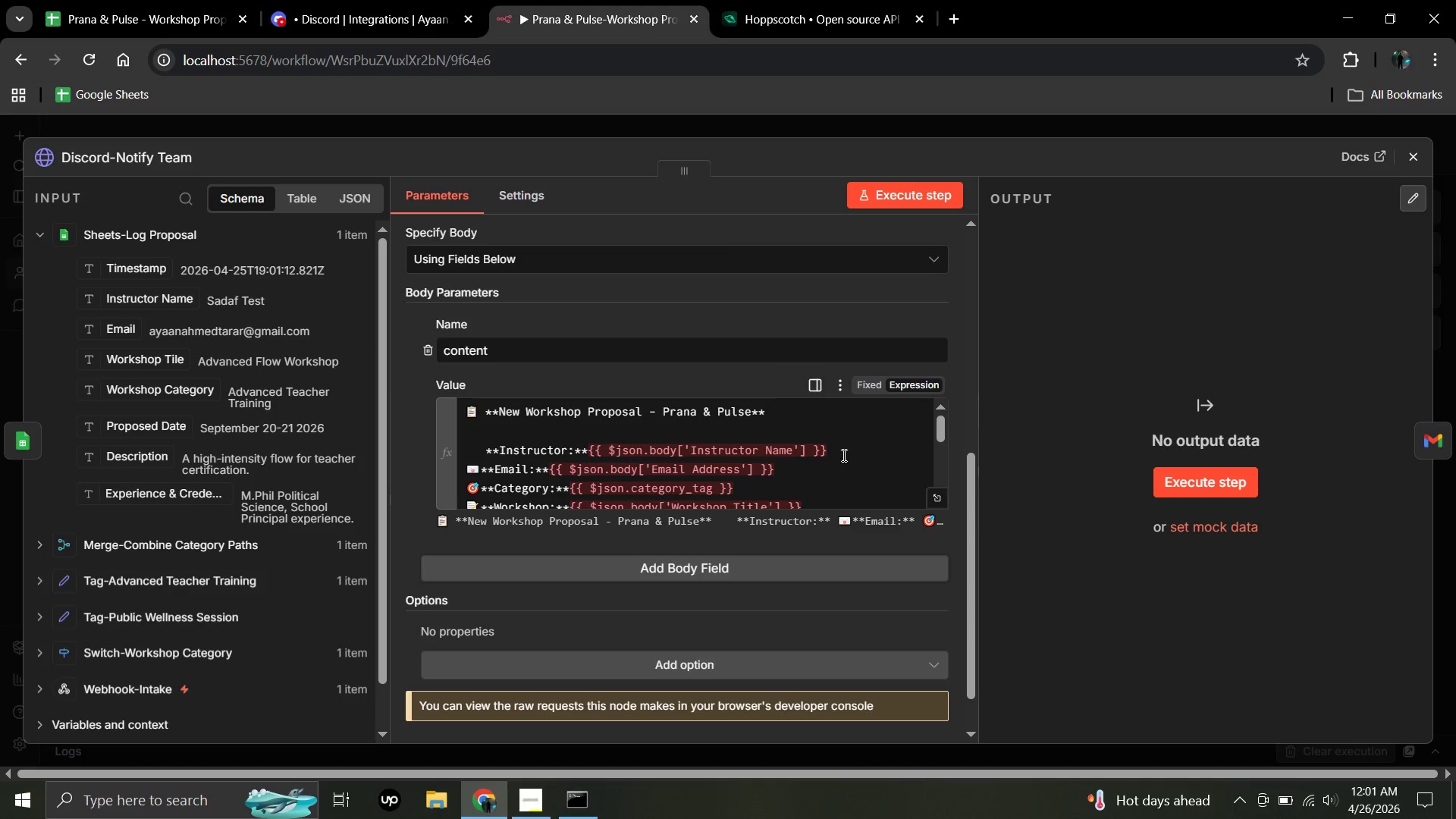 
left_click_drag(start_coordinate=[843, 447], to_coordinate=[591, 450])
 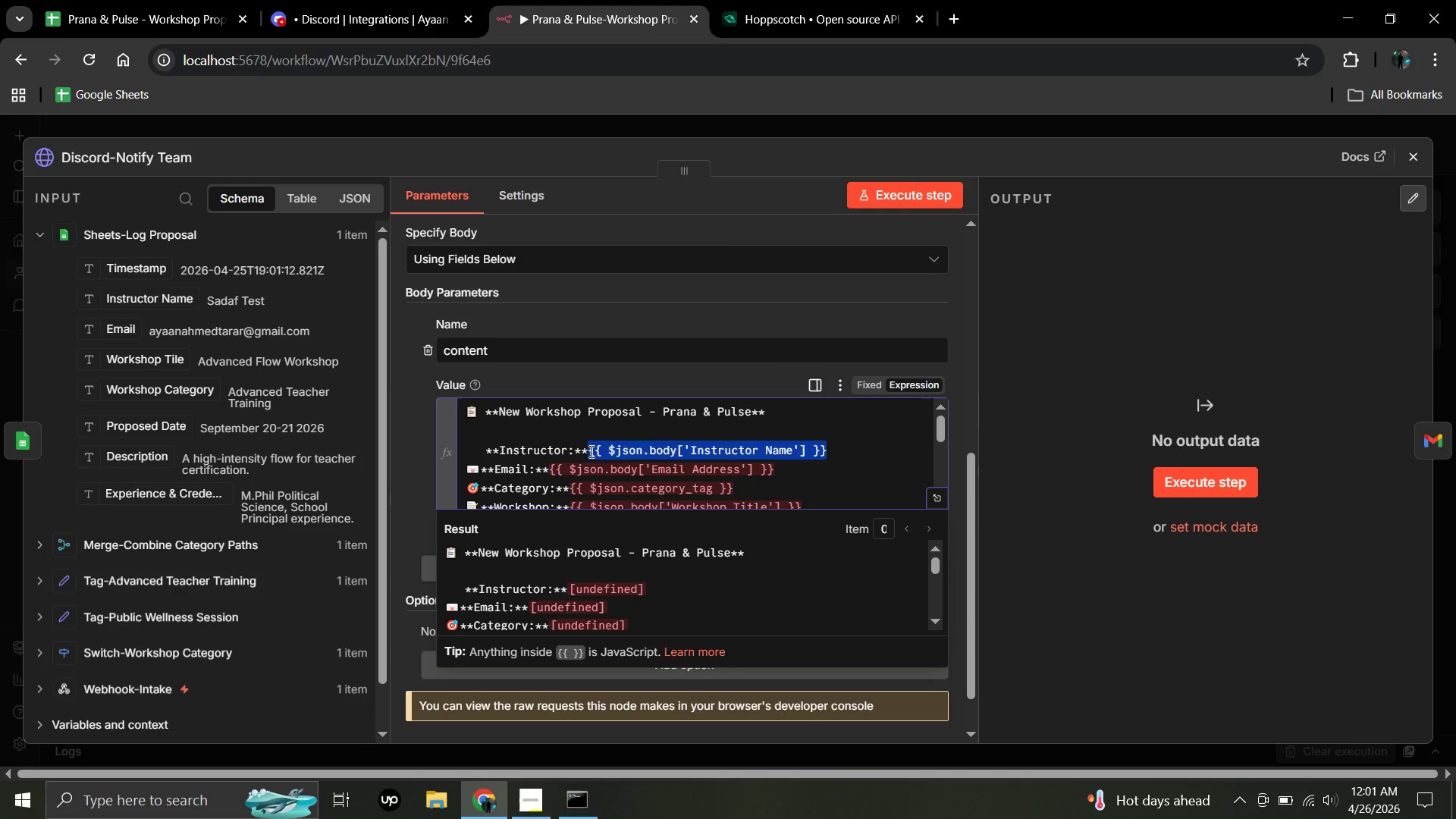 
key(Backspace)
 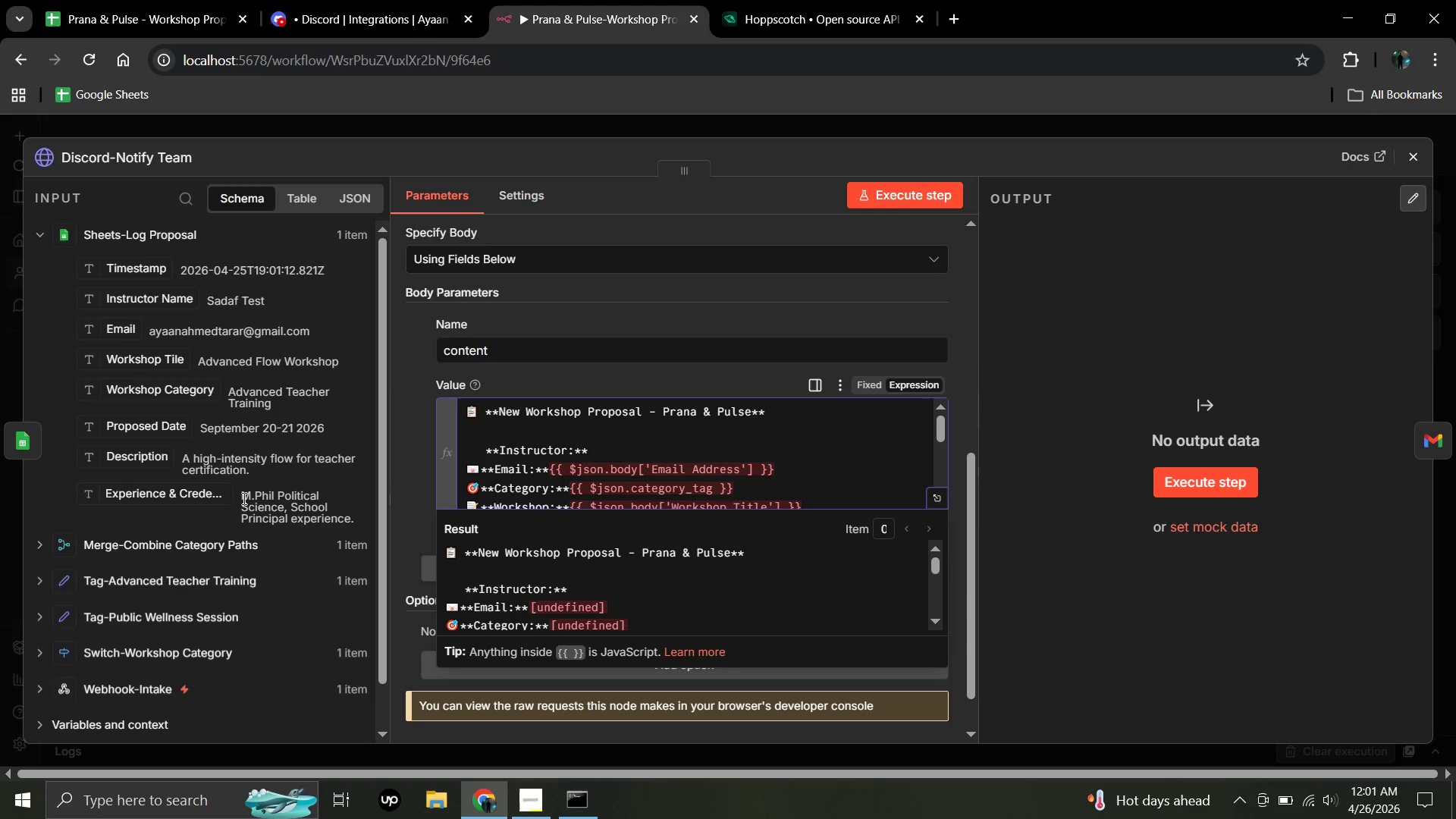 
scroll: coordinate [240, 507], scroll_direction: down, amount: 1.0
 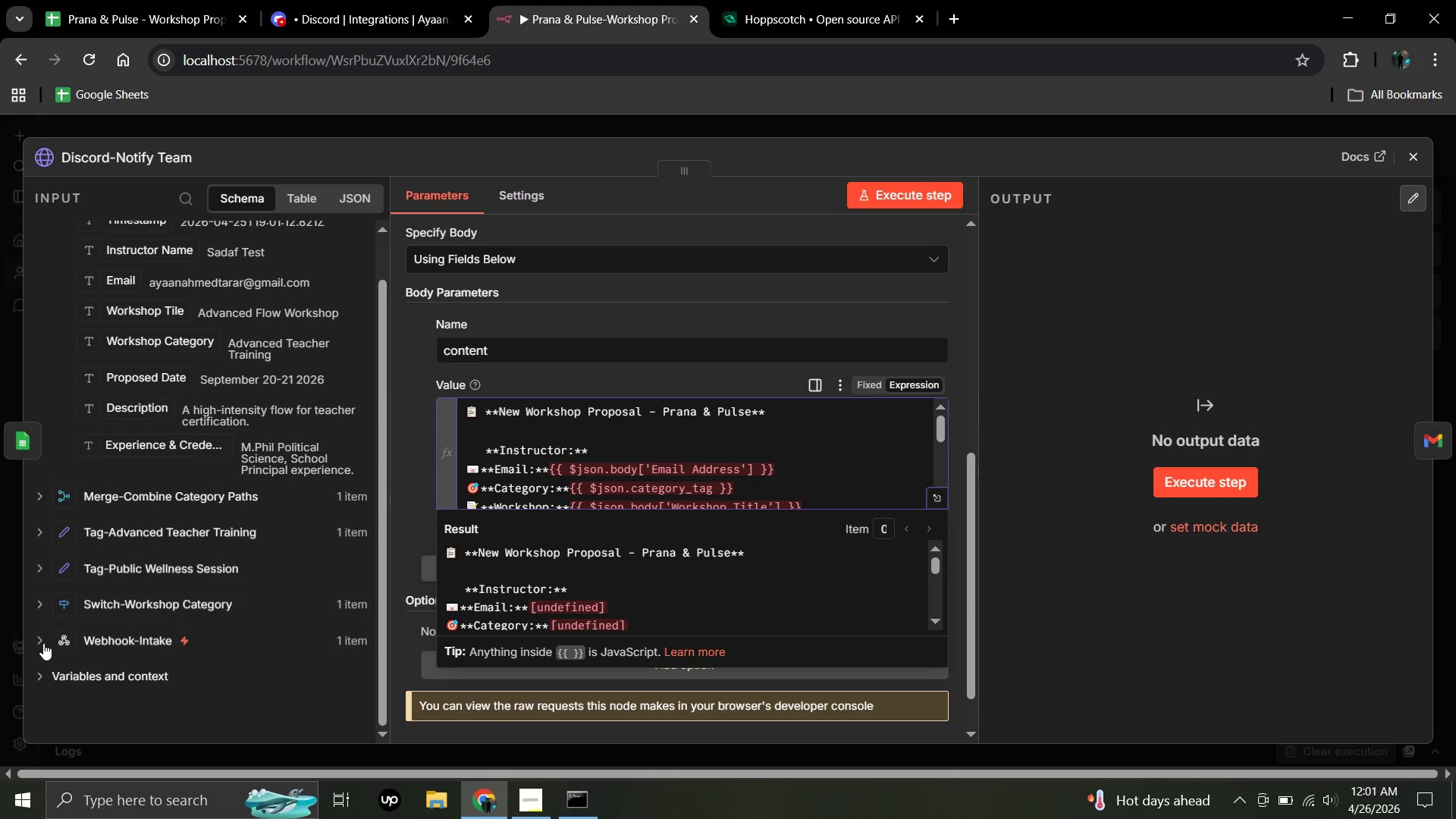 
left_click([44, 643])
 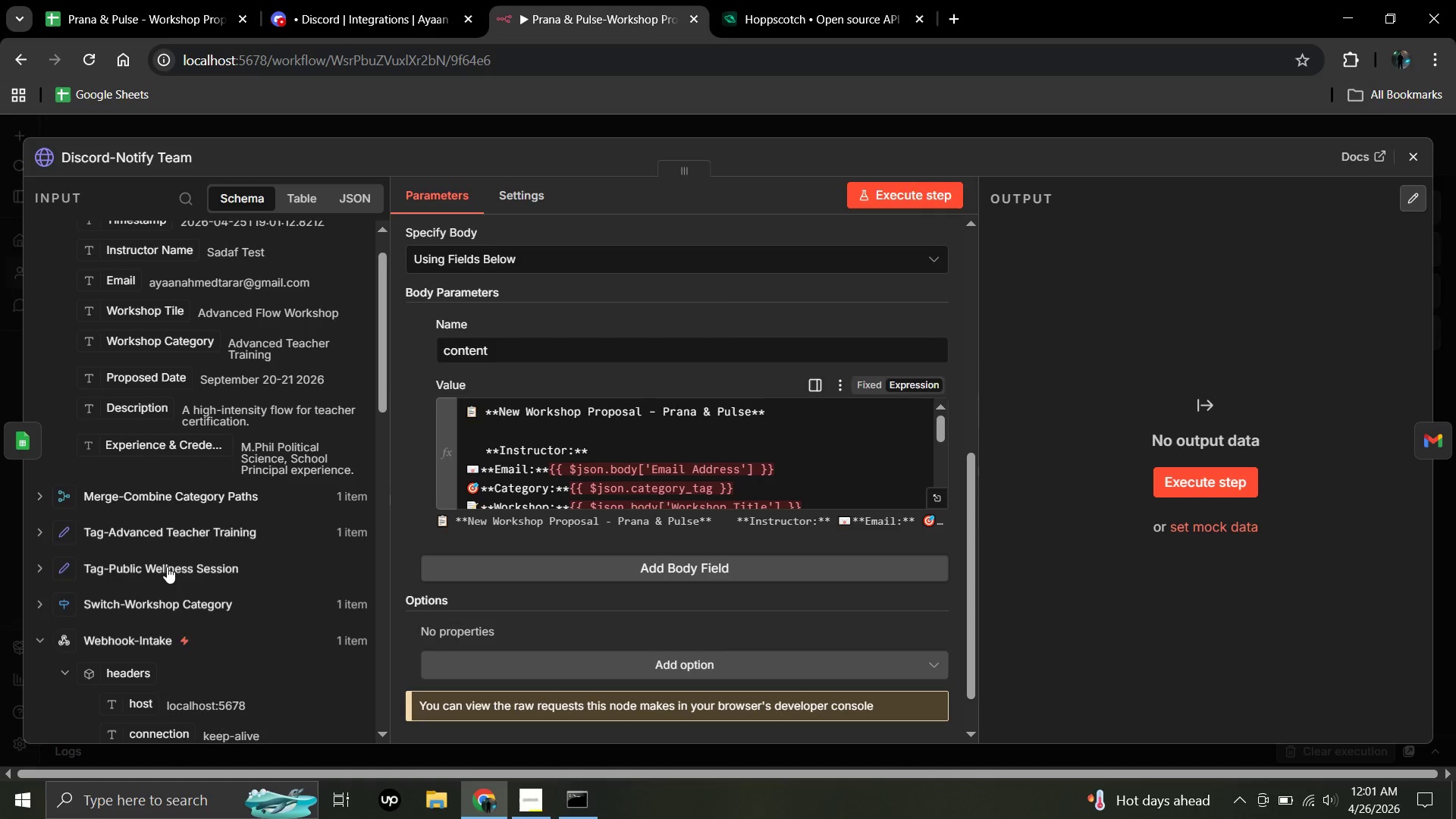 
scroll: coordinate [173, 538], scroll_direction: down, amount: 10.0
 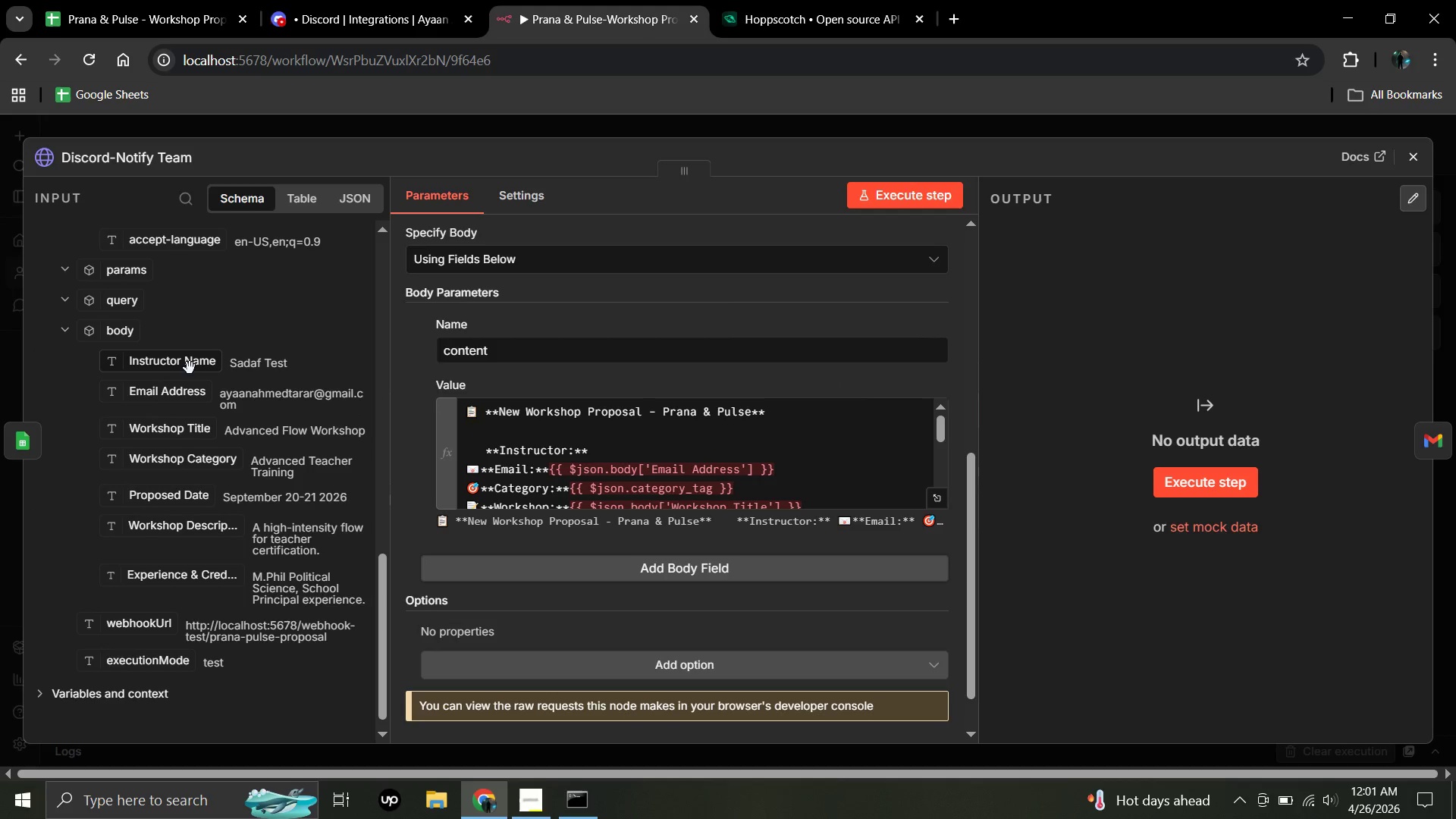 
left_click_drag(start_coordinate=[189, 366], to_coordinate=[639, 454])
 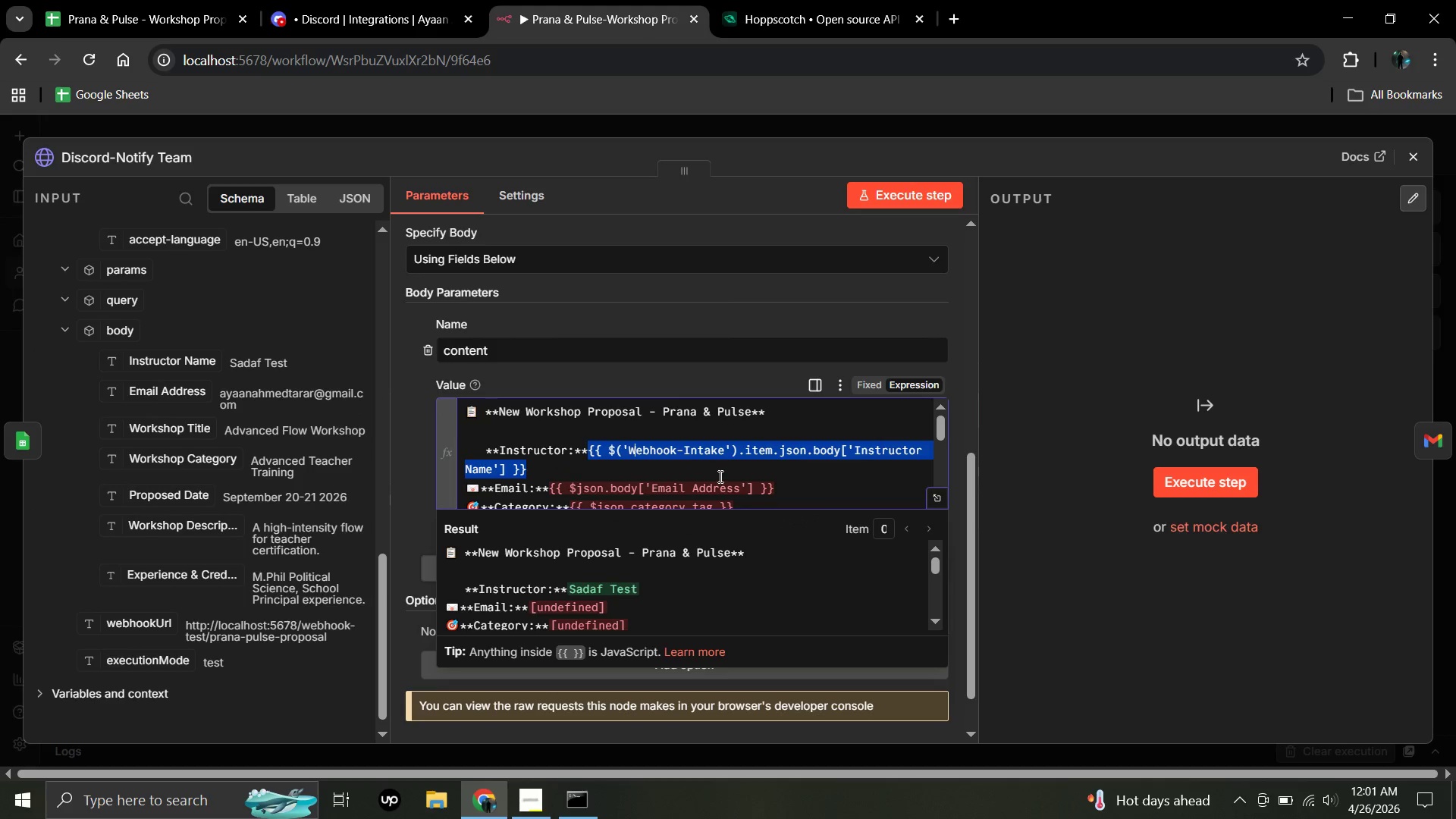 
left_click([719, 471])
 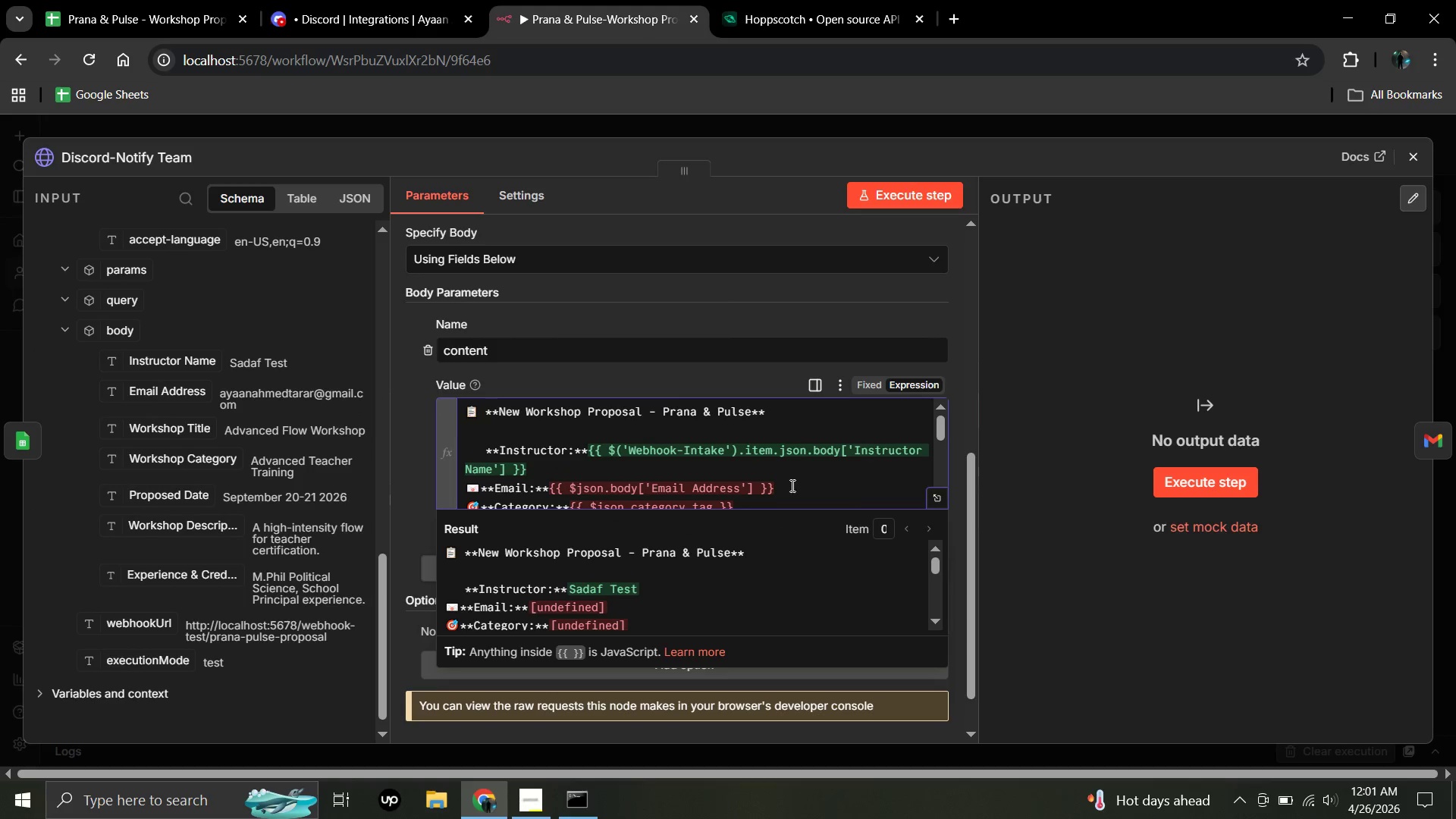 
left_click_drag(start_coordinate=[791, 485], to_coordinate=[551, 485])
 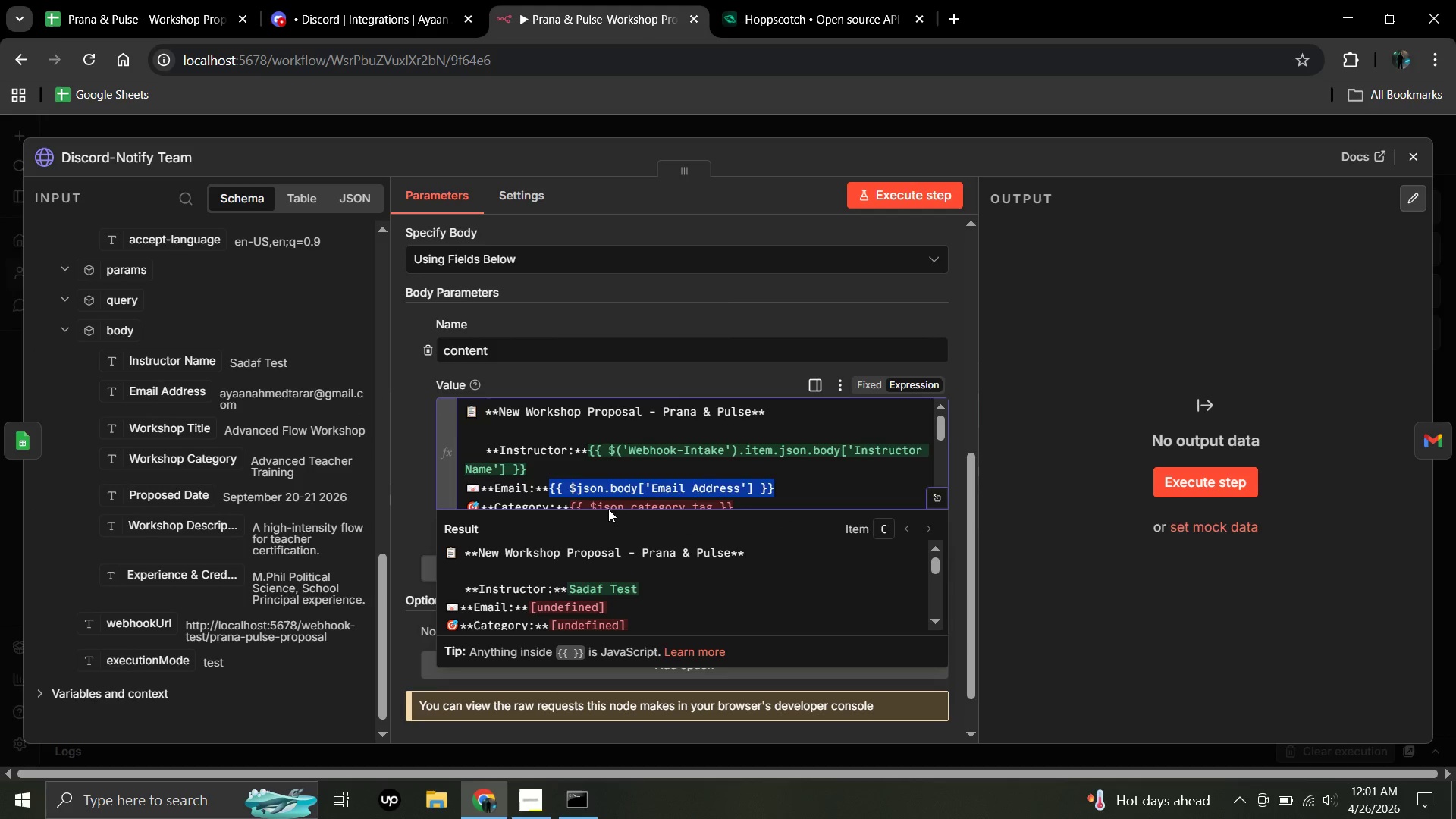 
key(Backspace)
 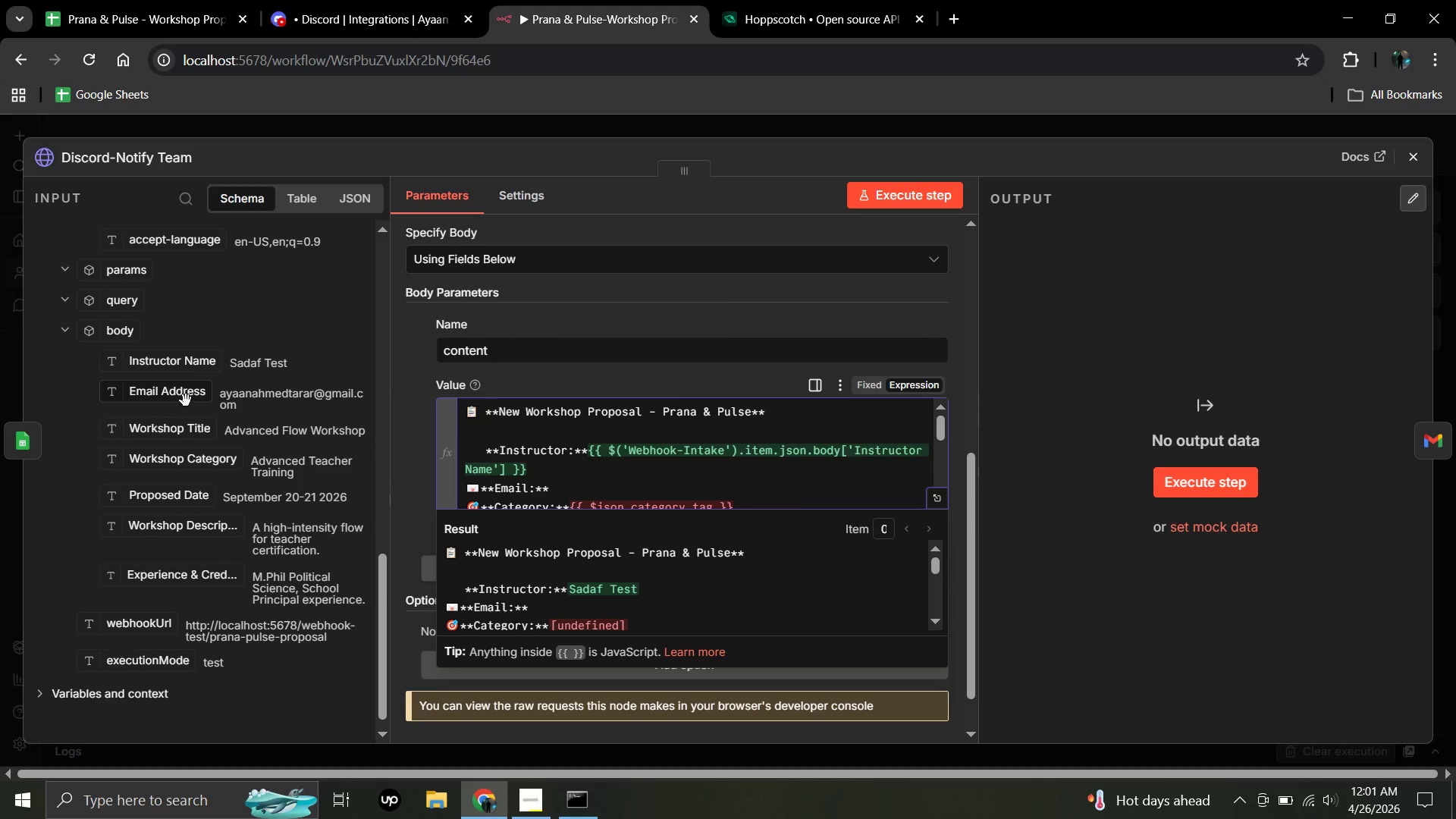 
left_click_drag(start_coordinate=[183, 399], to_coordinate=[583, 494])
 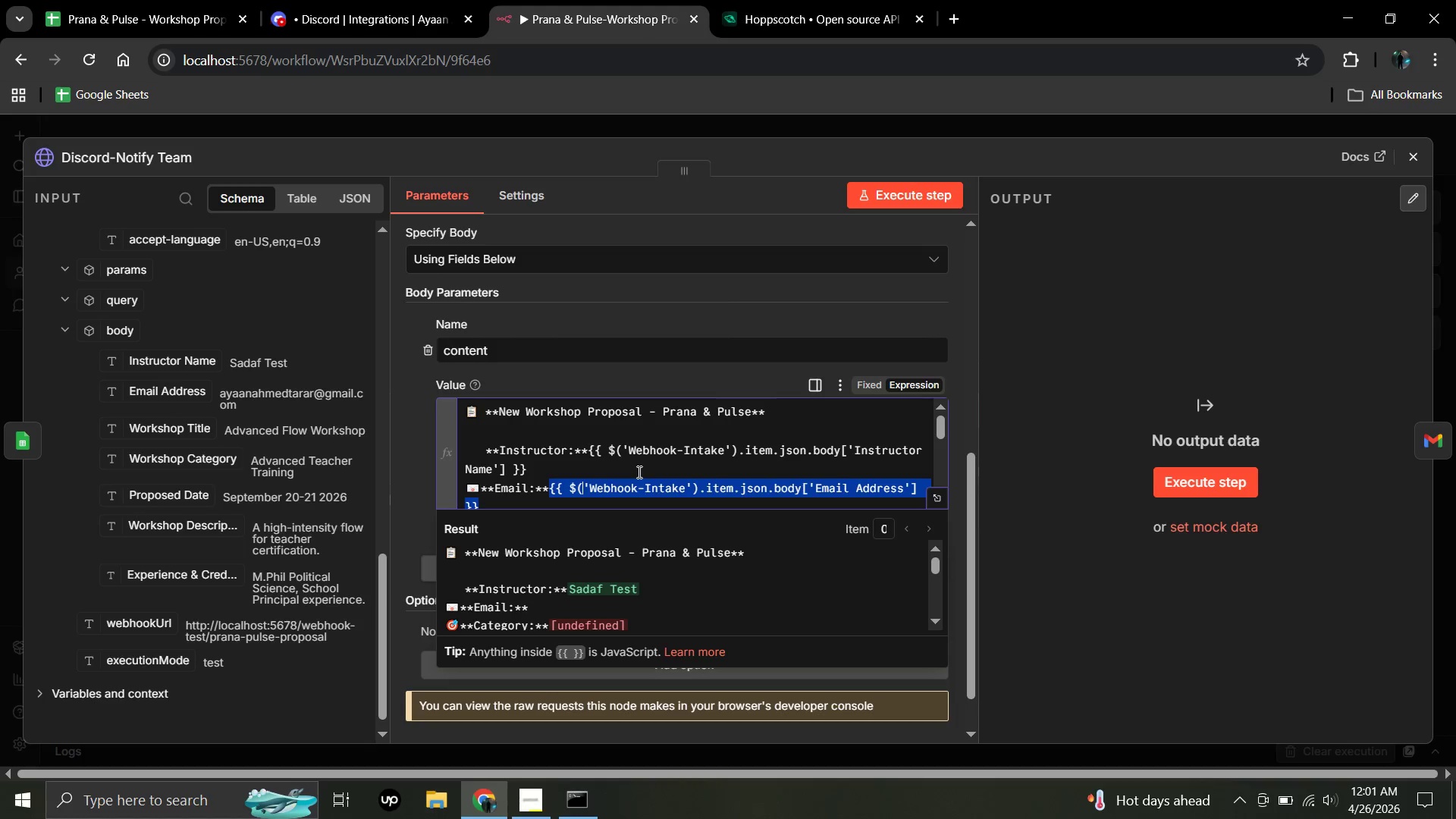 
left_click([635, 475])
 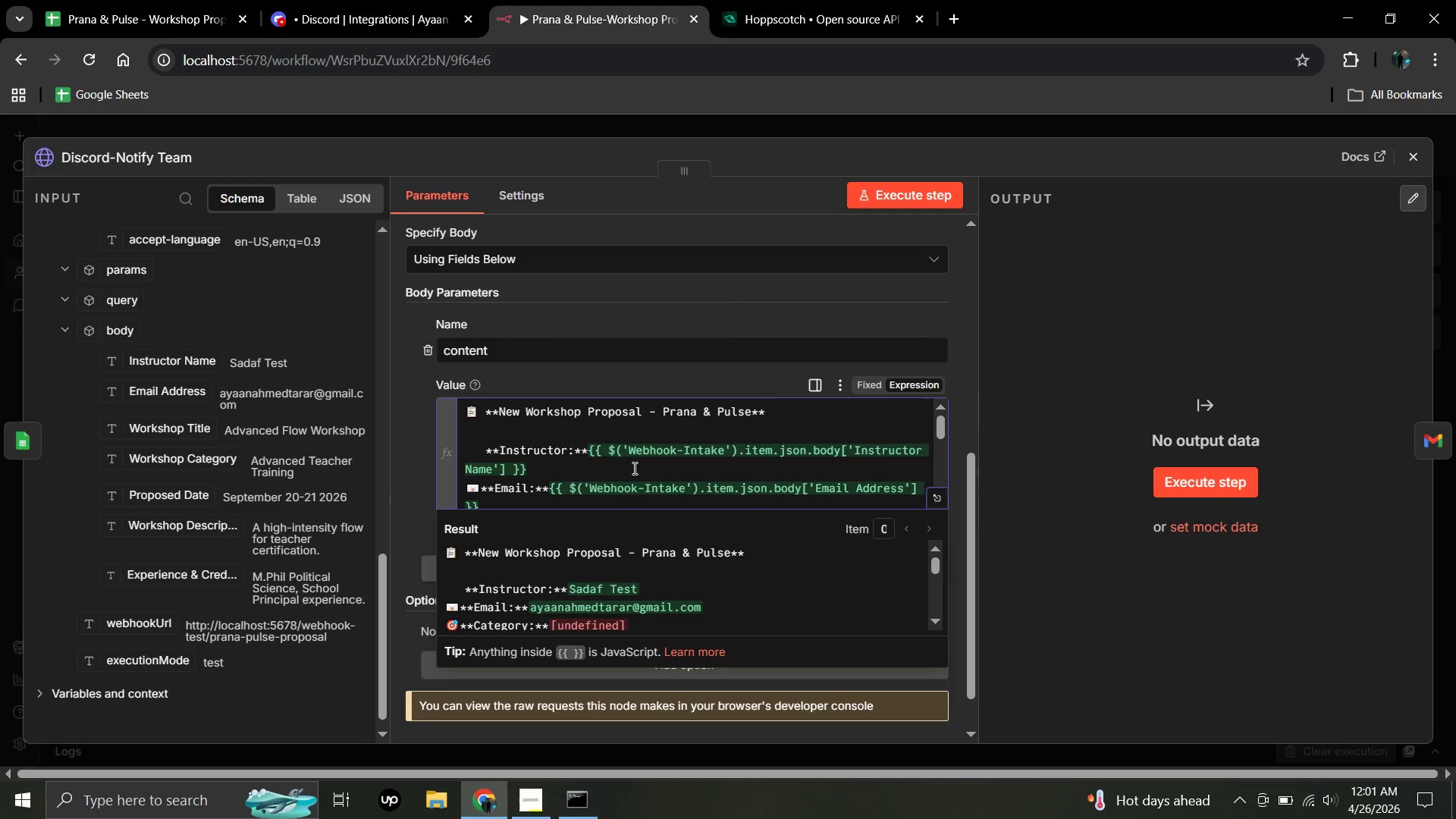 
scroll: coordinate [633, 468], scroll_direction: down, amount: 1.0
 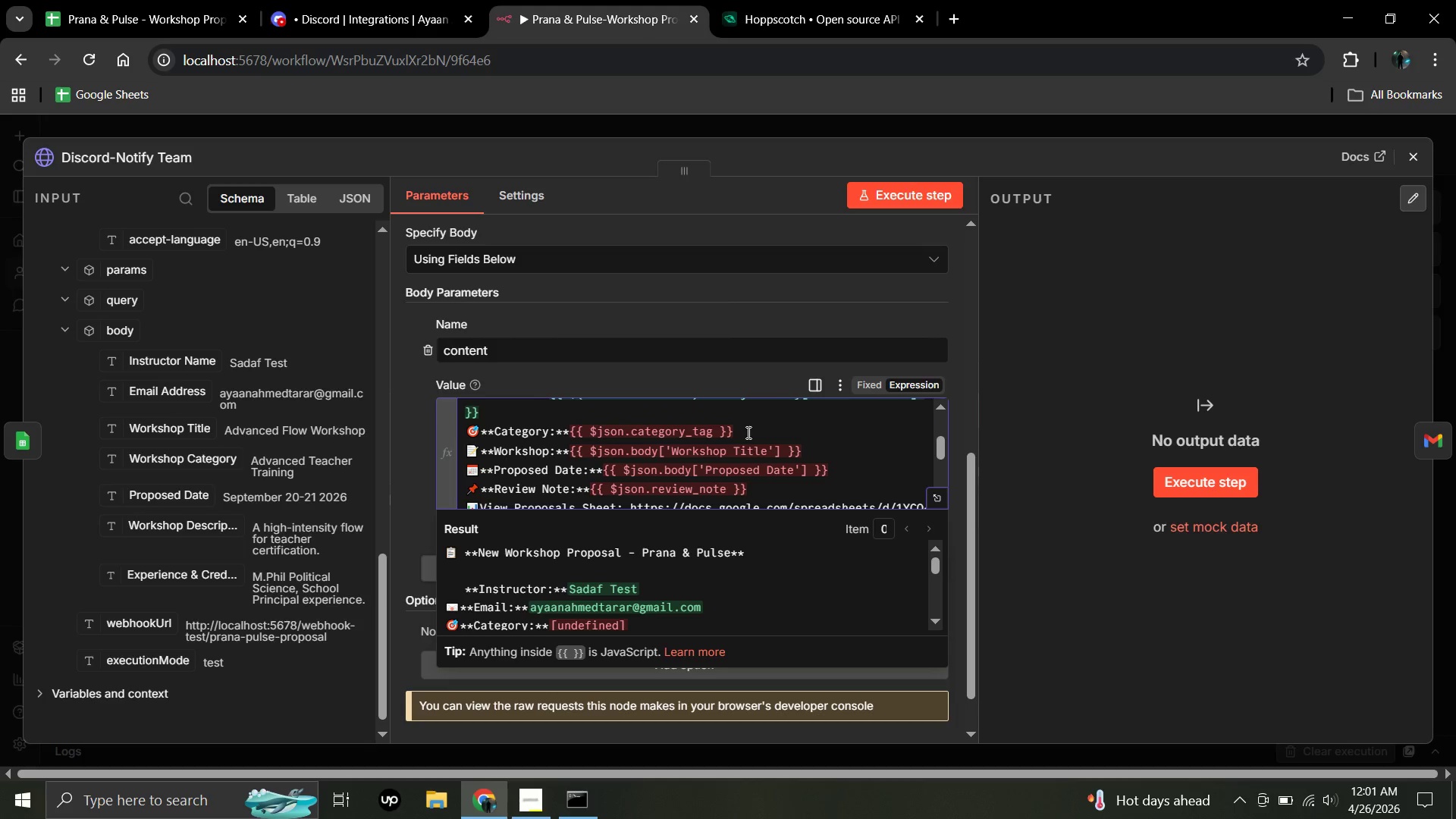 
left_click_drag(start_coordinate=[747, 432], to_coordinate=[573, 429])
 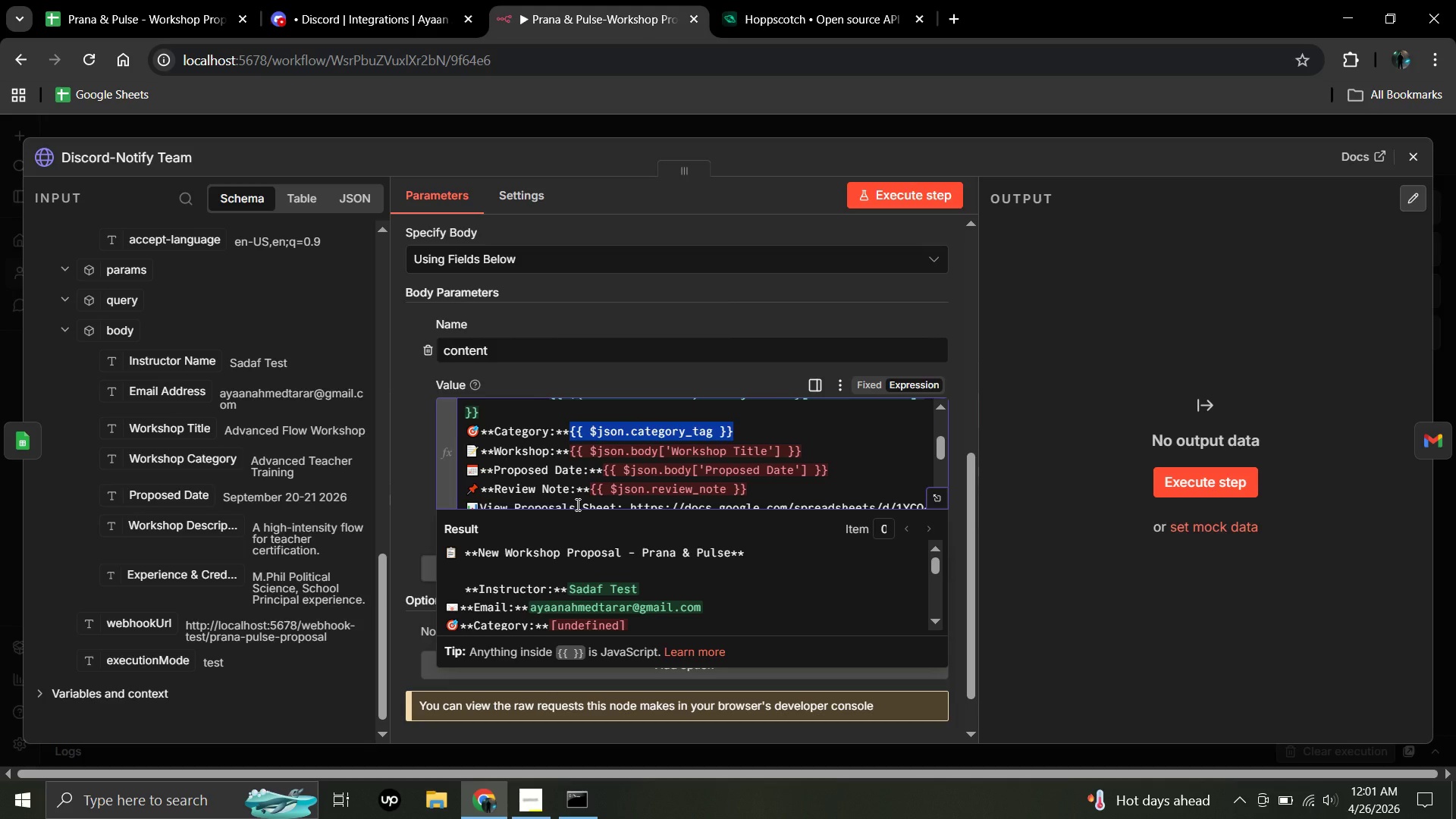 
key(Backspace)
 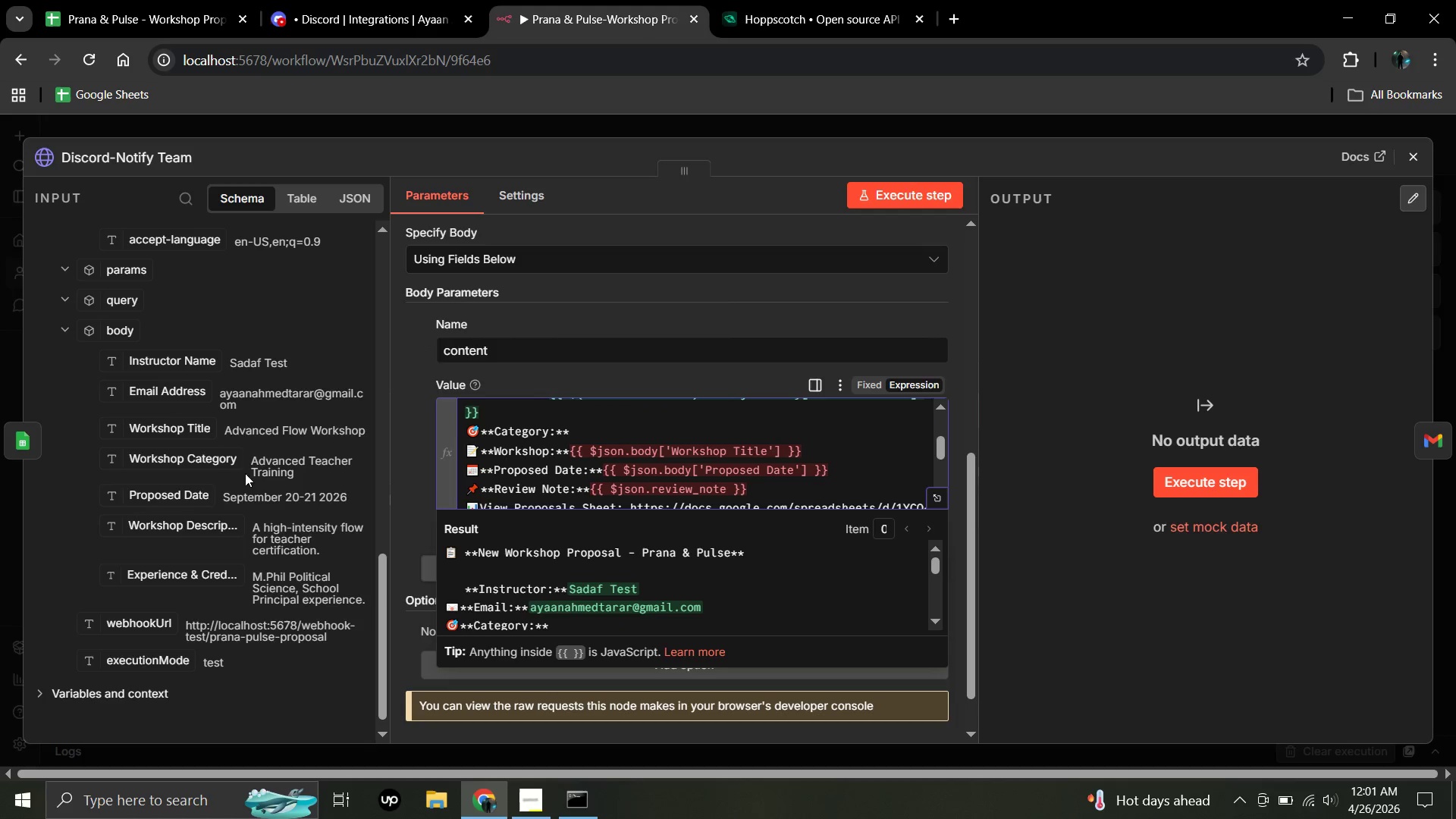 
left_click_drag(start_coordinate=[197, 463], to_coordinate=[618, 432])
 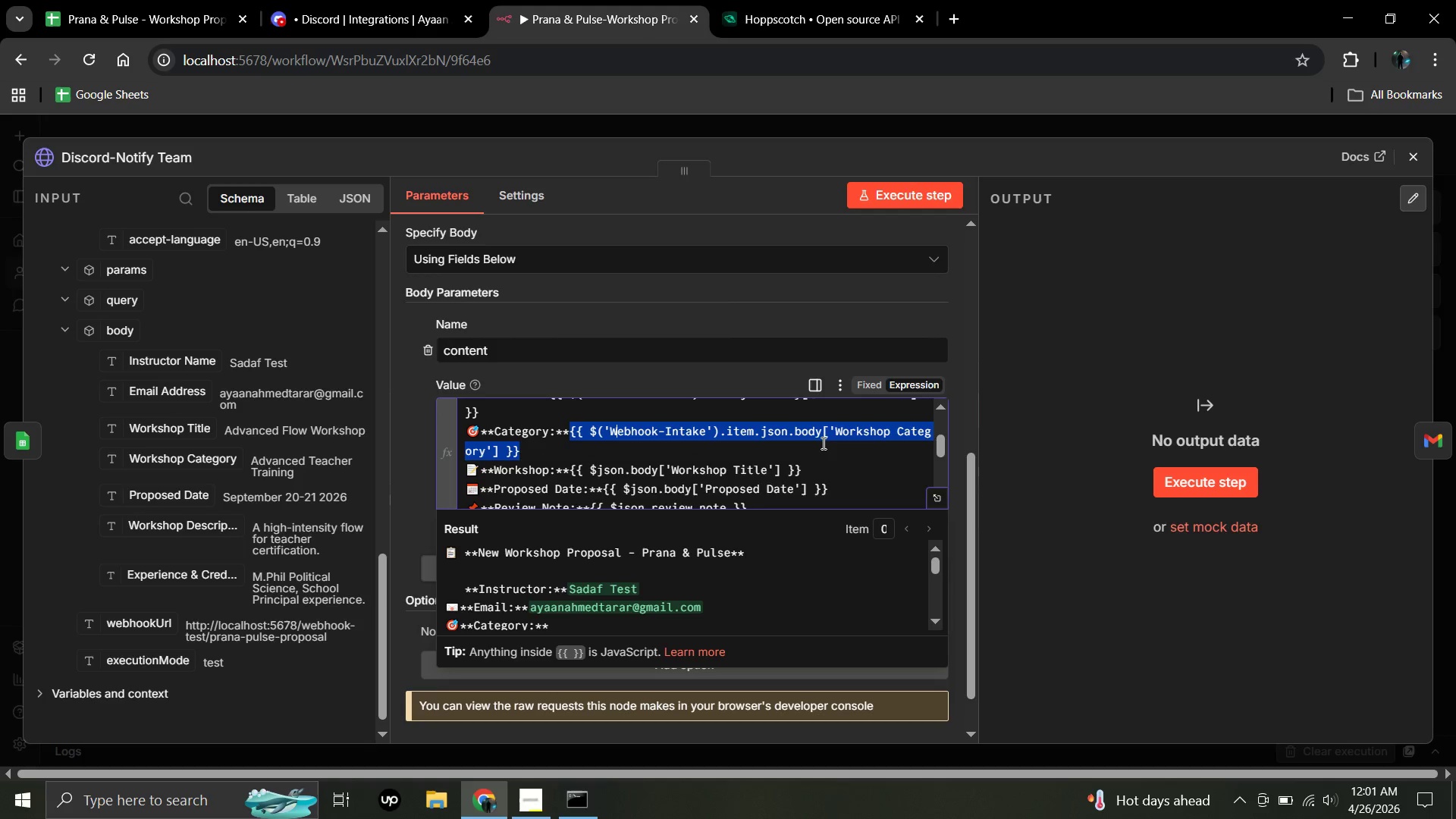 
left_click([822, 443])
 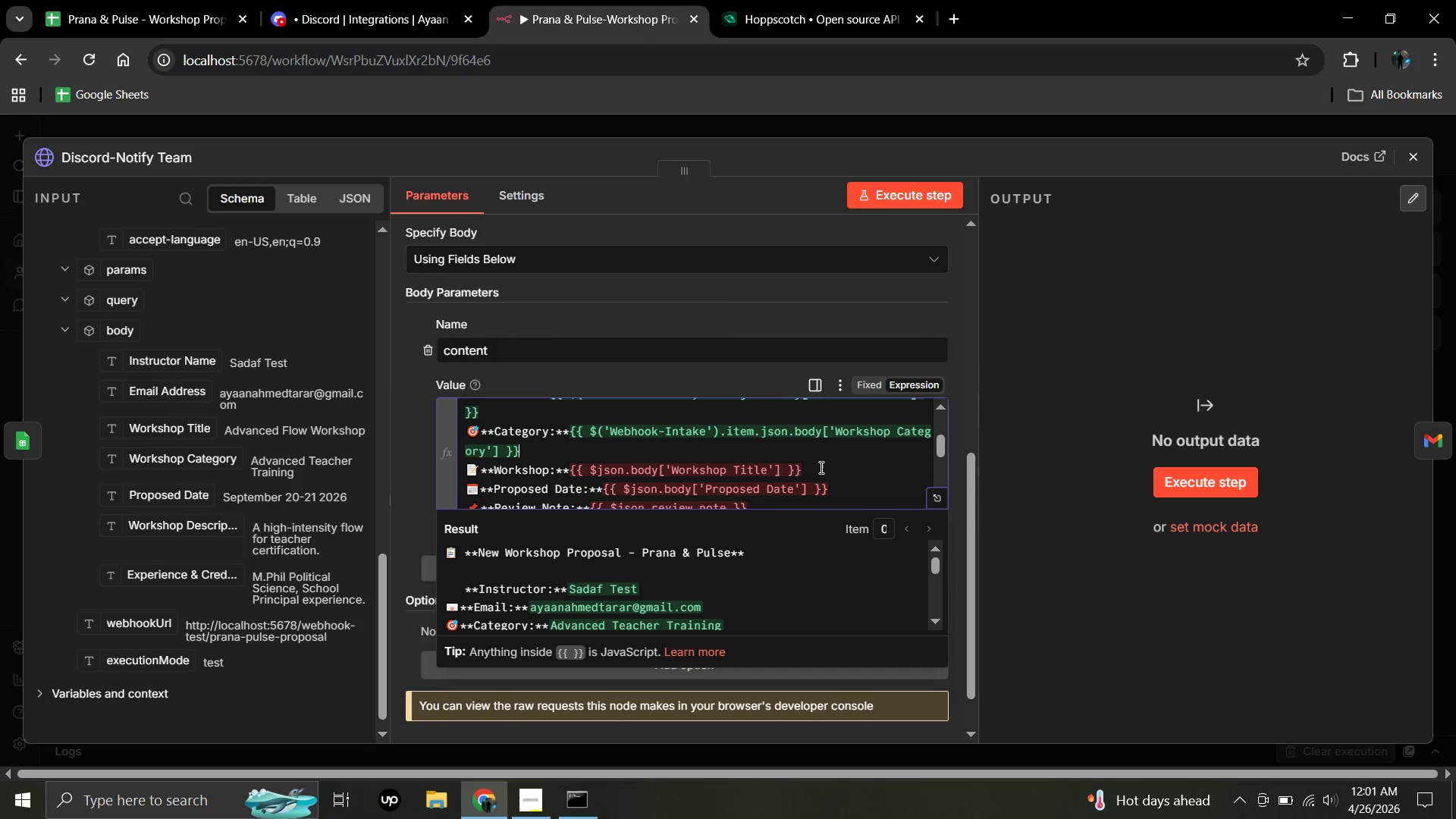 
left_click_drag(start_coordinate=[820, 468], to_coordinate=[571, 488])
 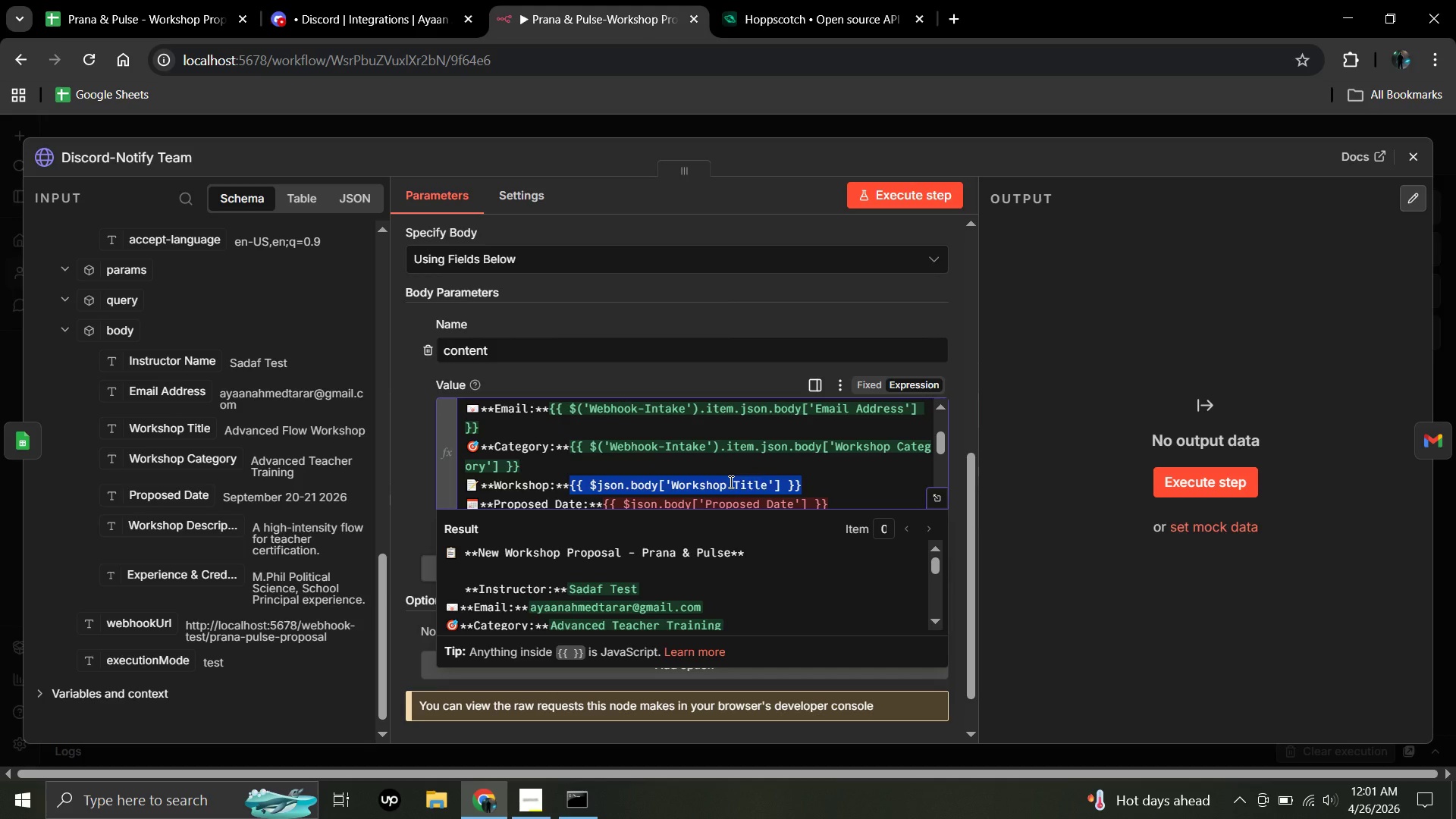 
scroll: coordinate [817, 469], scroll_direction: none, amount: 0.0
 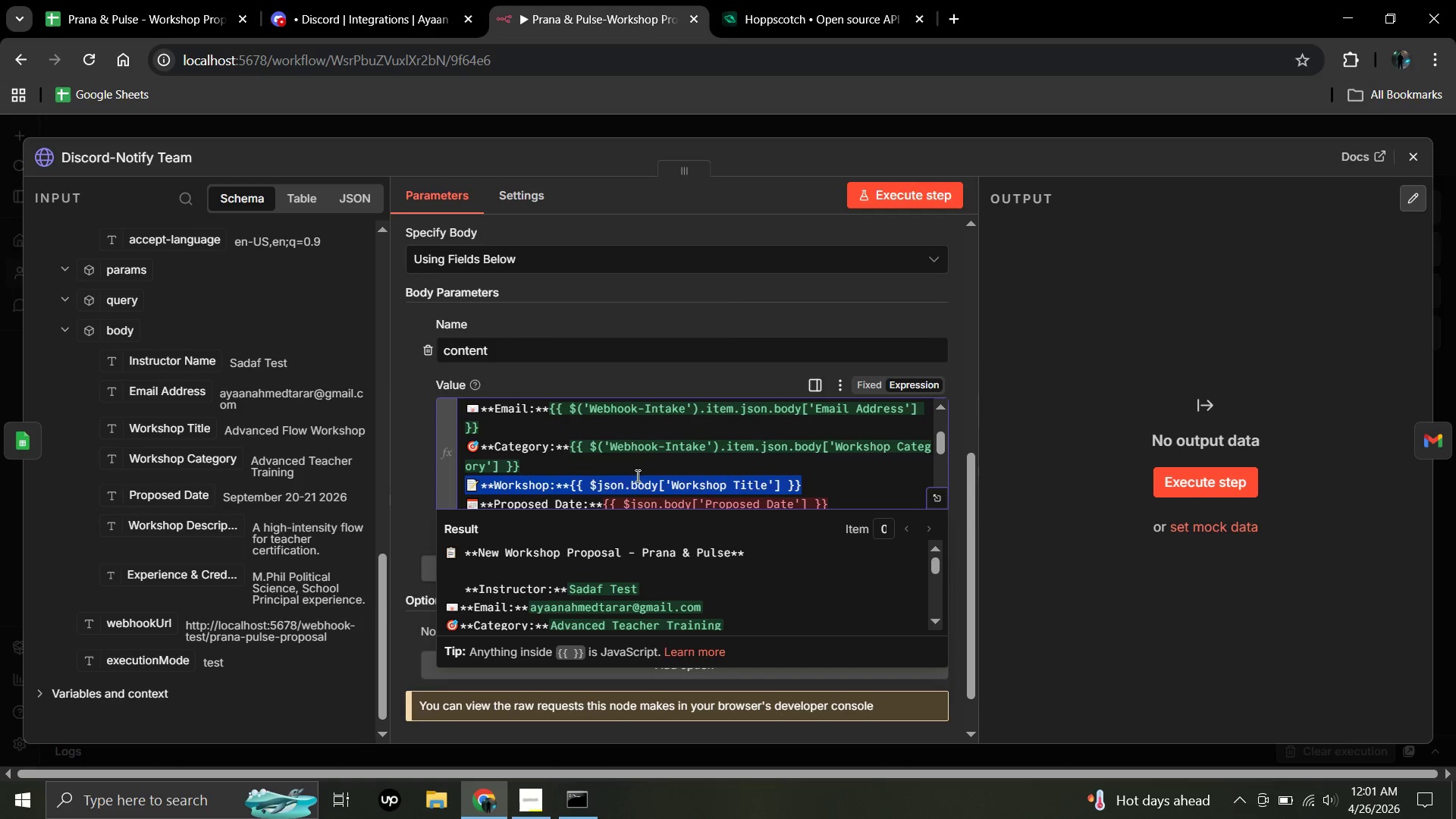 
key(Backspace)
 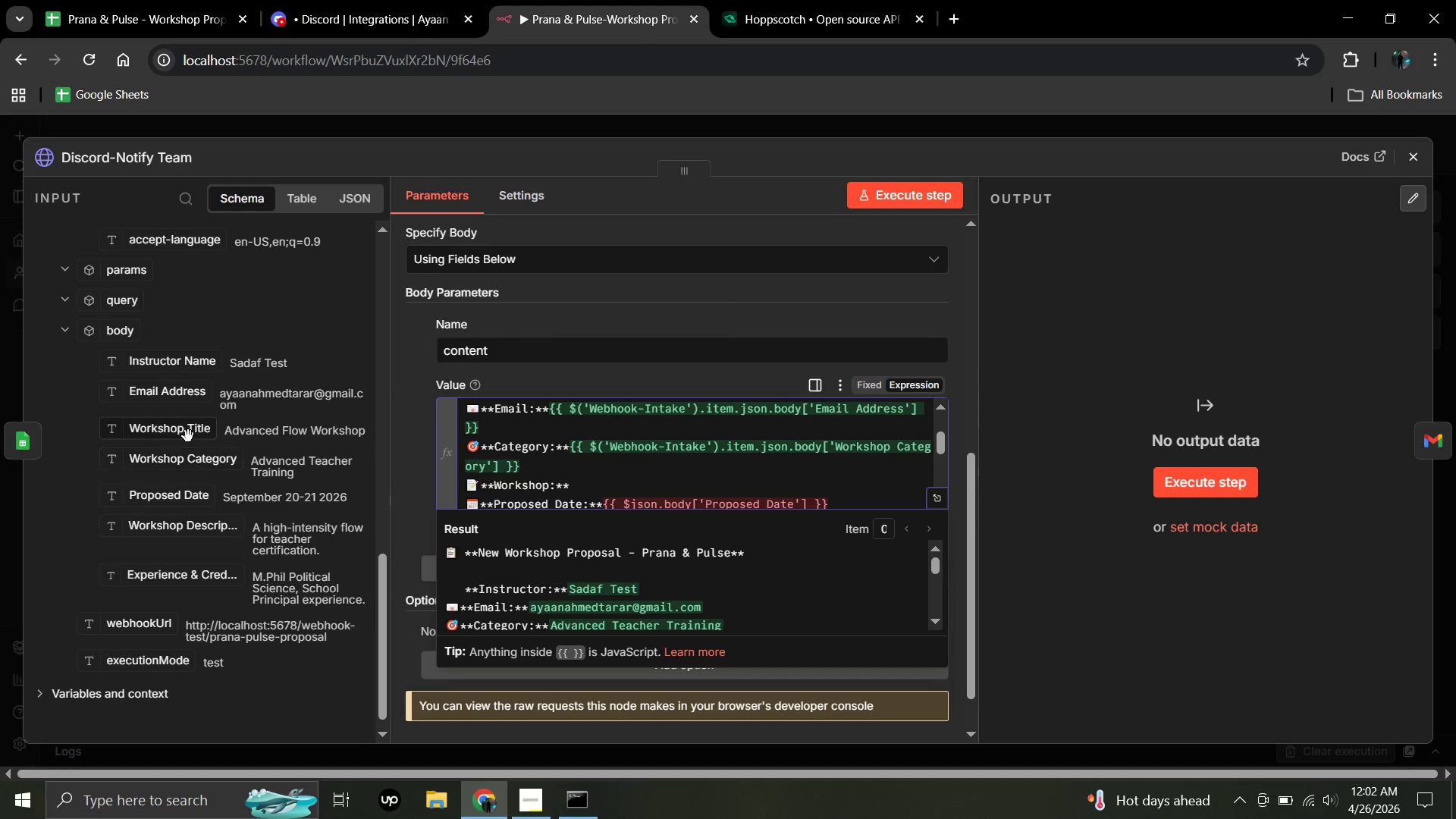 
left_click_drag(start_coordinate=[188, 436], to_coordinate=[585, 482])
 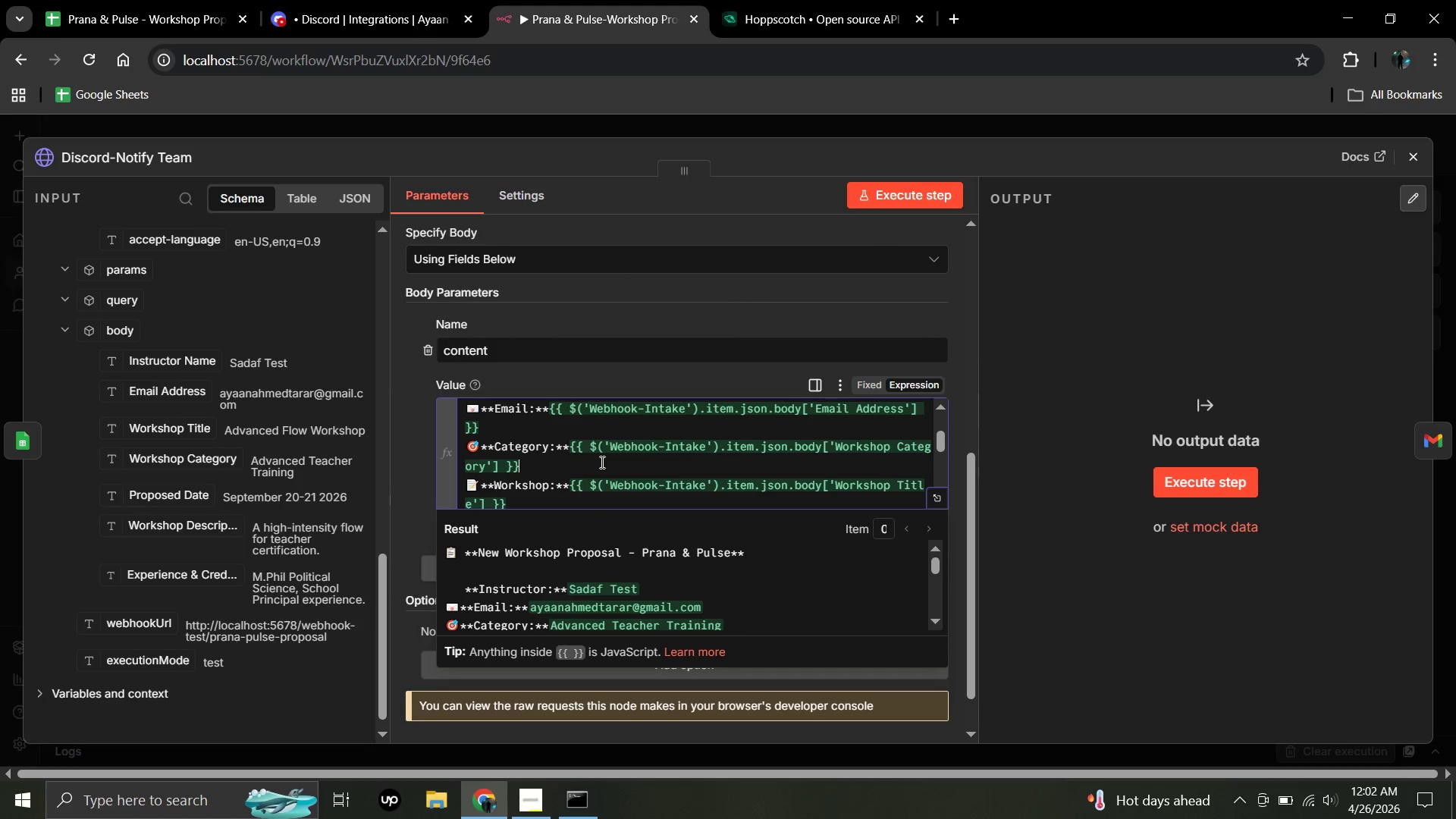 
scroll: coordinate [601, 462], scroll_direction: down, amount: 1.0
 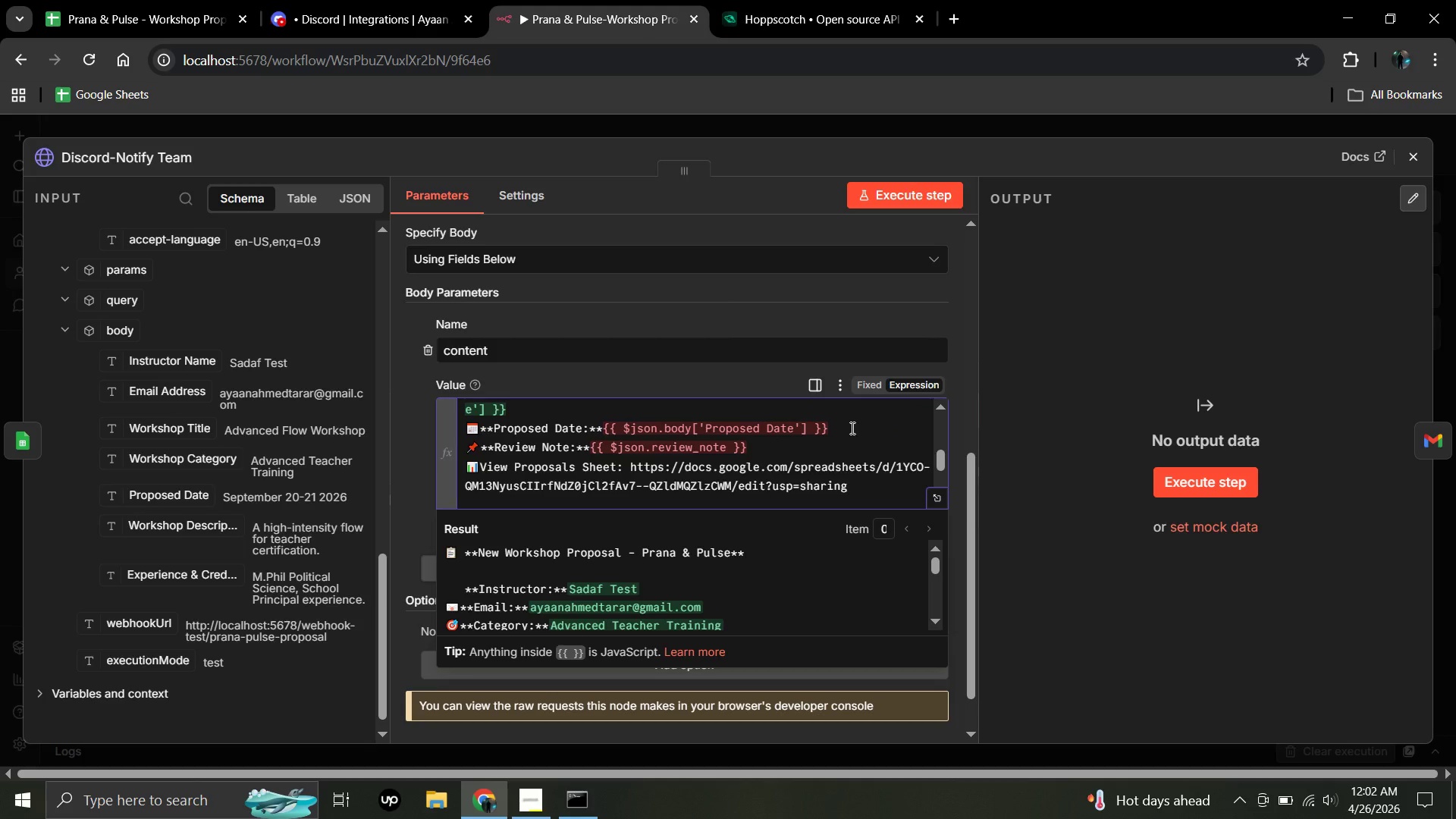 
left_click_drag(start_coordinate=[840, 429], to_coordinate=[606, 431])
 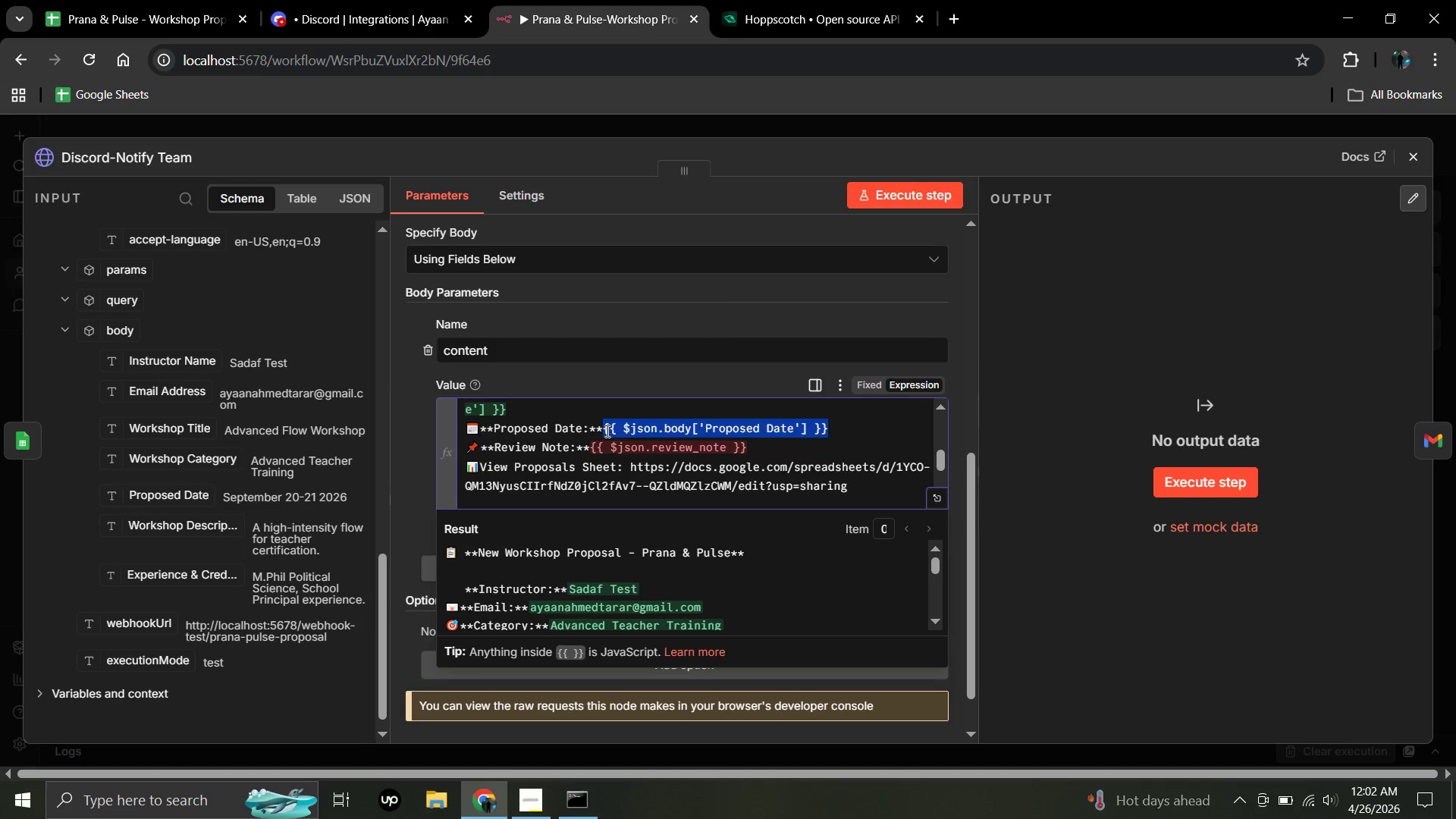 
key(Backspace)
 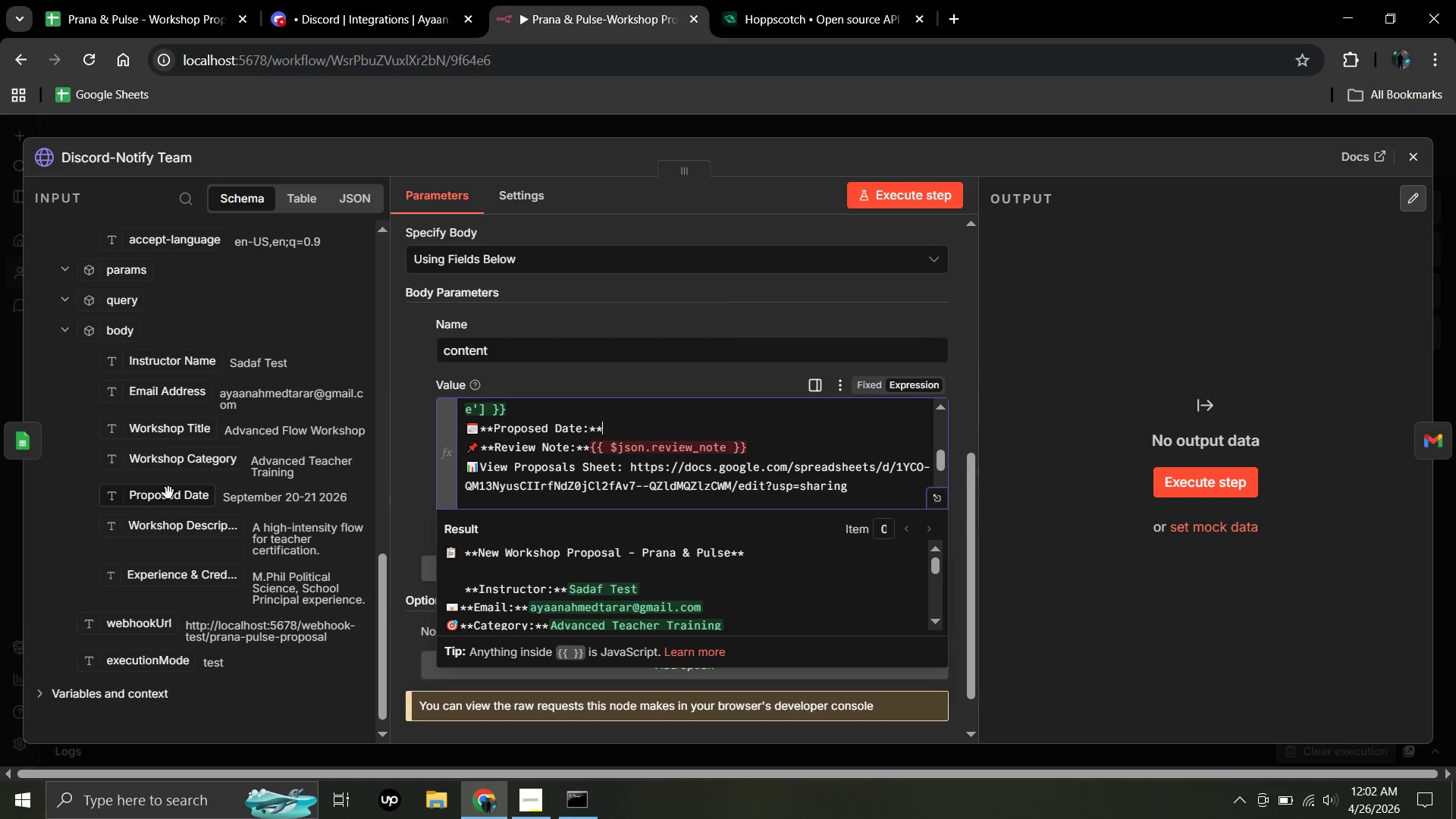 
left_click_drag(start_coordinate=[168, 494], to_coordinate=[617, 425])
 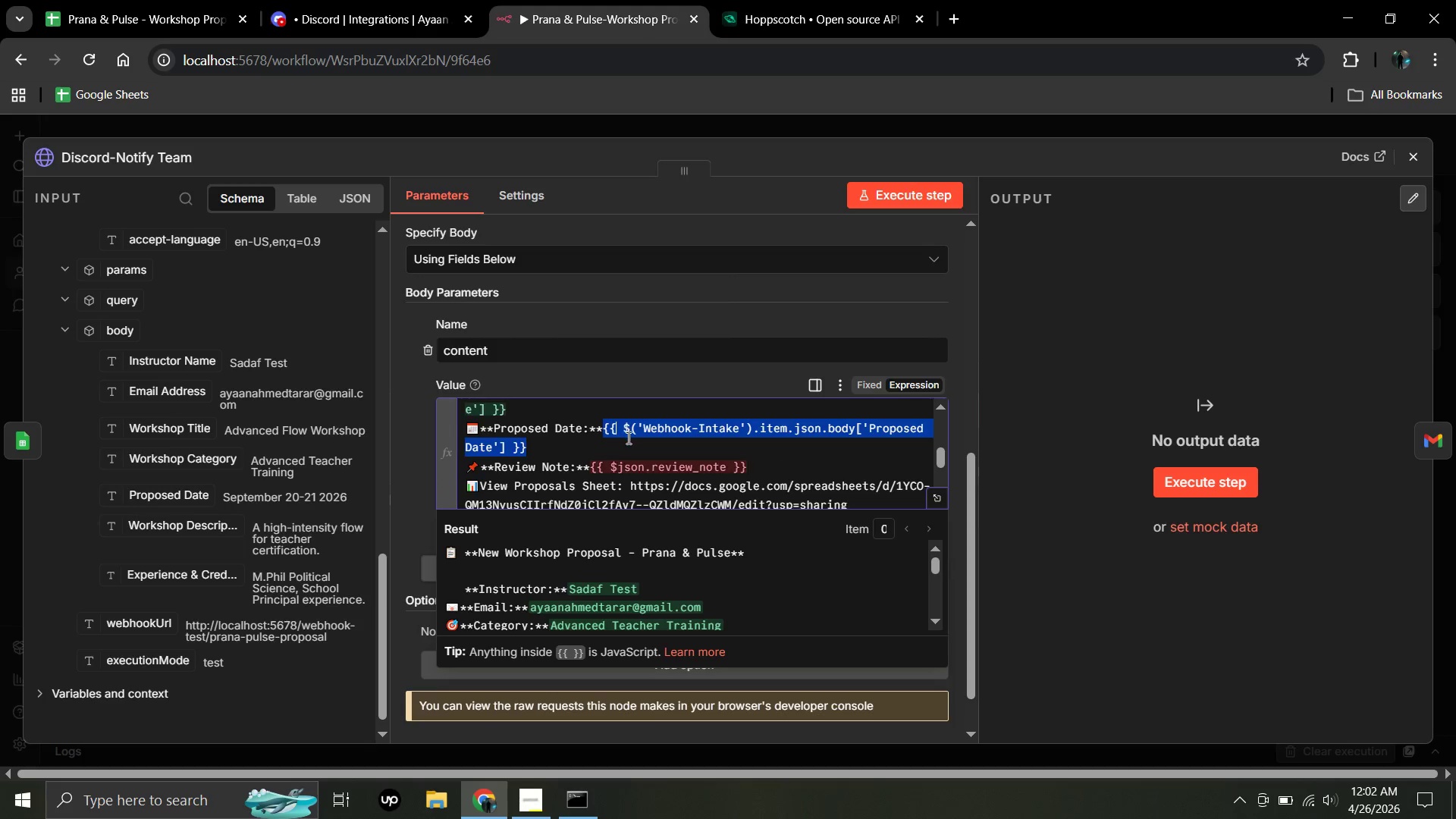 
left_click([630, 449])
 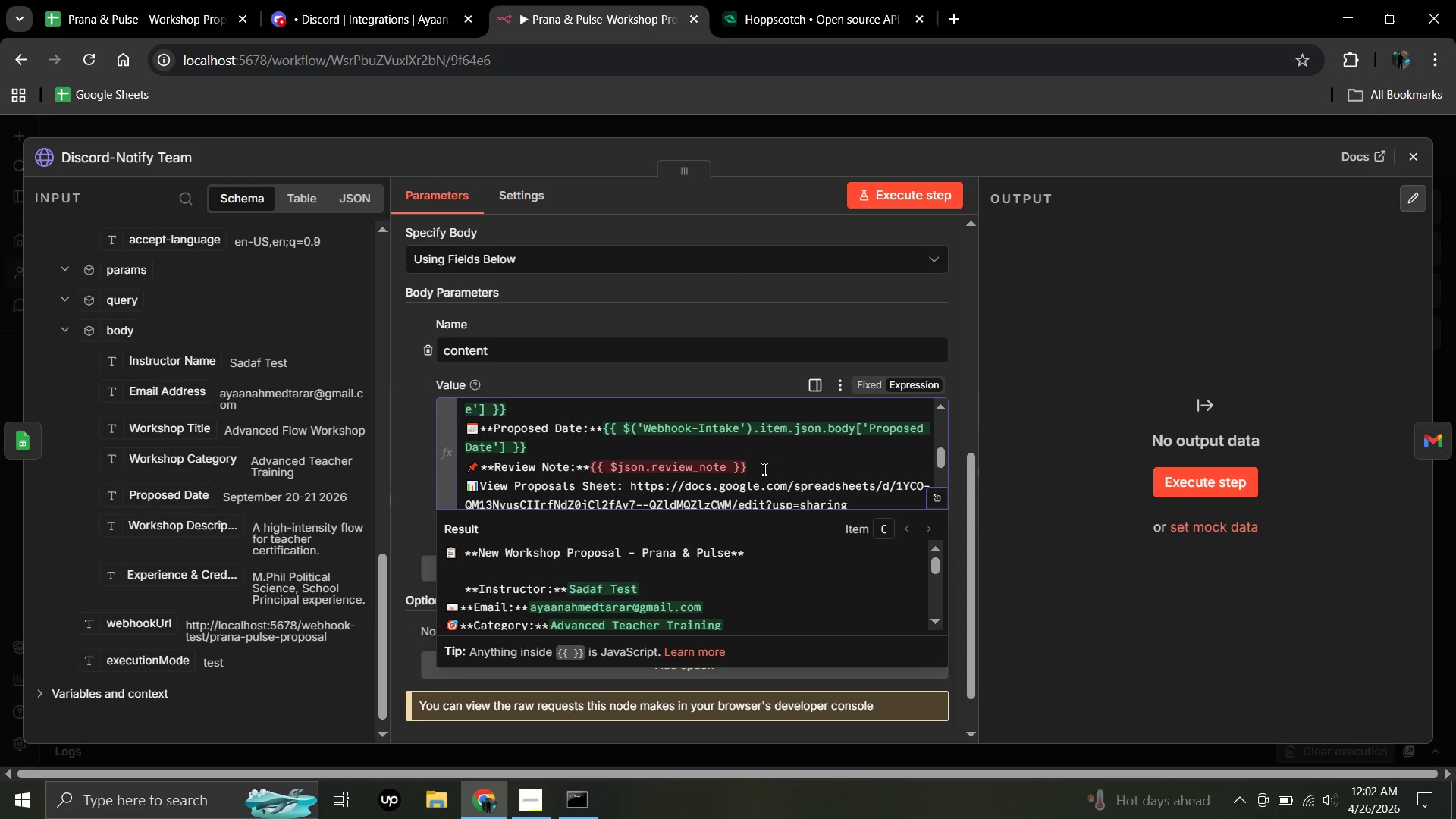 
left_click_drag(start_coordinate=[762, 469], to_coordinate=[592, 471])
 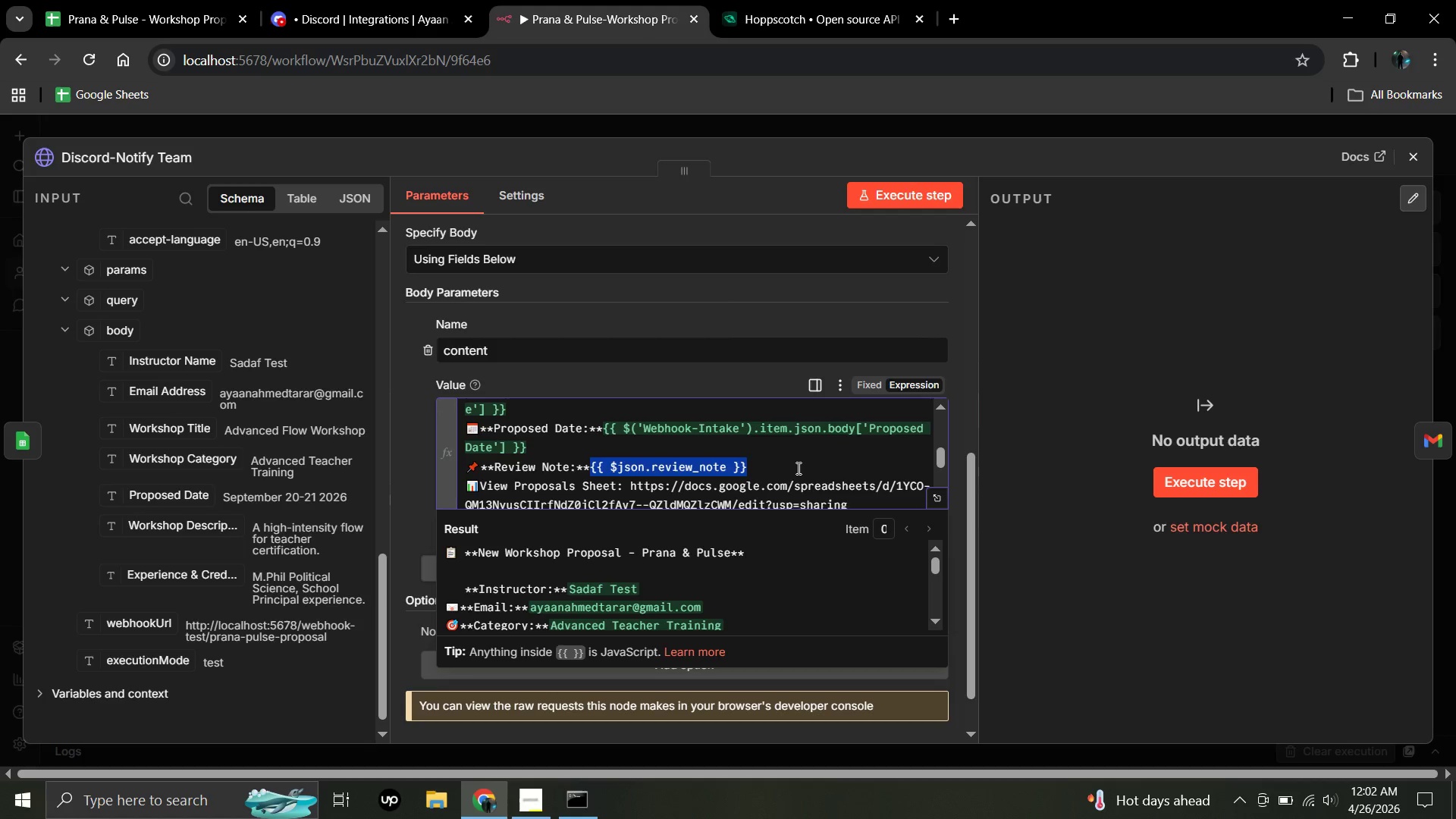 
left_click([789, 472])
 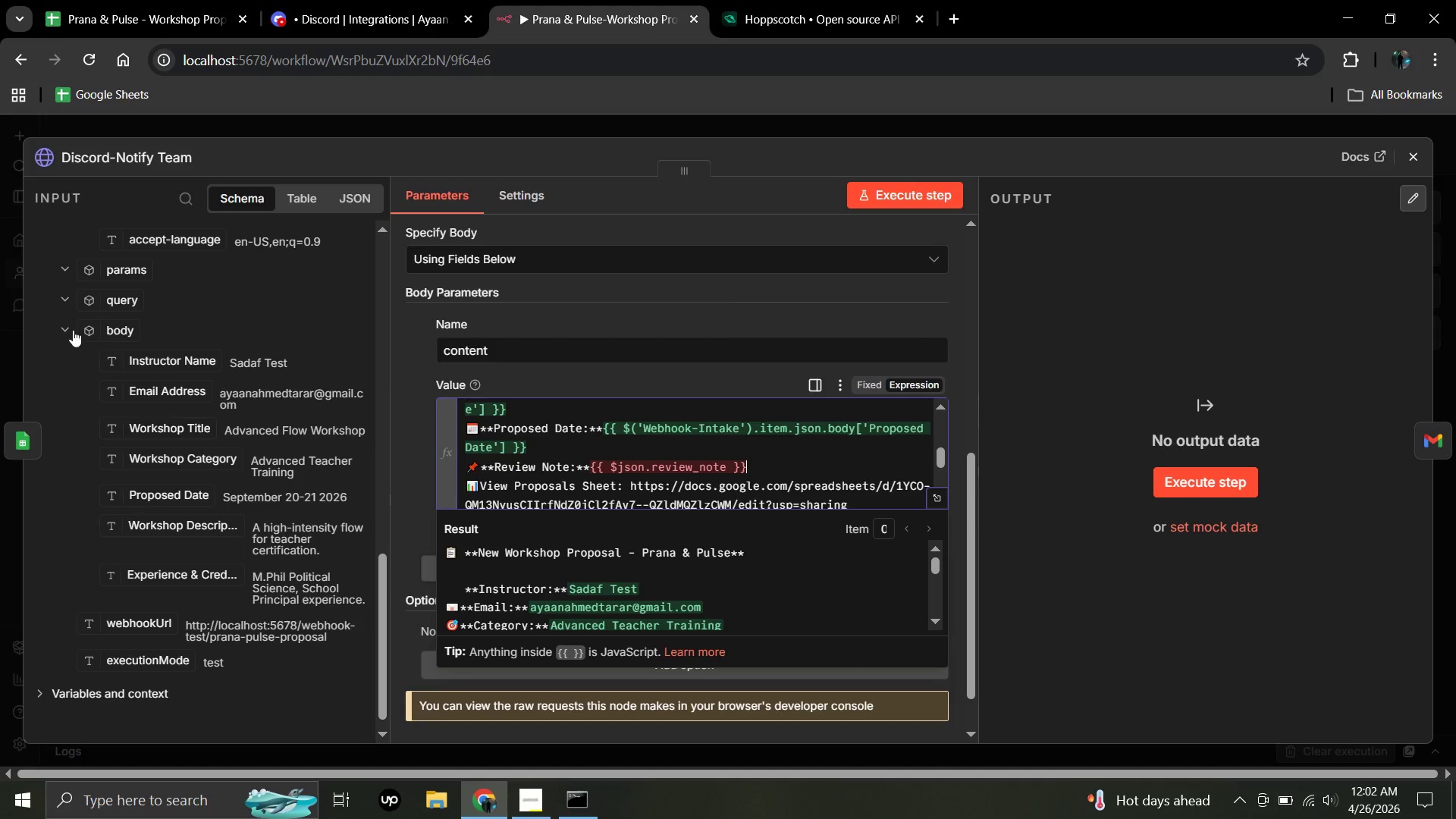 
scroll: coordinate [137, 443], scroll_direction: up, amount: 8.0
 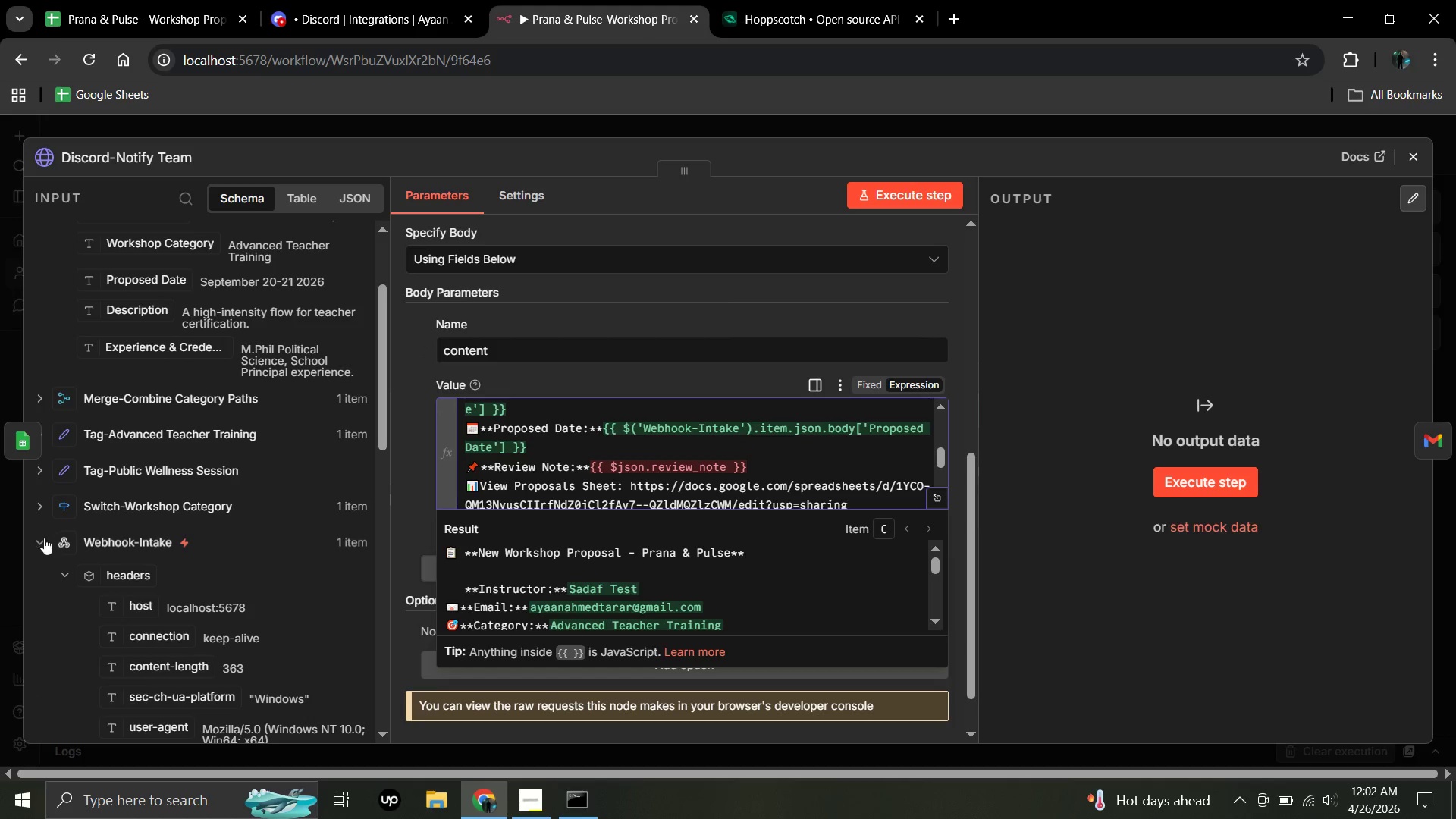 
left_click([42, 544])
 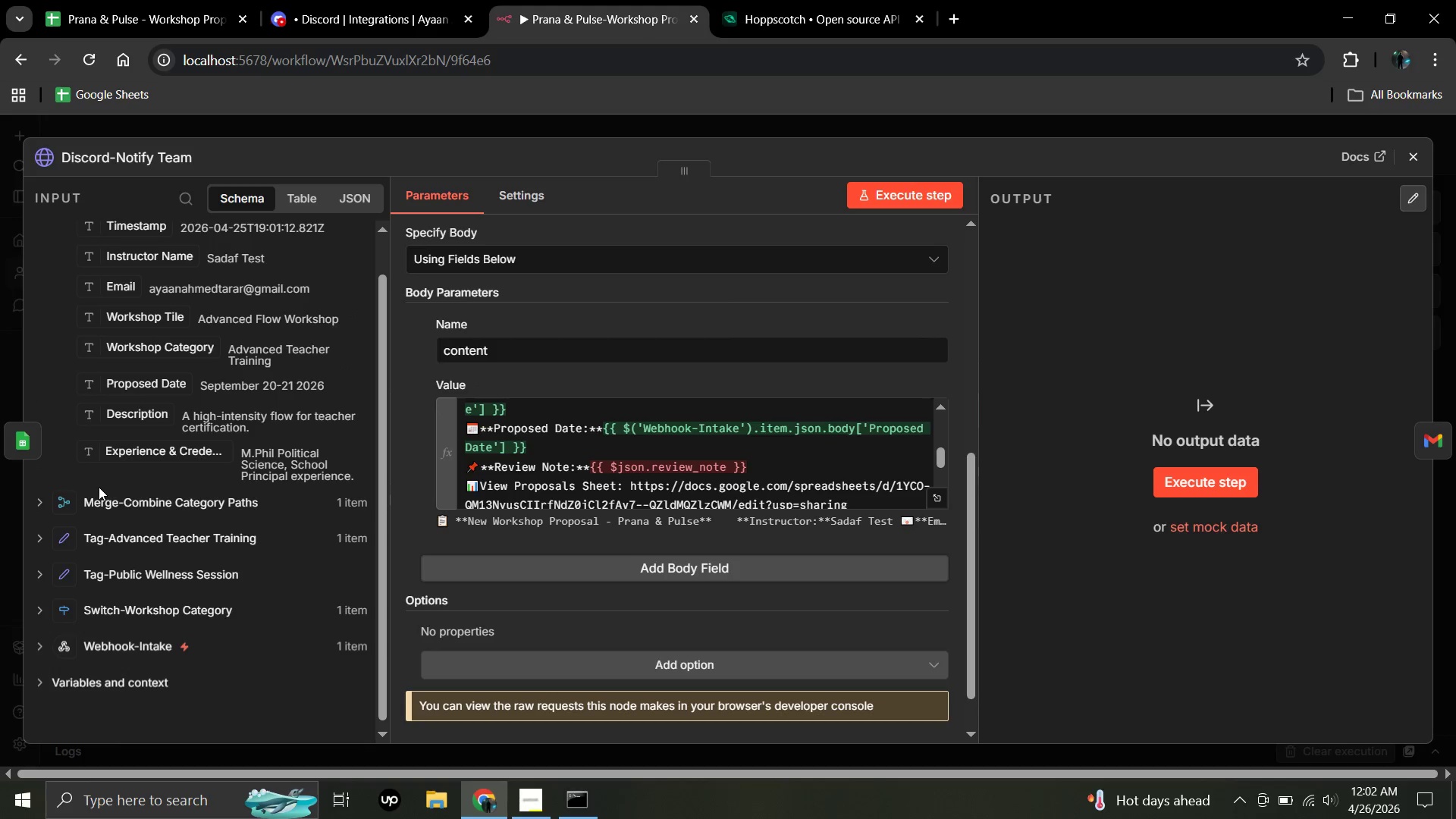 
scroll: coordinate [99, 487], scroll_direction: up, amount: 3.0
 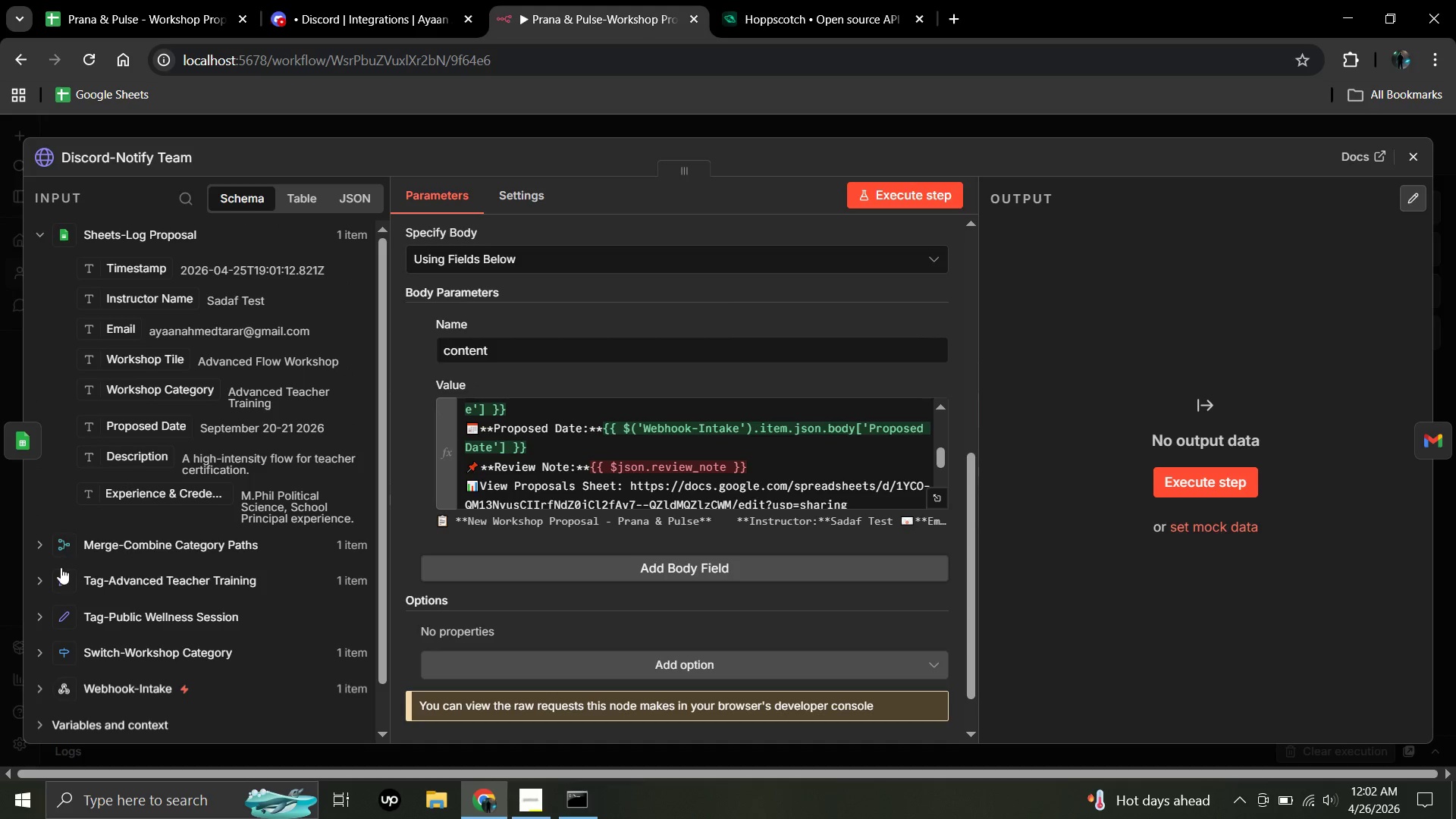 
left_click([39, 579])
 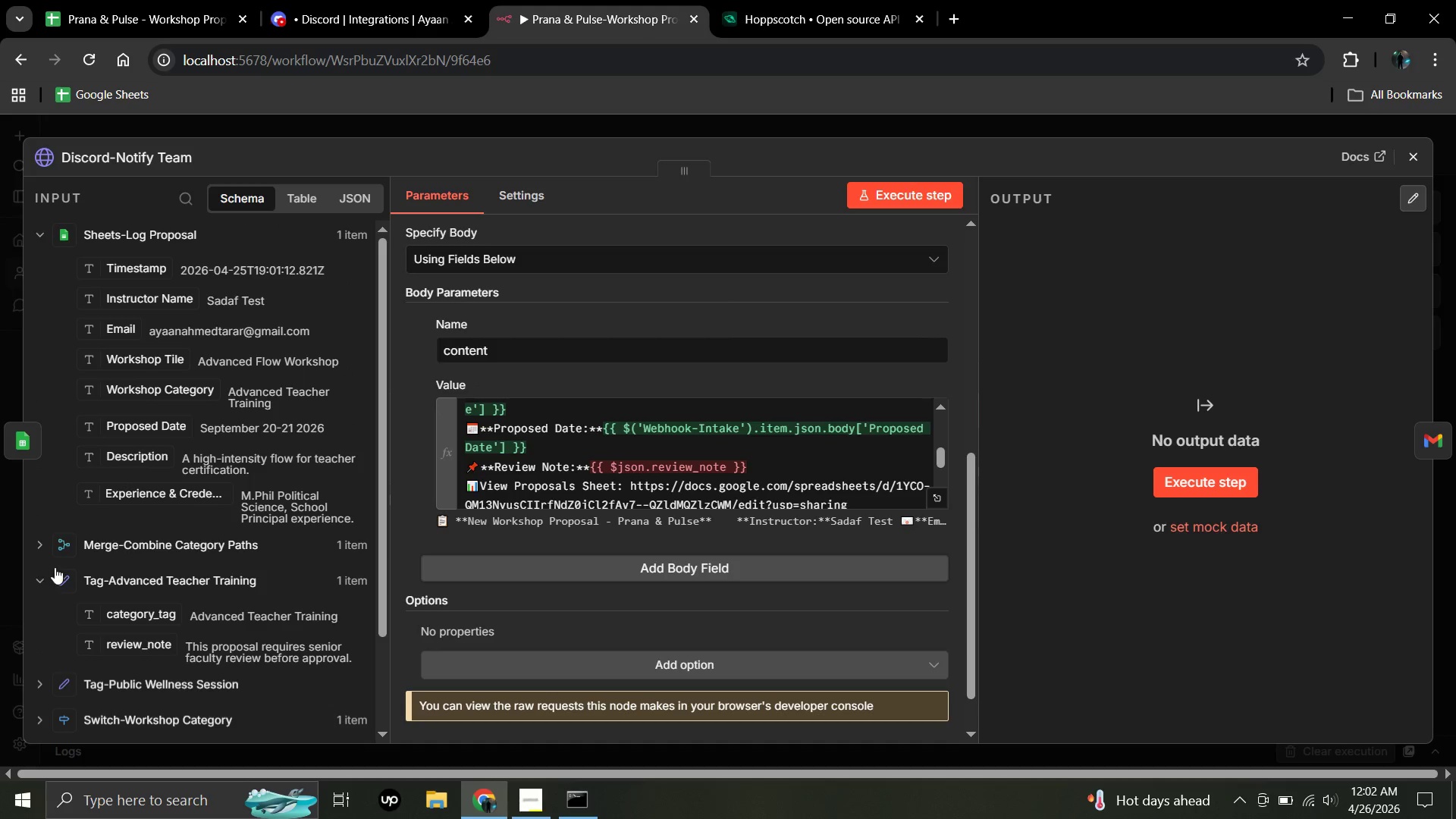 
scroll: coordinate [55, 567], scroll_direction: none, amount: 0.0
 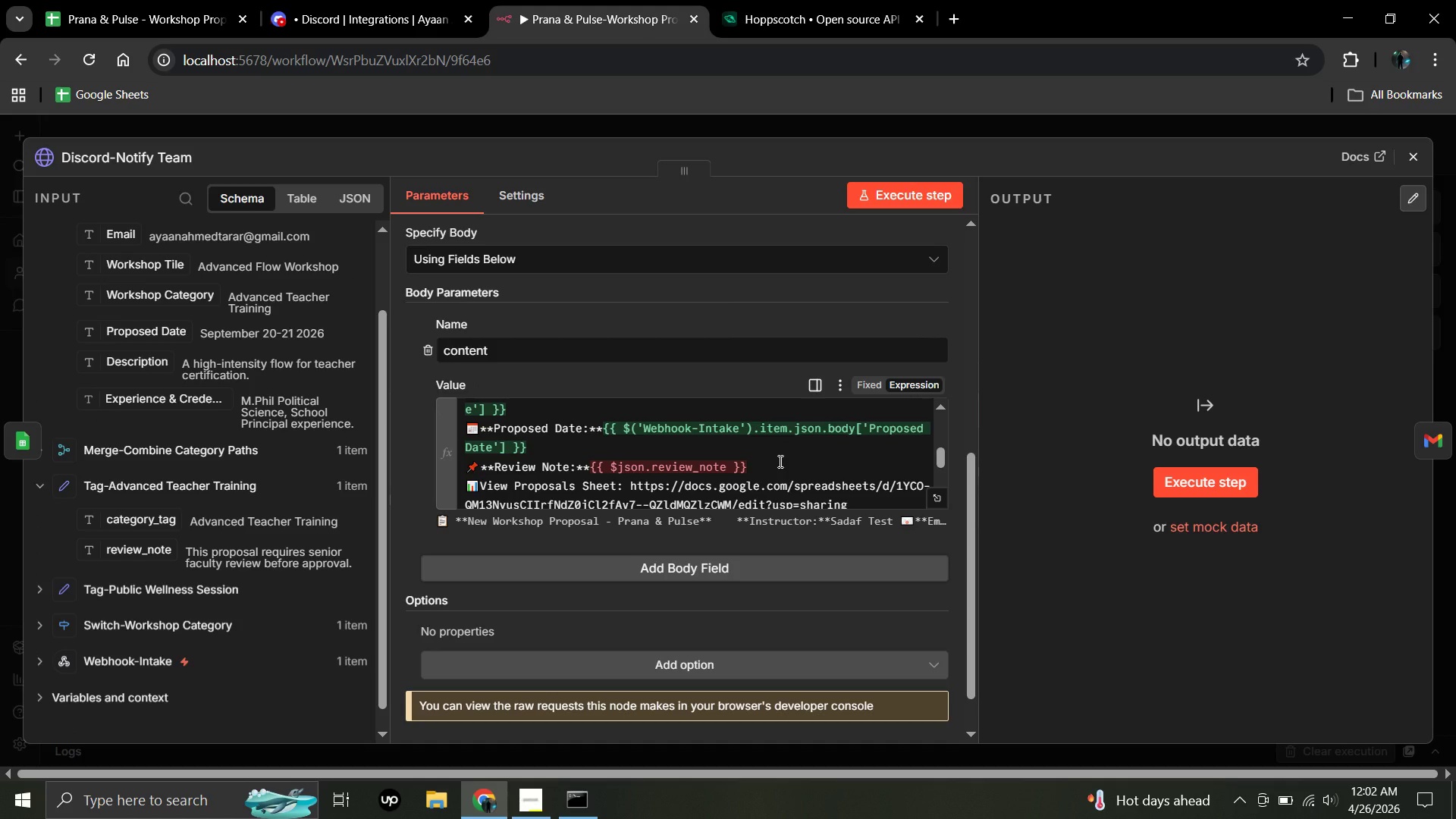 
left_click_drag(start_coordinate=[763, 466], to_coordinate=[592, 469])
 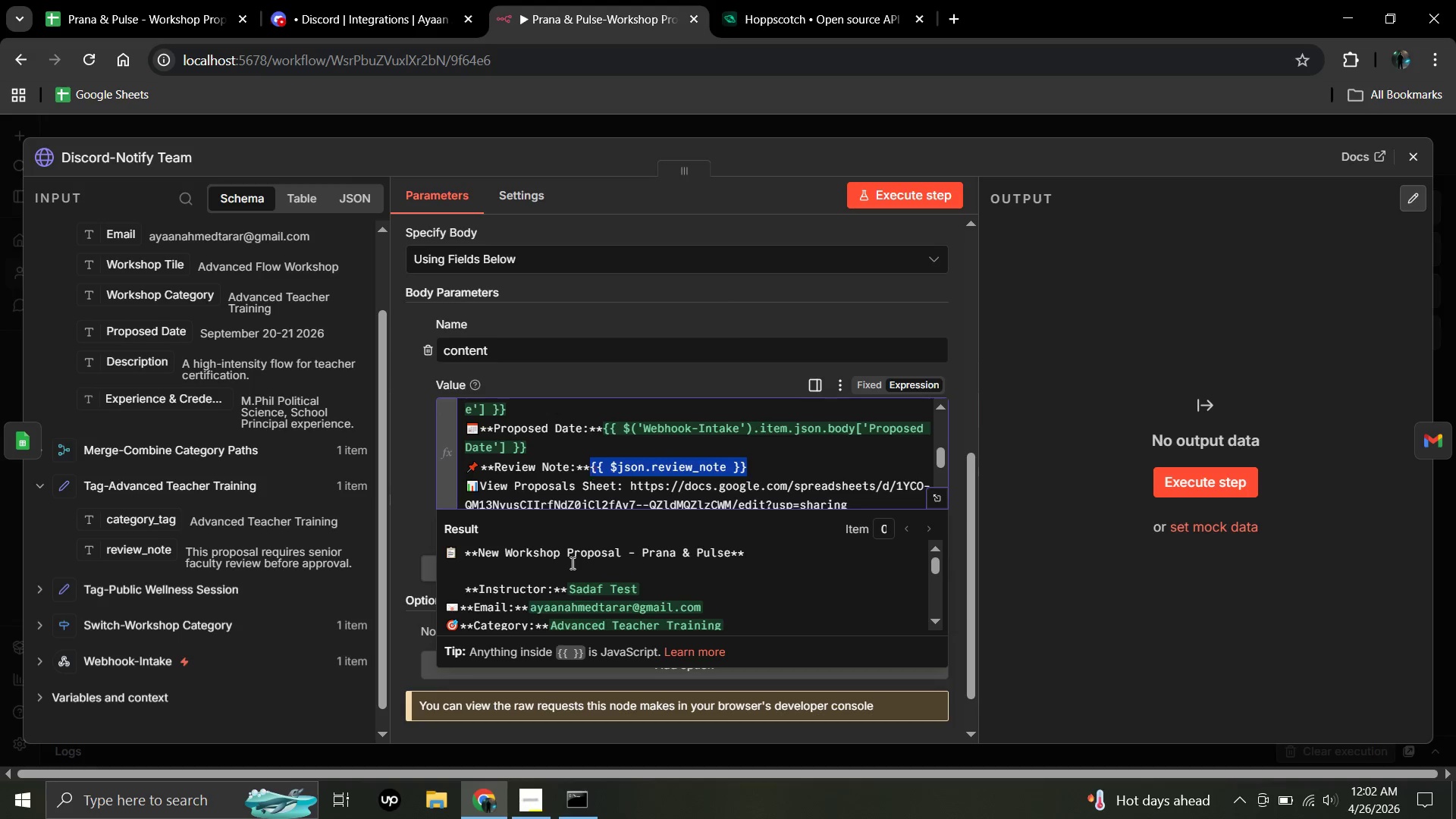 
left_click([563, 558])
 